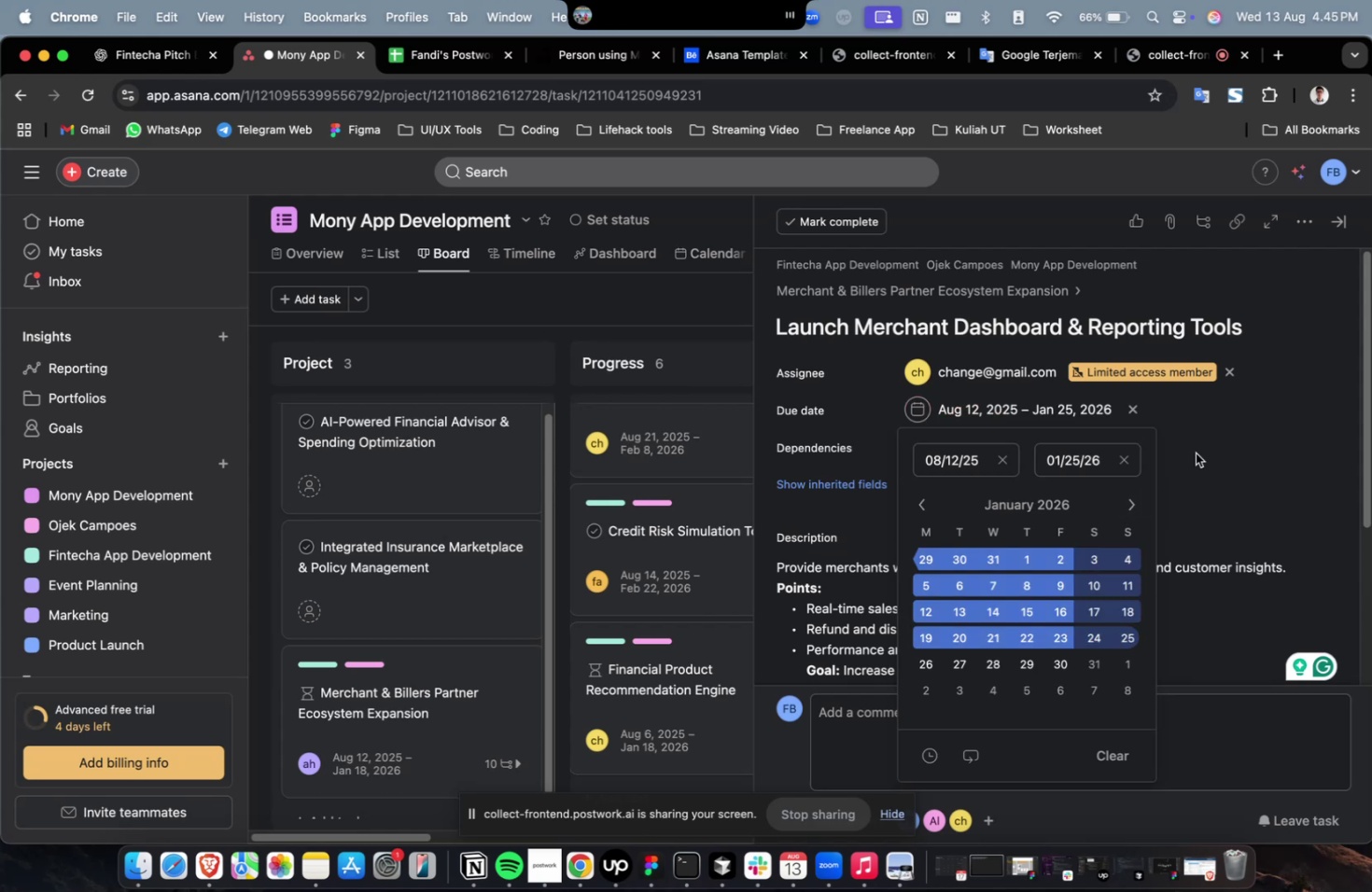 
triple_click([1199, 449])
 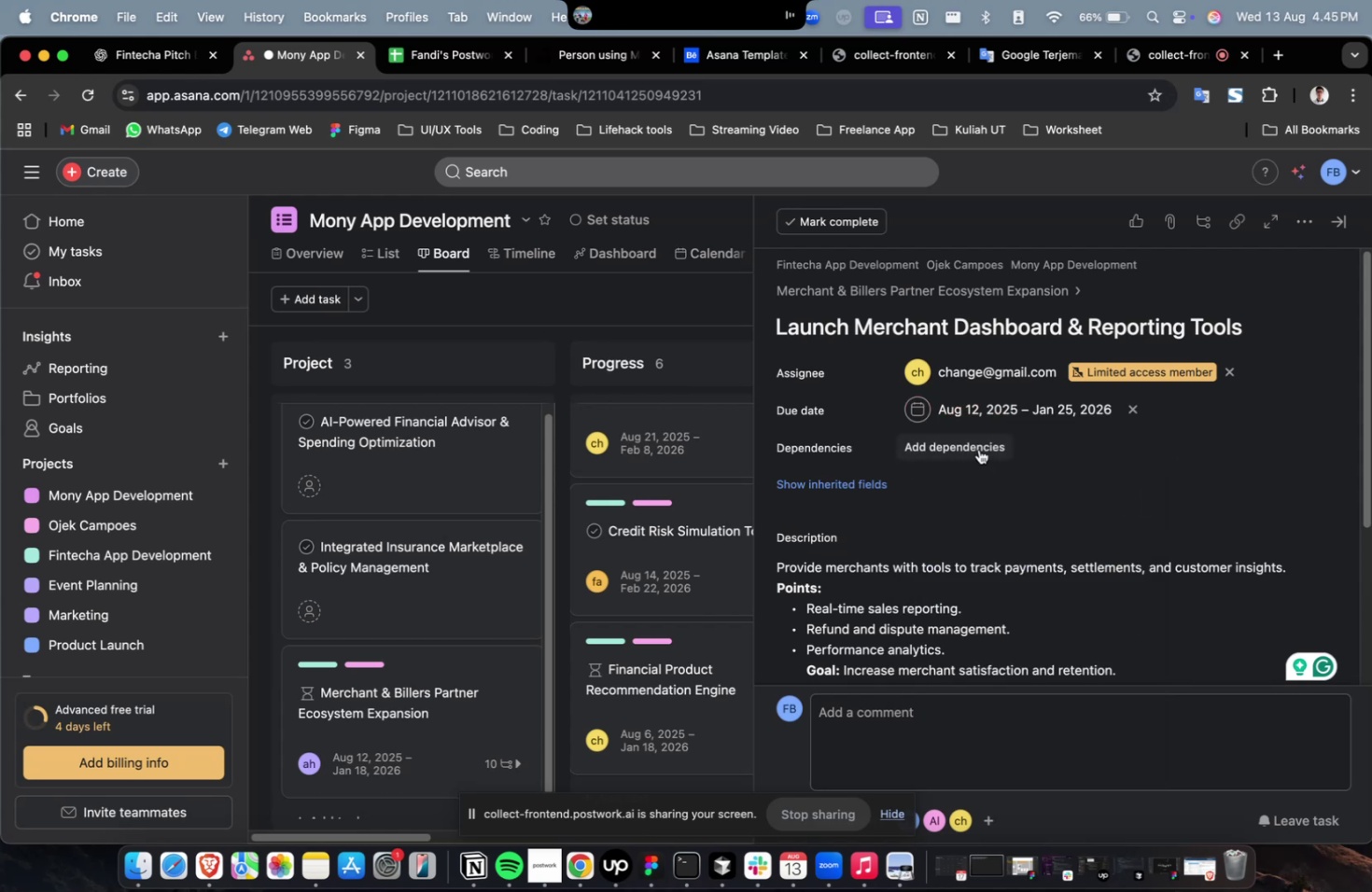 
triple_click([966, 443])
 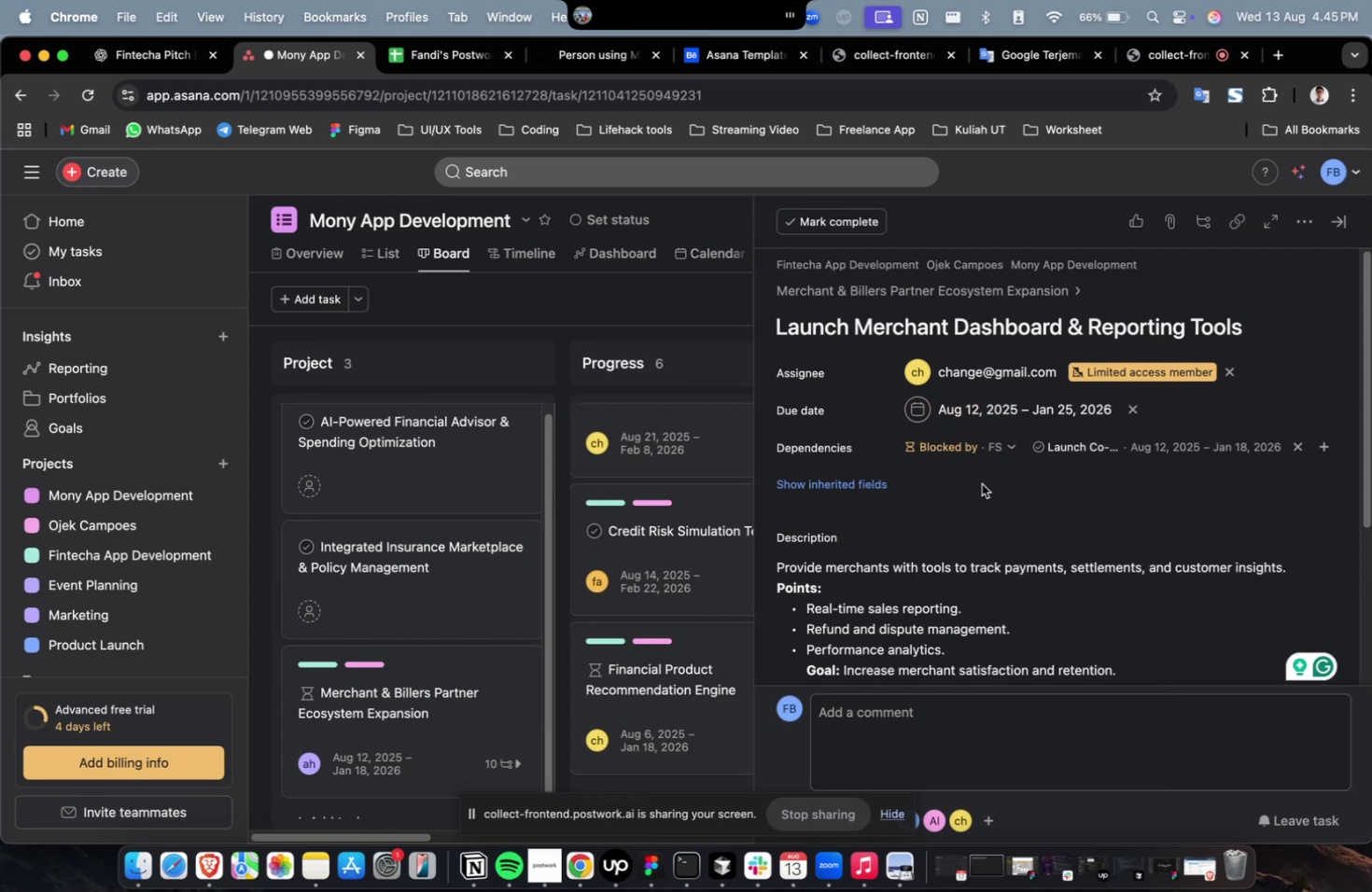 
double_click([887, 474])
 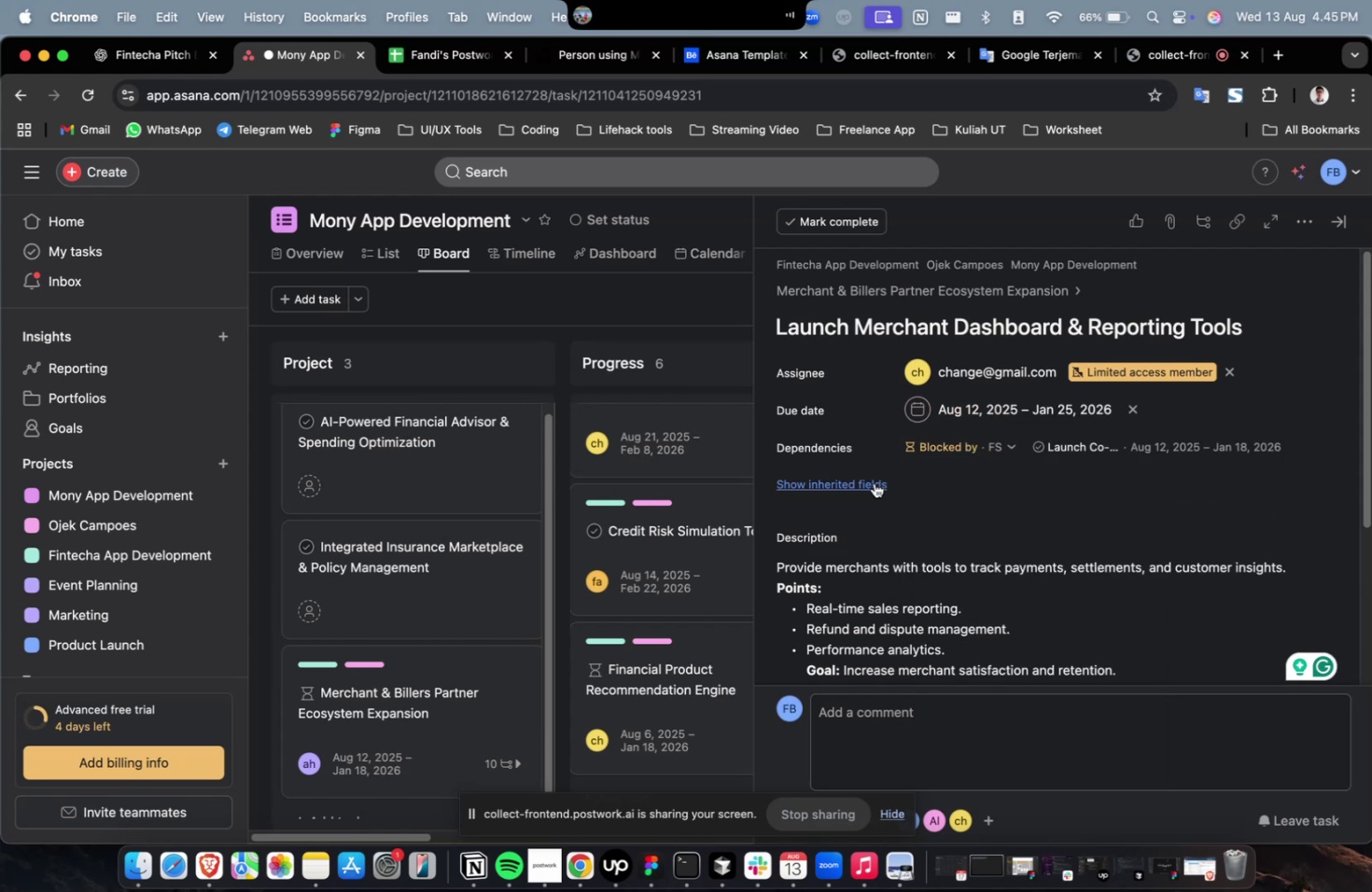 
triple_click([874, 482])
 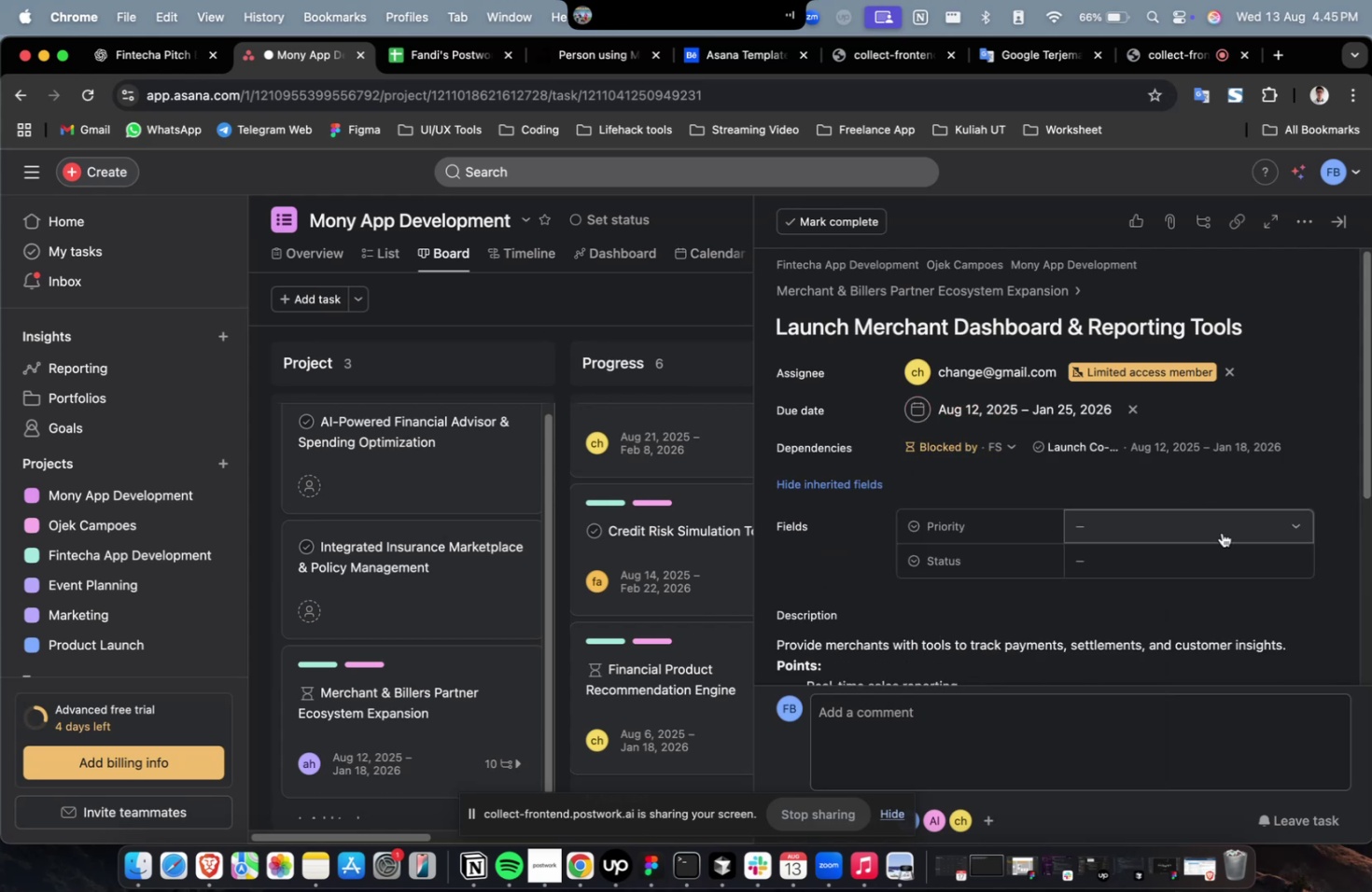 
triple_click([1221, 533])
 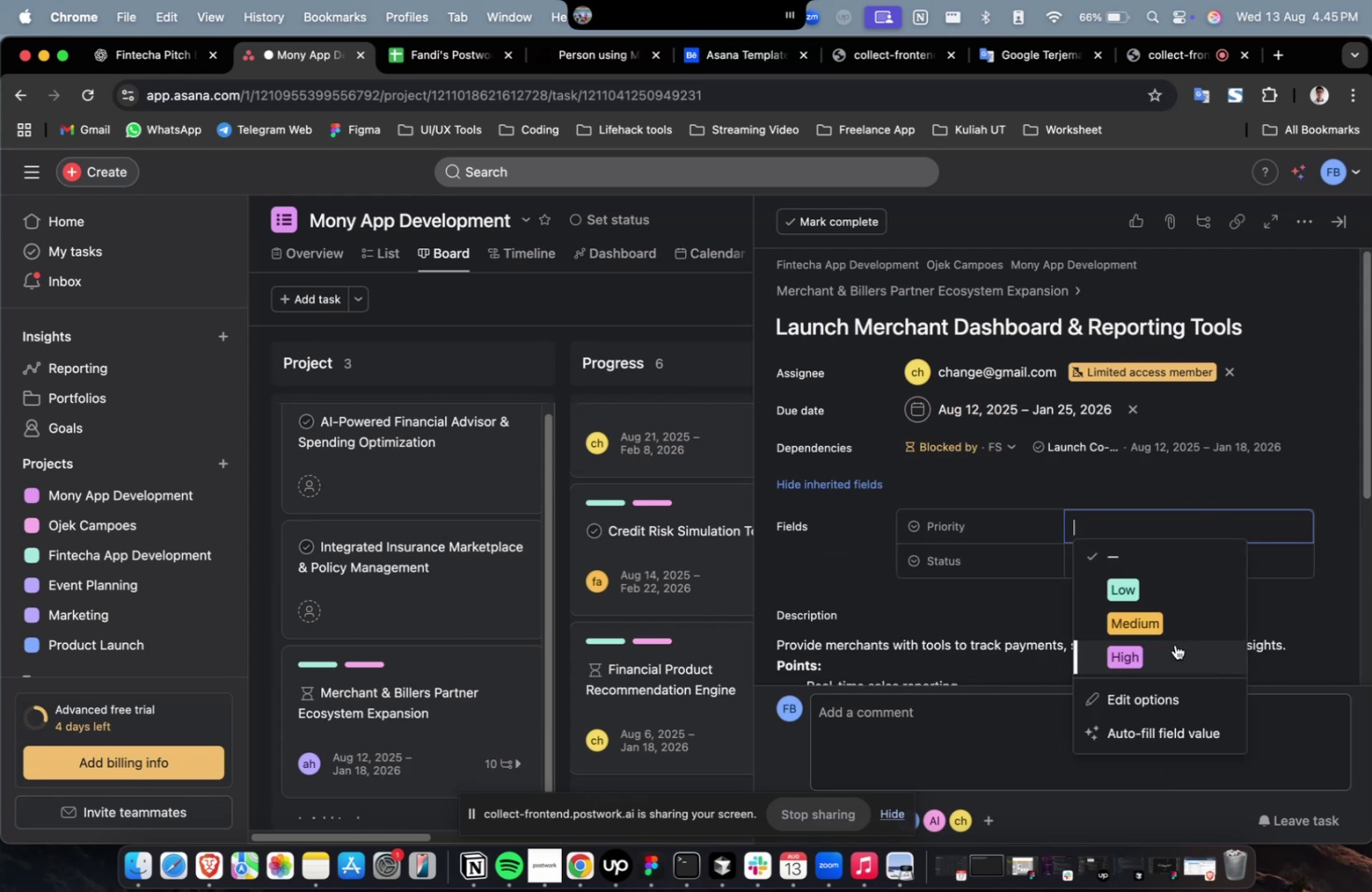 
triple_click([1173, 648])
 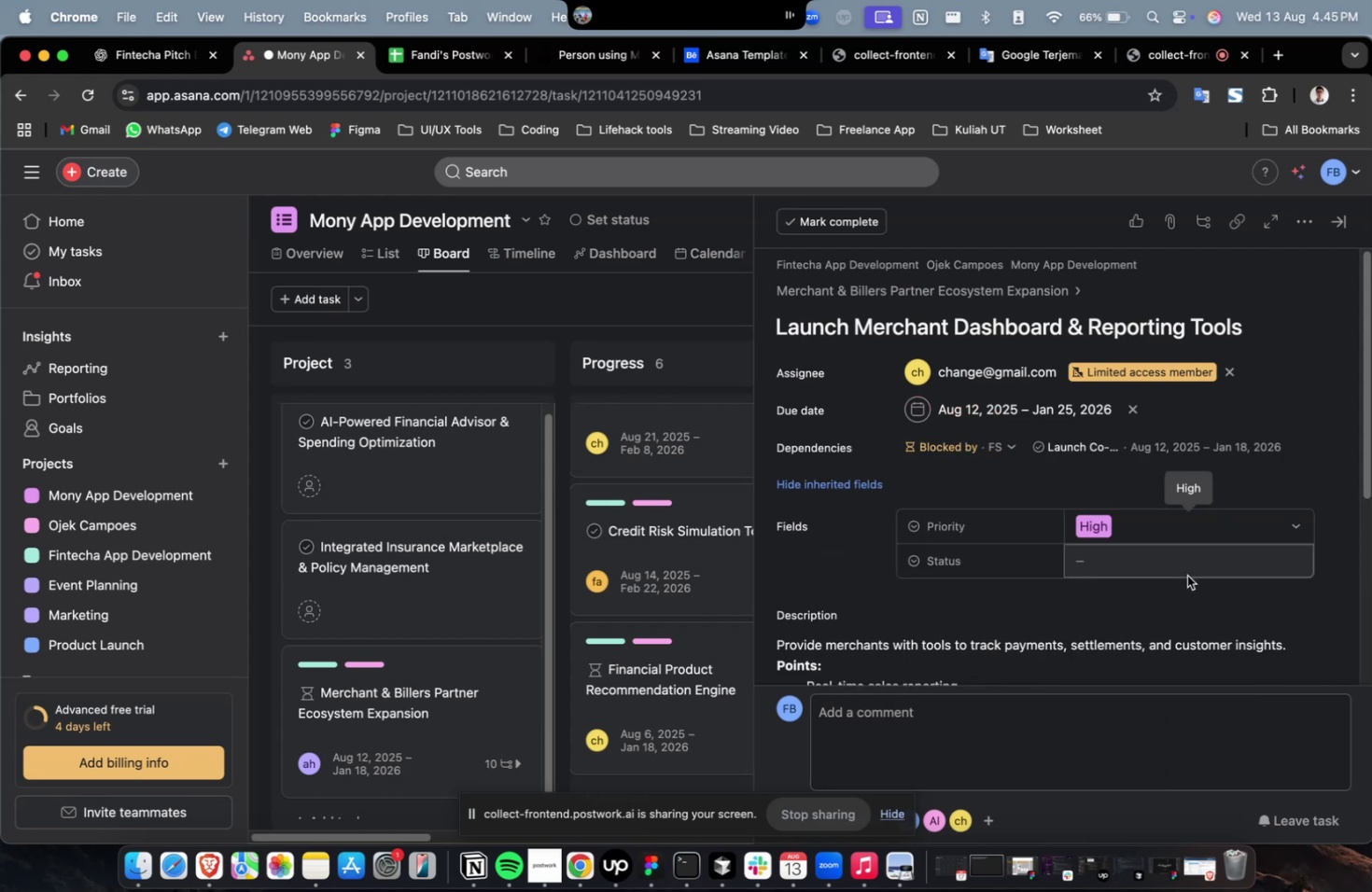 
triple_click([1186, 575])
 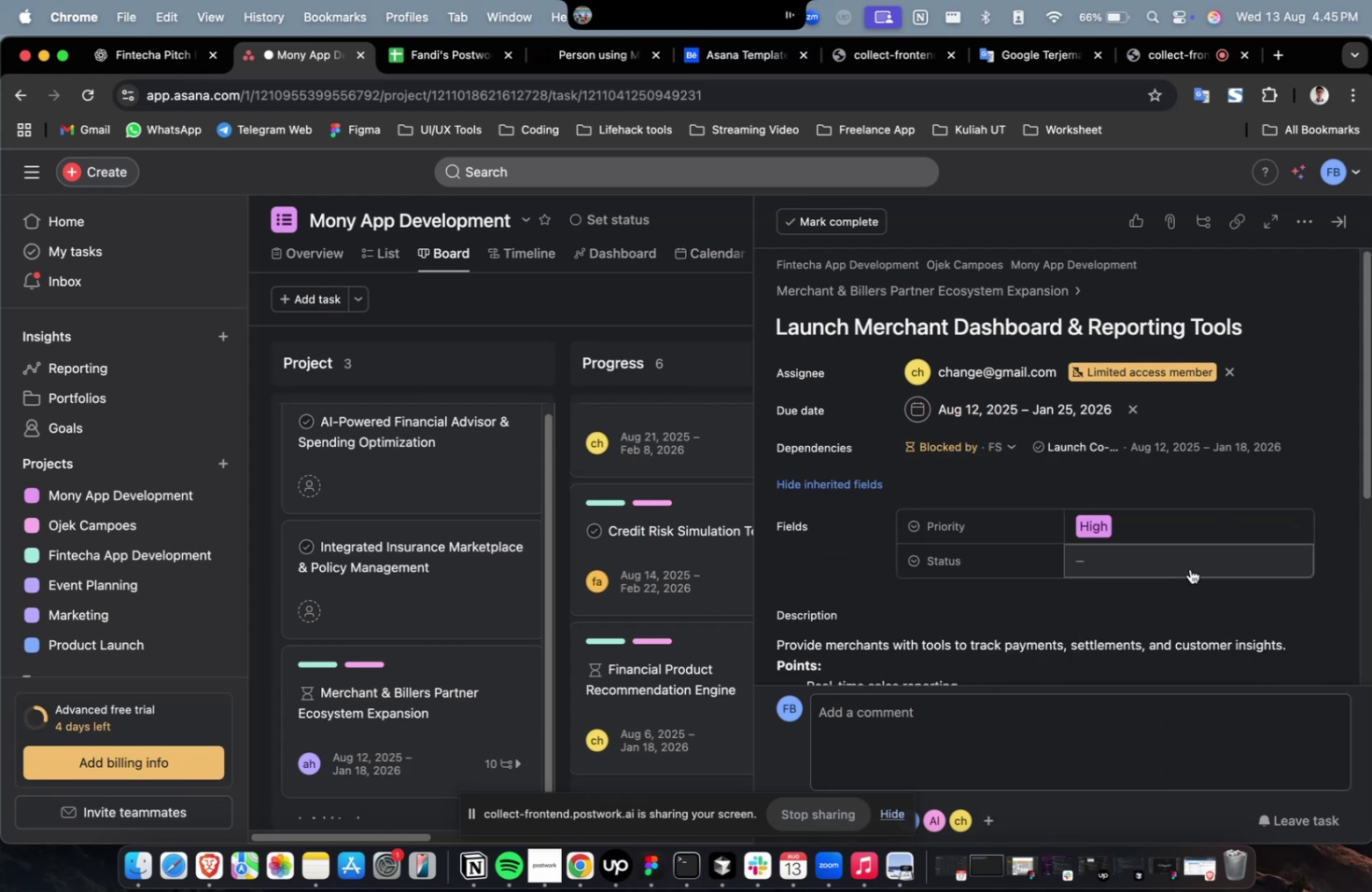 
triple_click([1188, 568])
 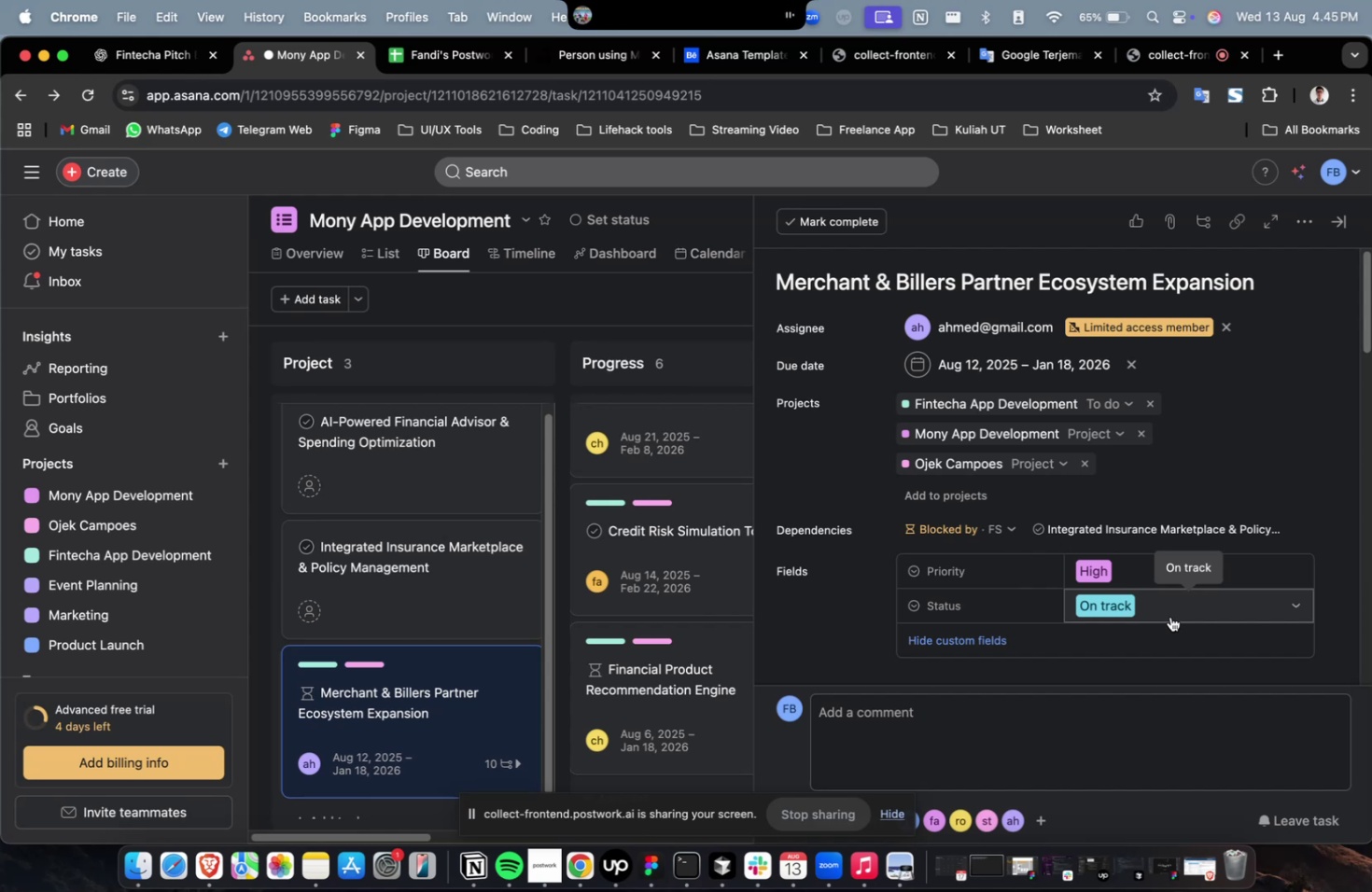 
wait(44.41)
 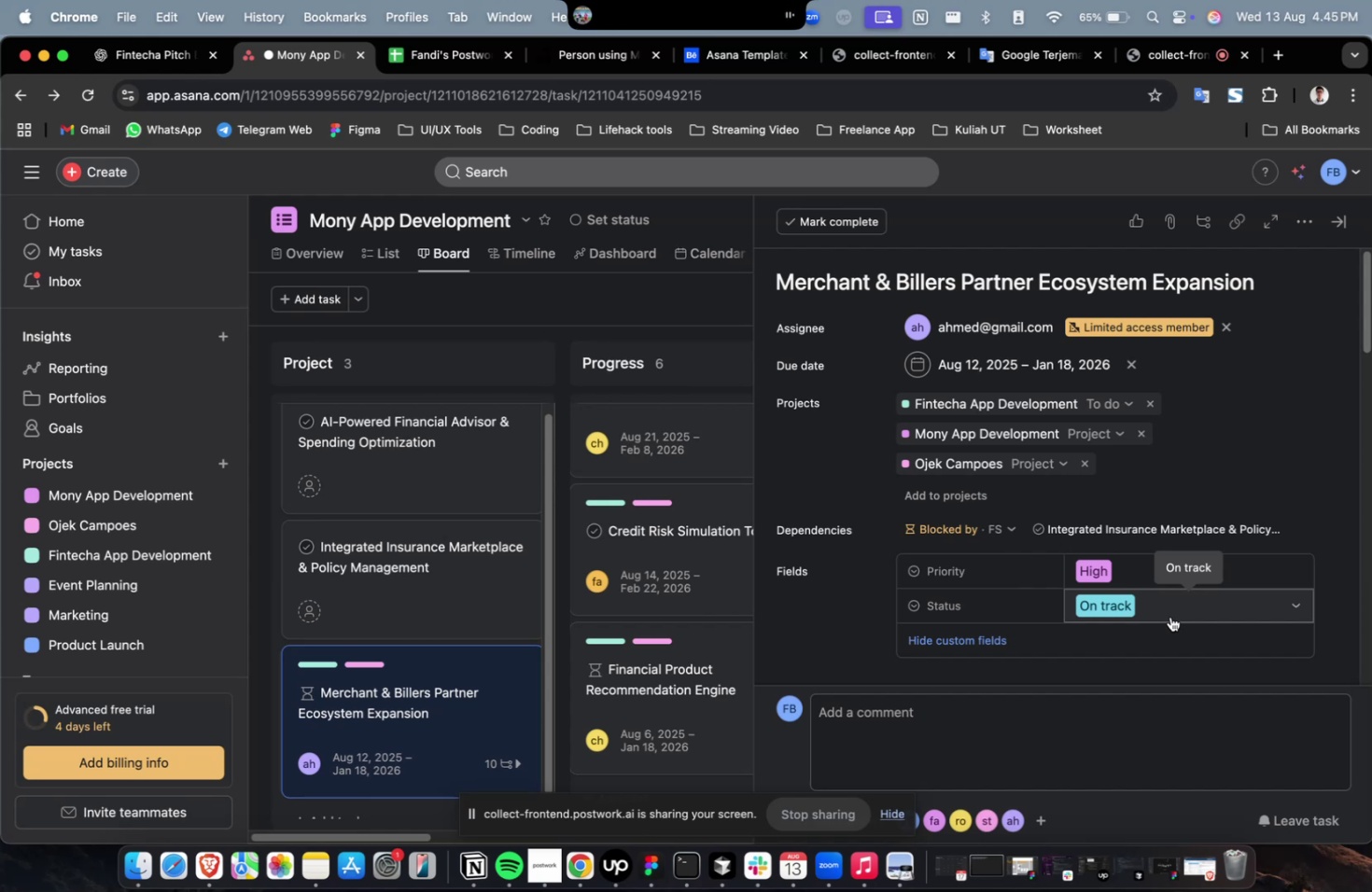 
scroll: coordinate [1149, 631], scroll_direction: down, amount: 9.0
 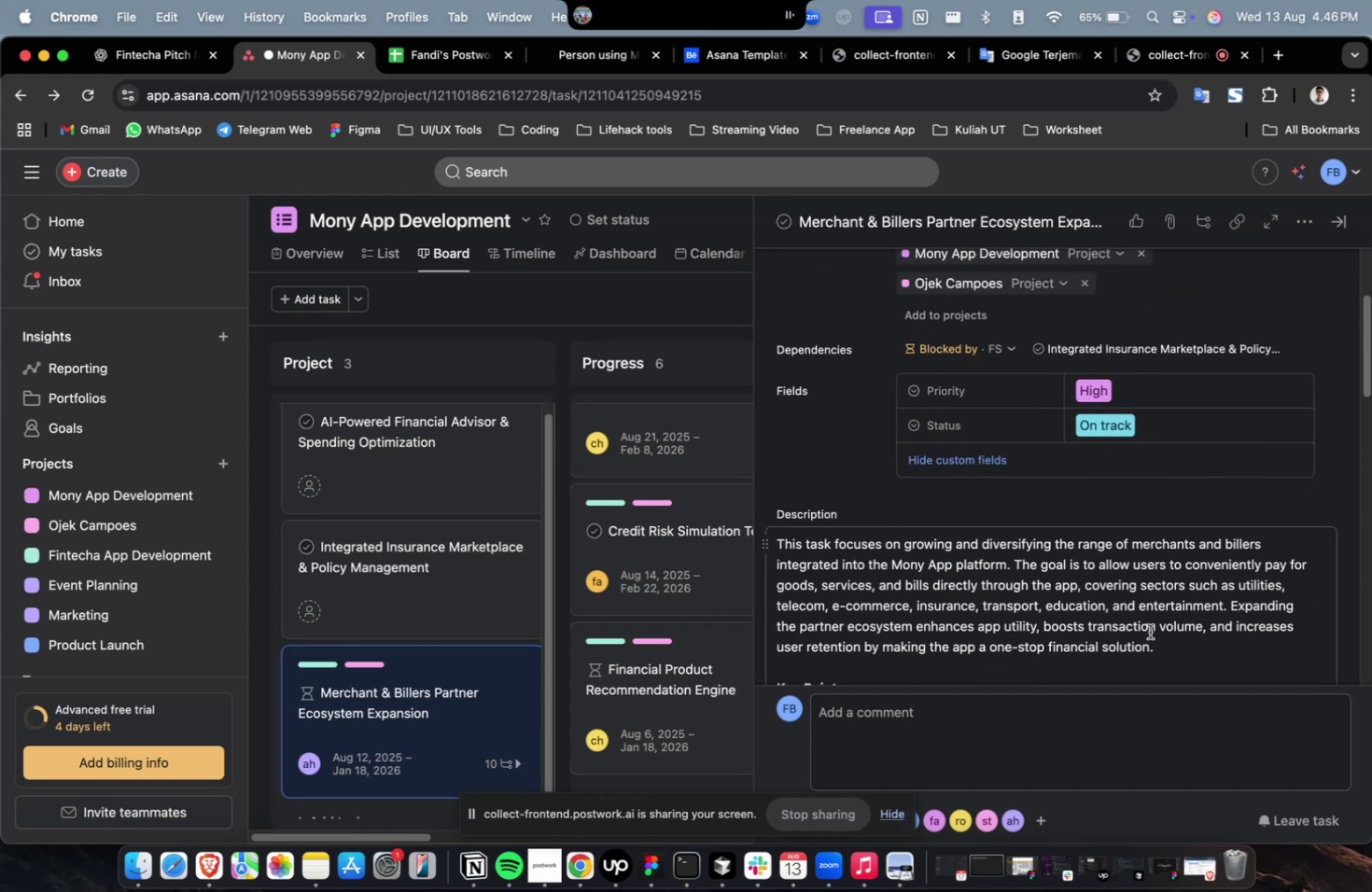 
wait(5.92)
 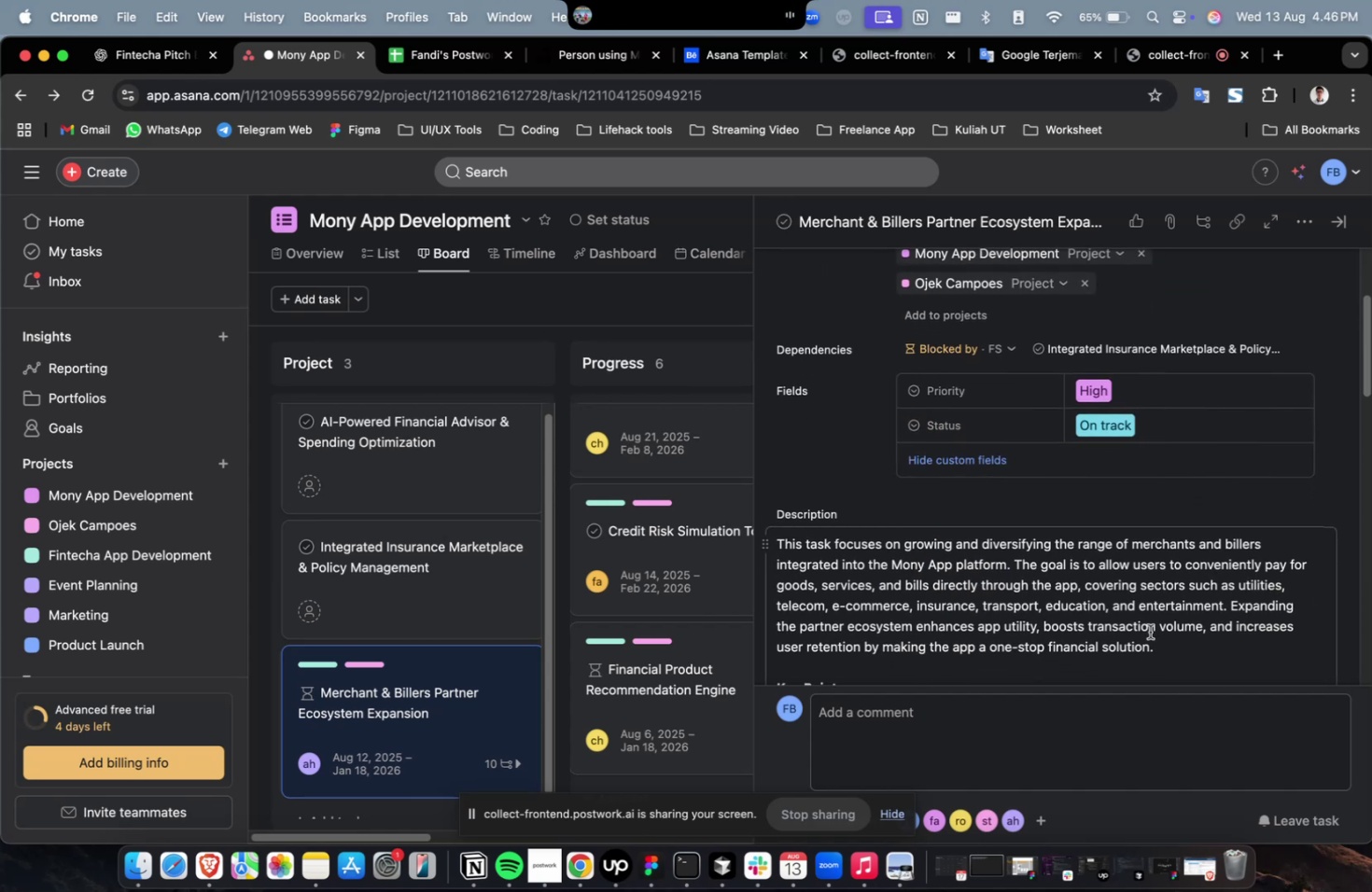 
scroll: coordinate [1149, 631], scroll_direction: down, amount: 3.0
 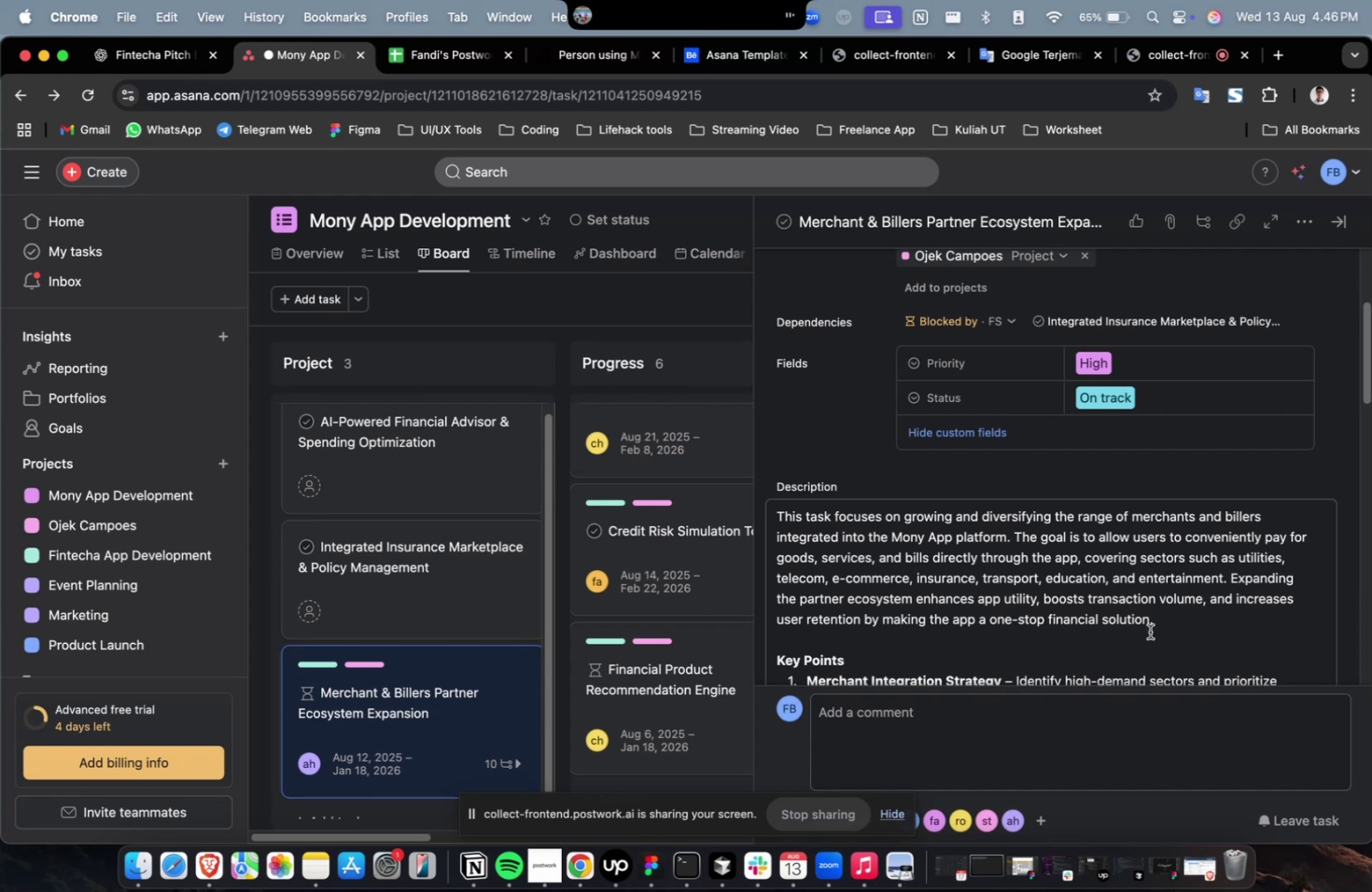 
wait(5.85)
 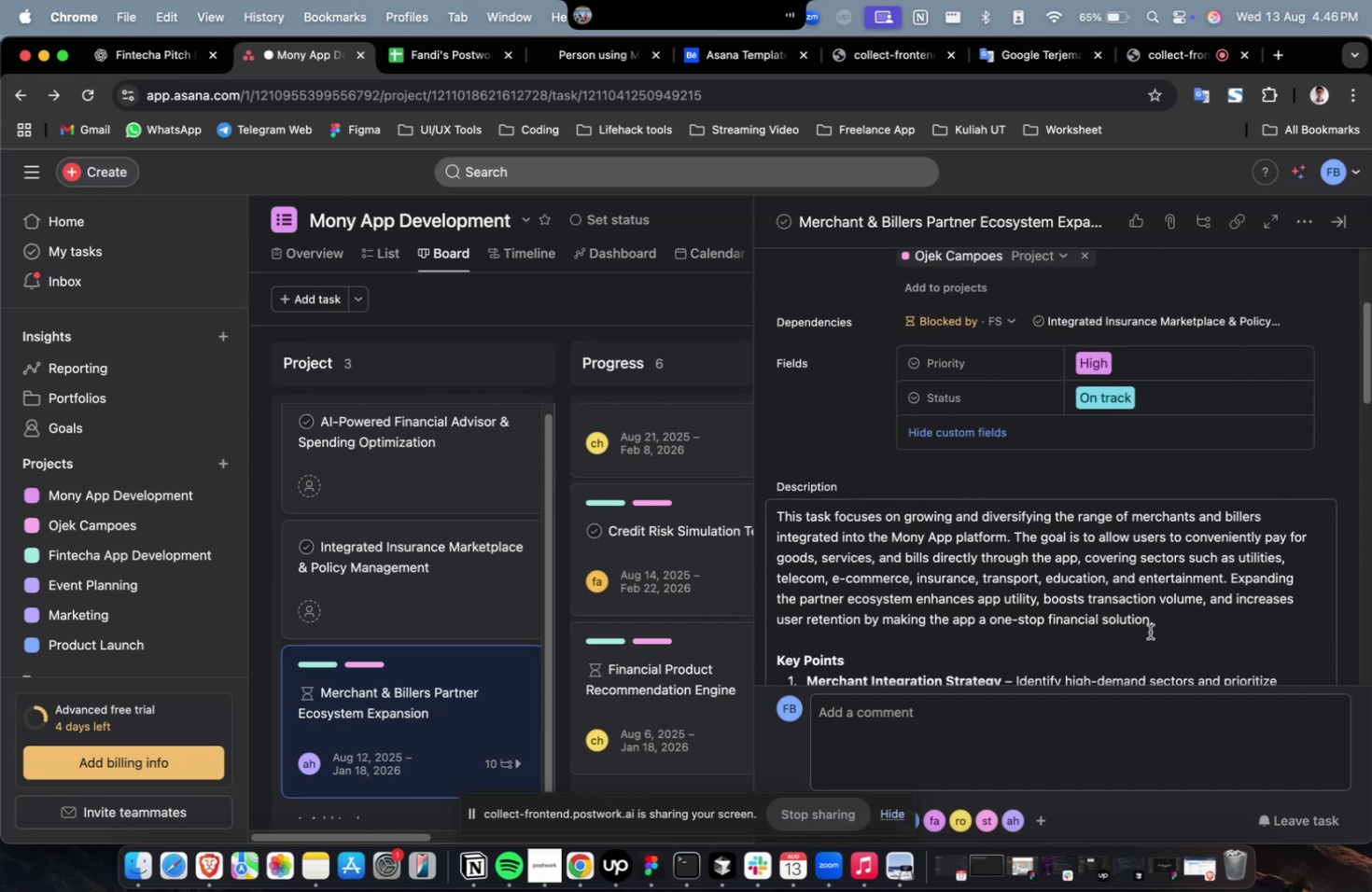 
scroll: coordinate [1149, 631], scroll_direction: down, amount: 1.0
 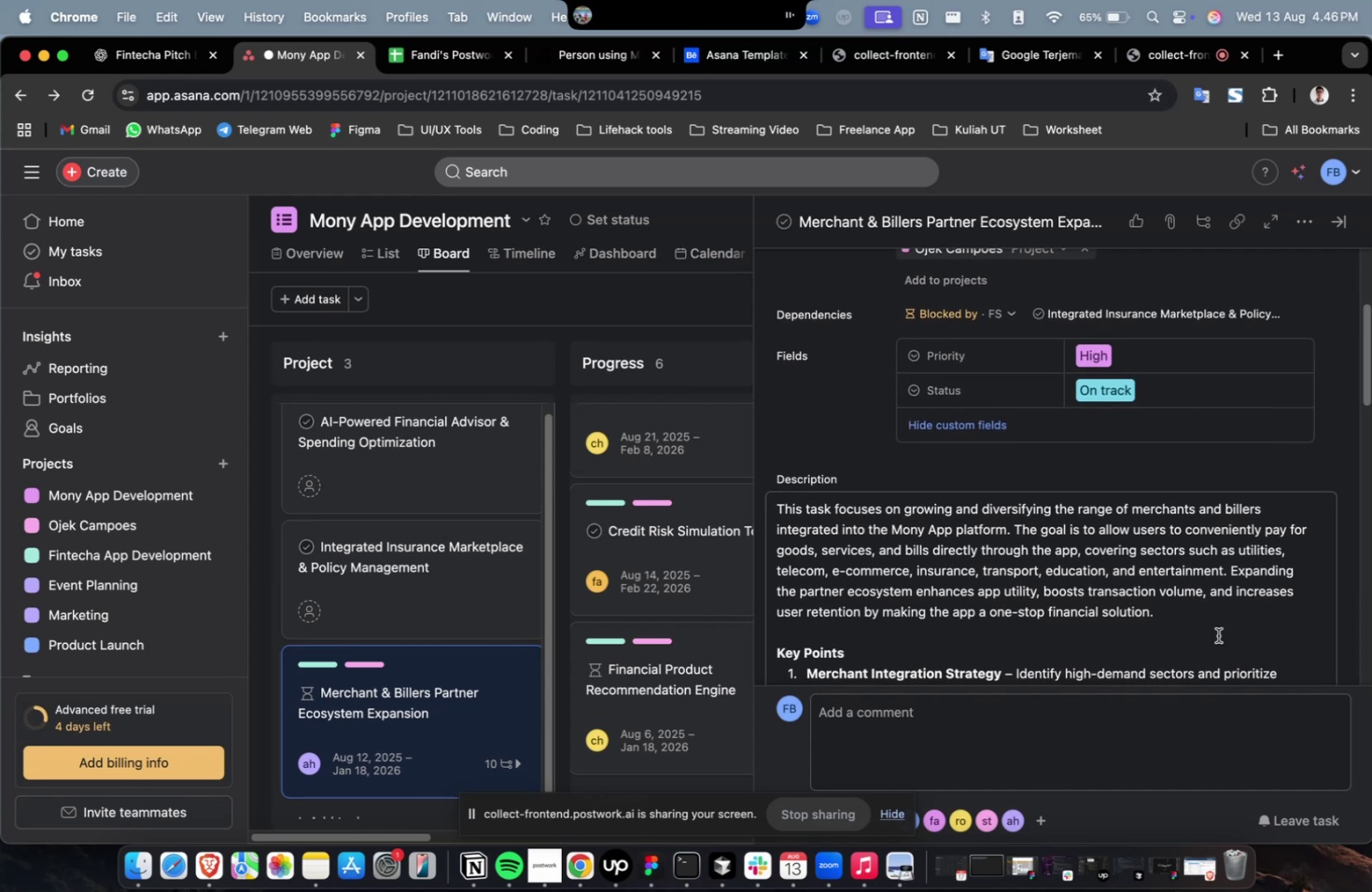 
scroll: coordinate [1027, 579], scroll_direction: up, amount: 12.0
 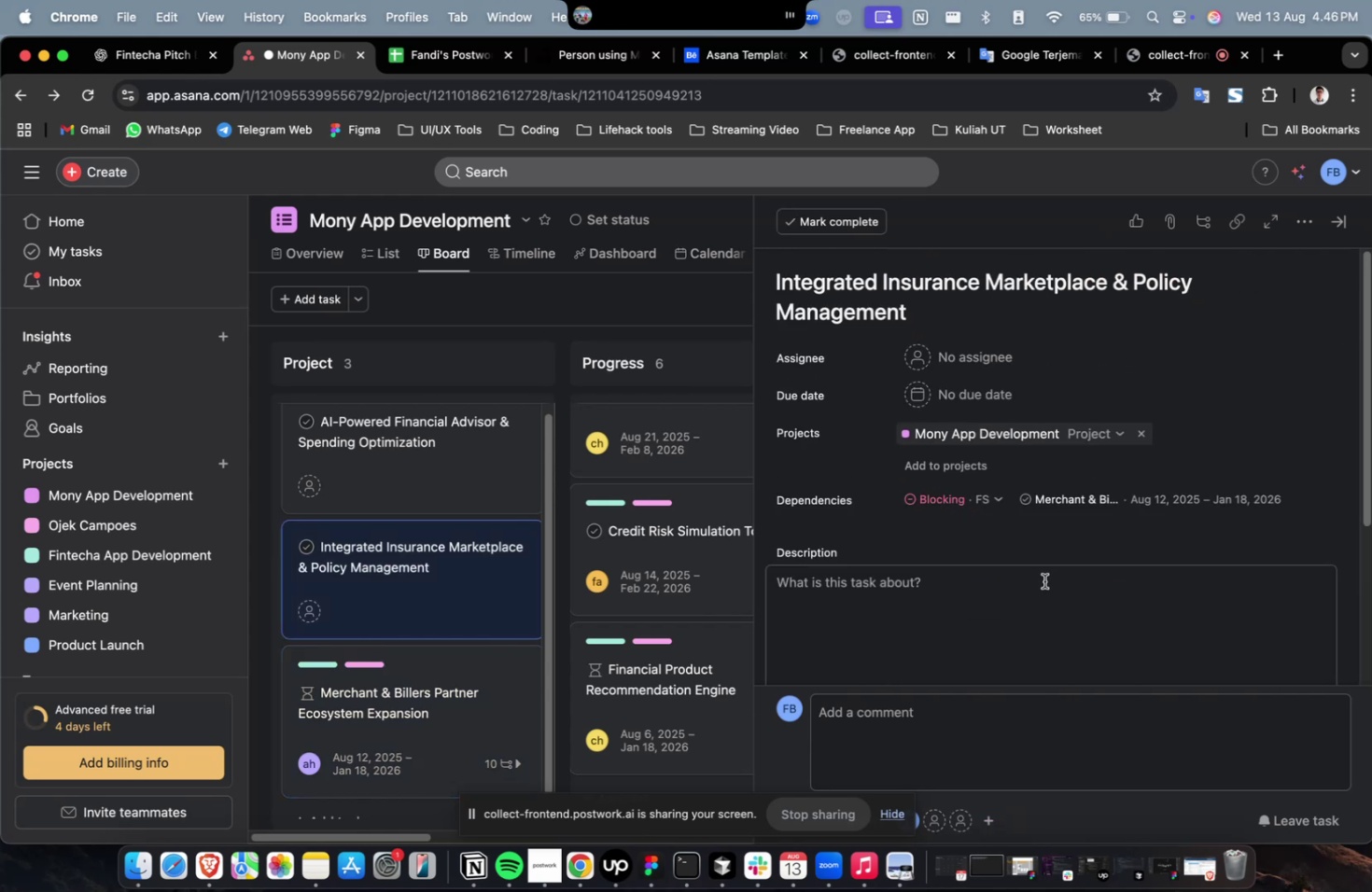 
wait(10.62)
 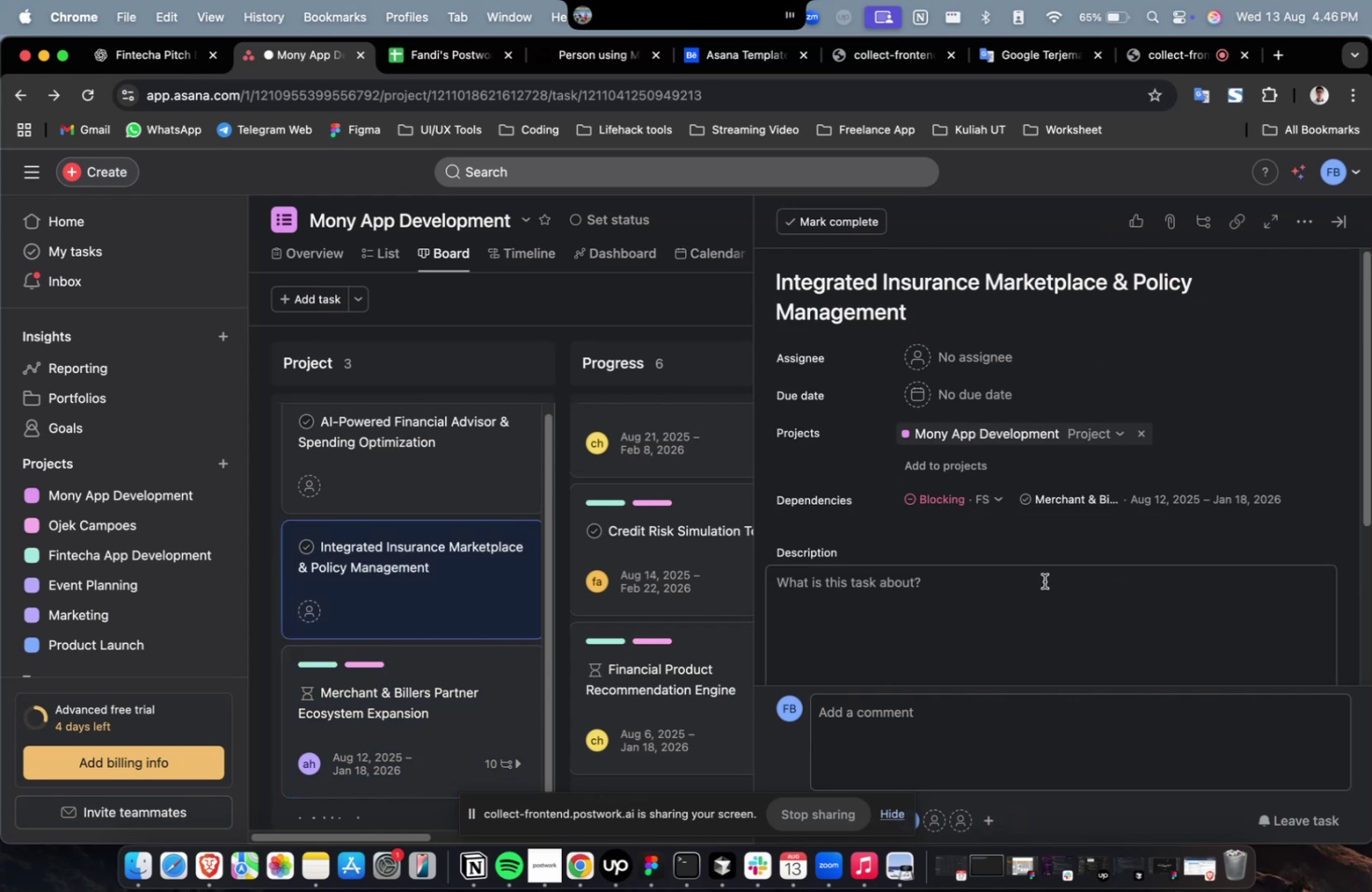 
scroll: coordinate [1046, 588], scroll_direction: down, amount: 3.0
 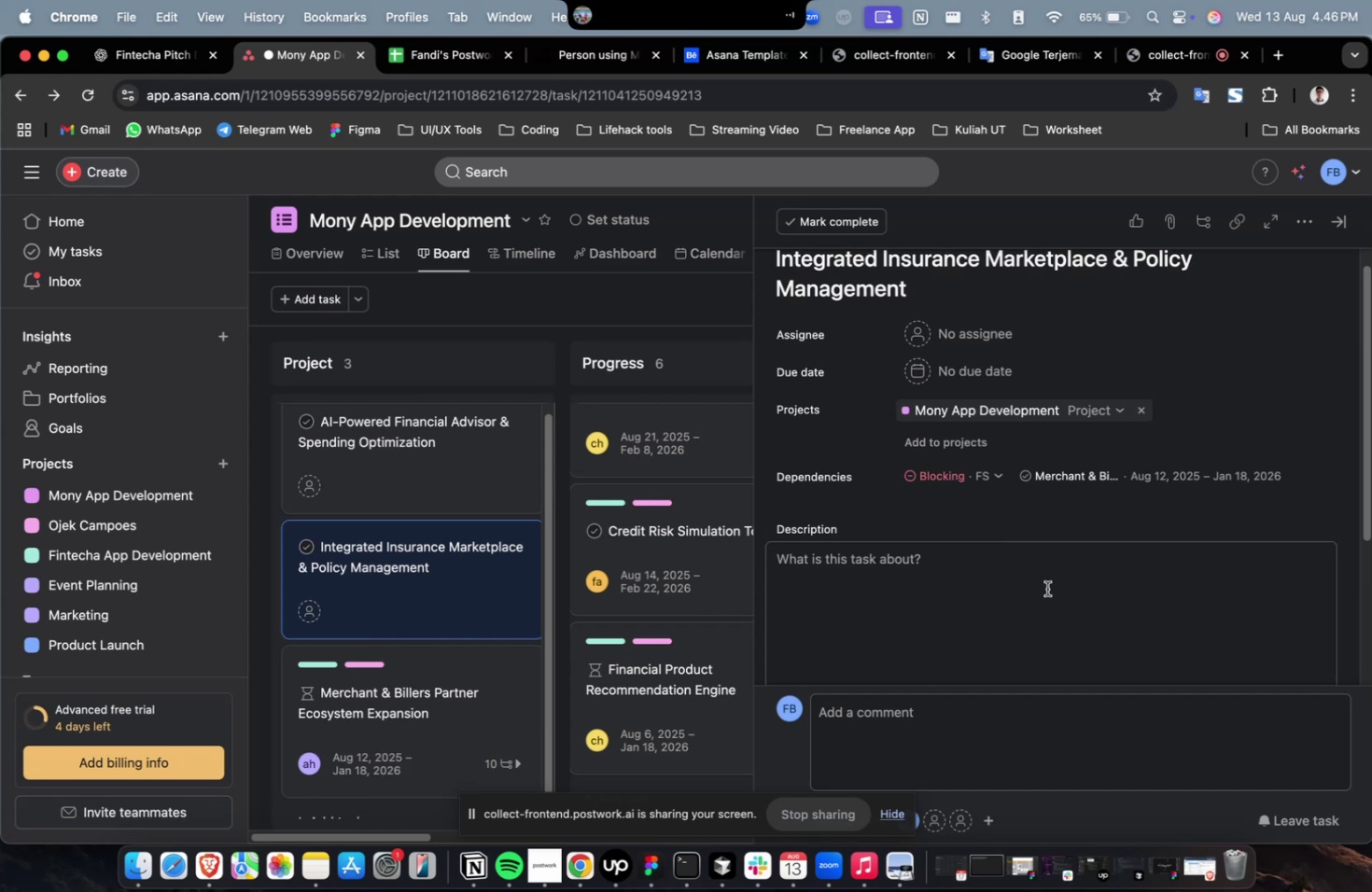 
left_click([1005, 338])
 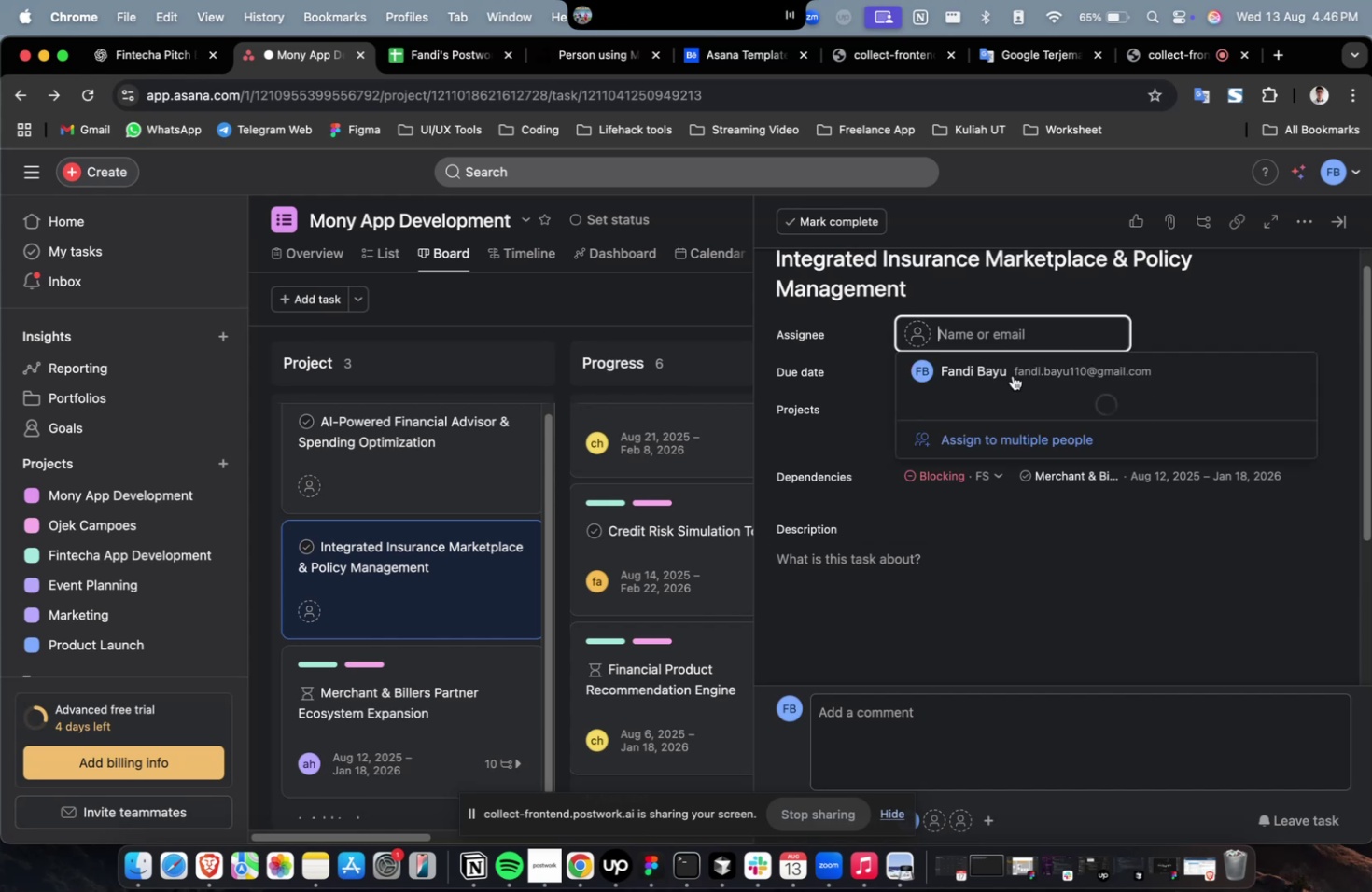 
mouse_move([1025, 408])
 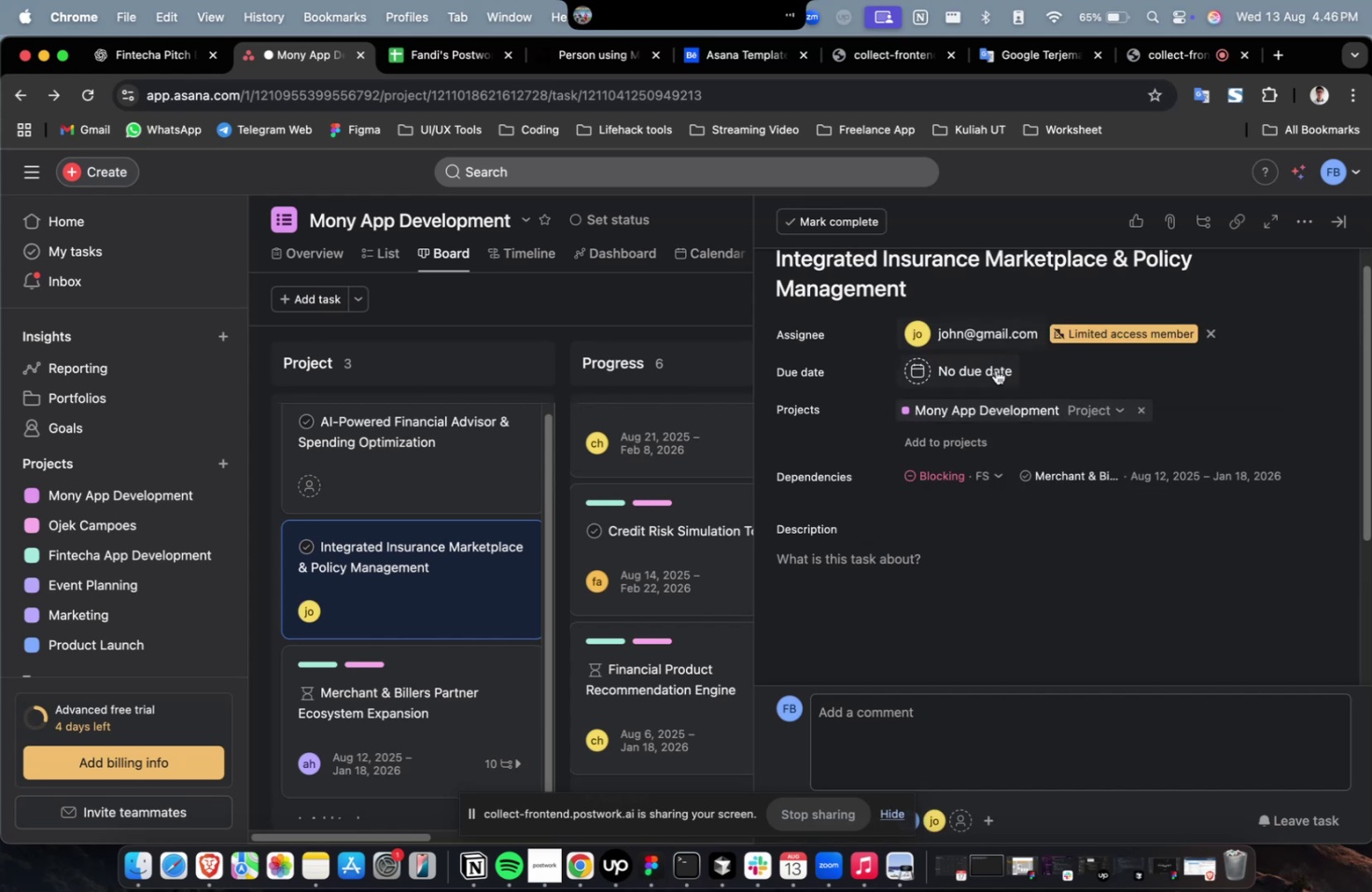 
double_click([981, 337])
 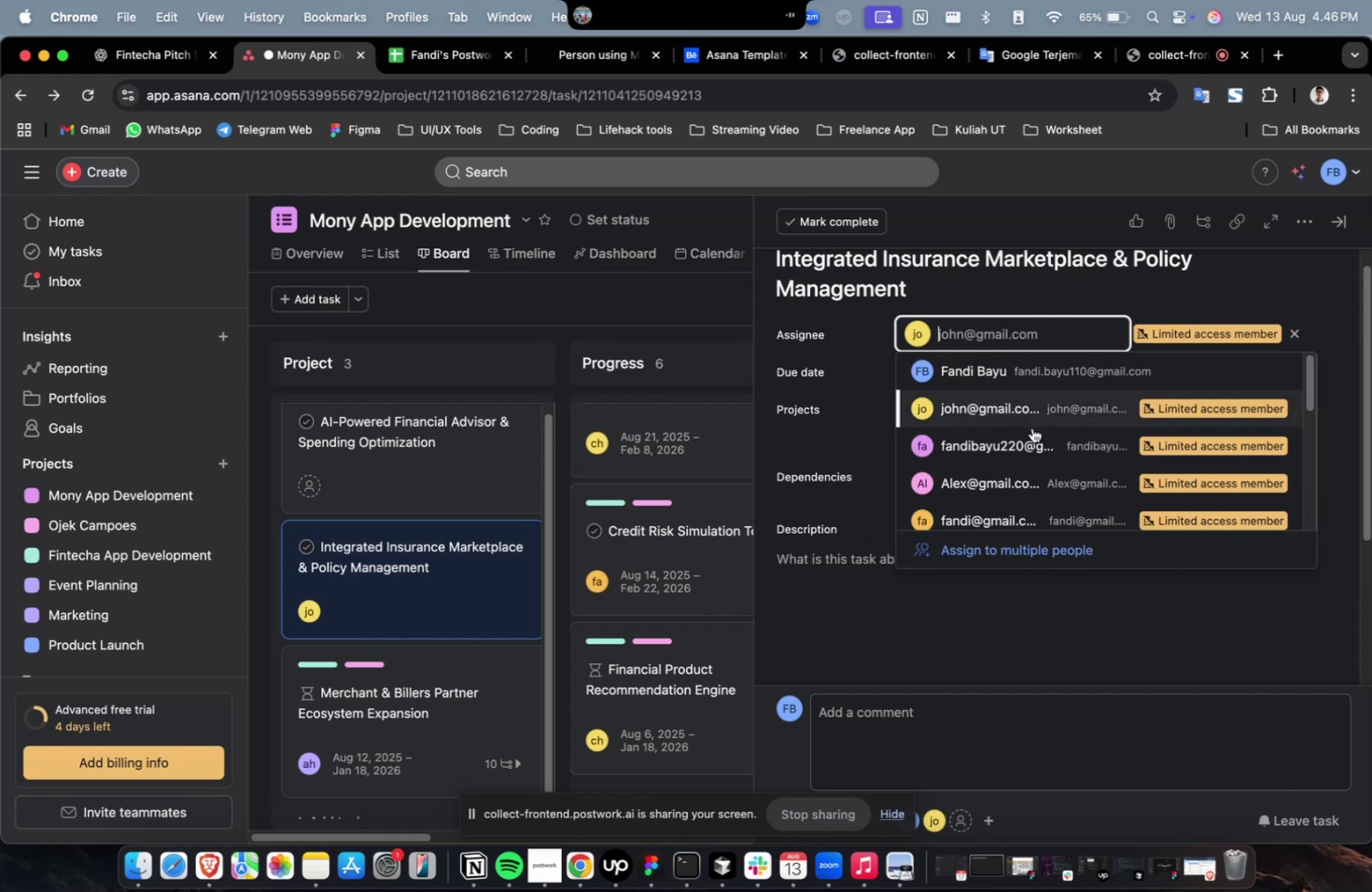 
scroll: coordinate [1031, 428], scroll_direction: down, amount: 5.0
 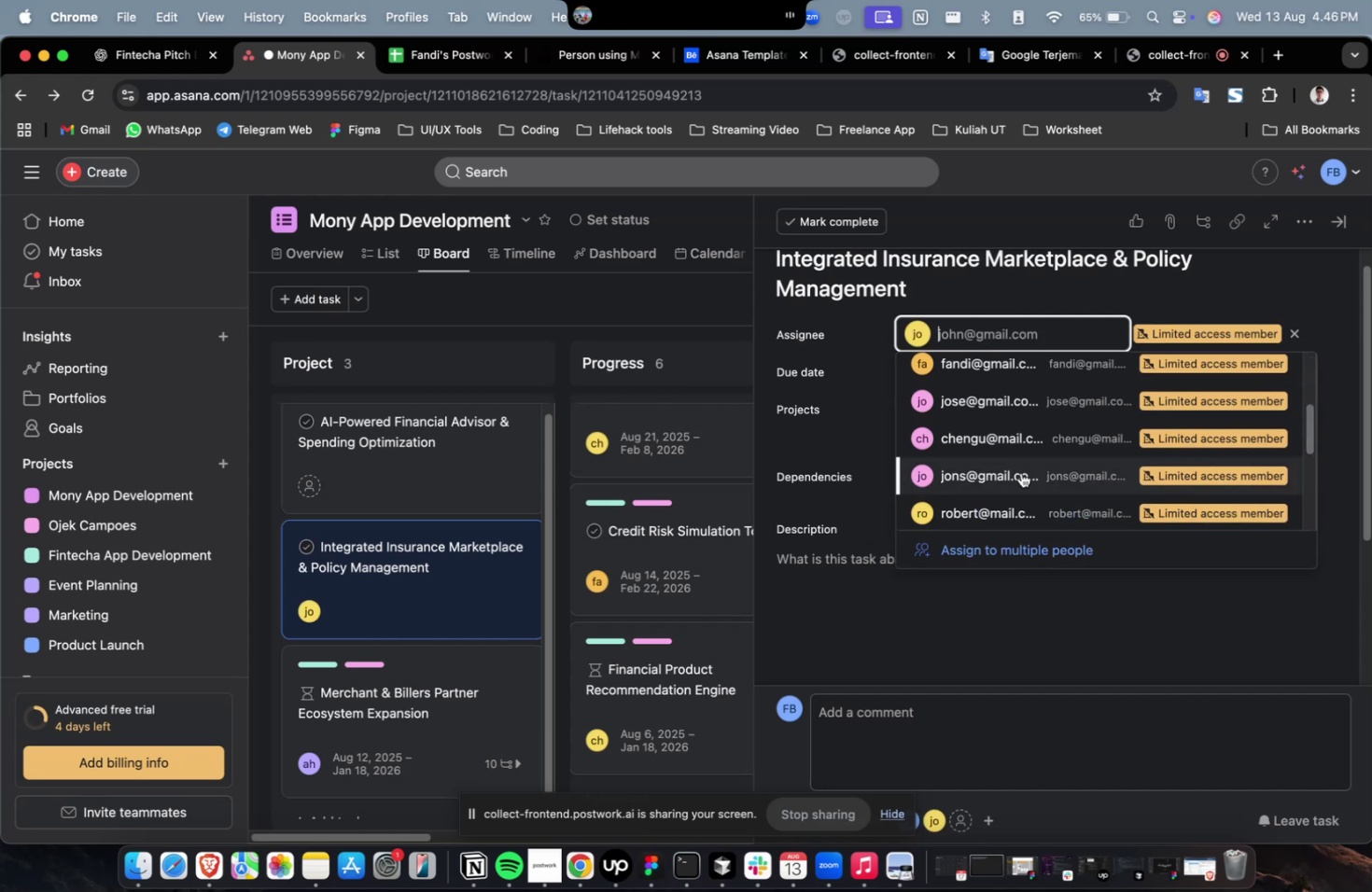 
left_click([1020, 472])
 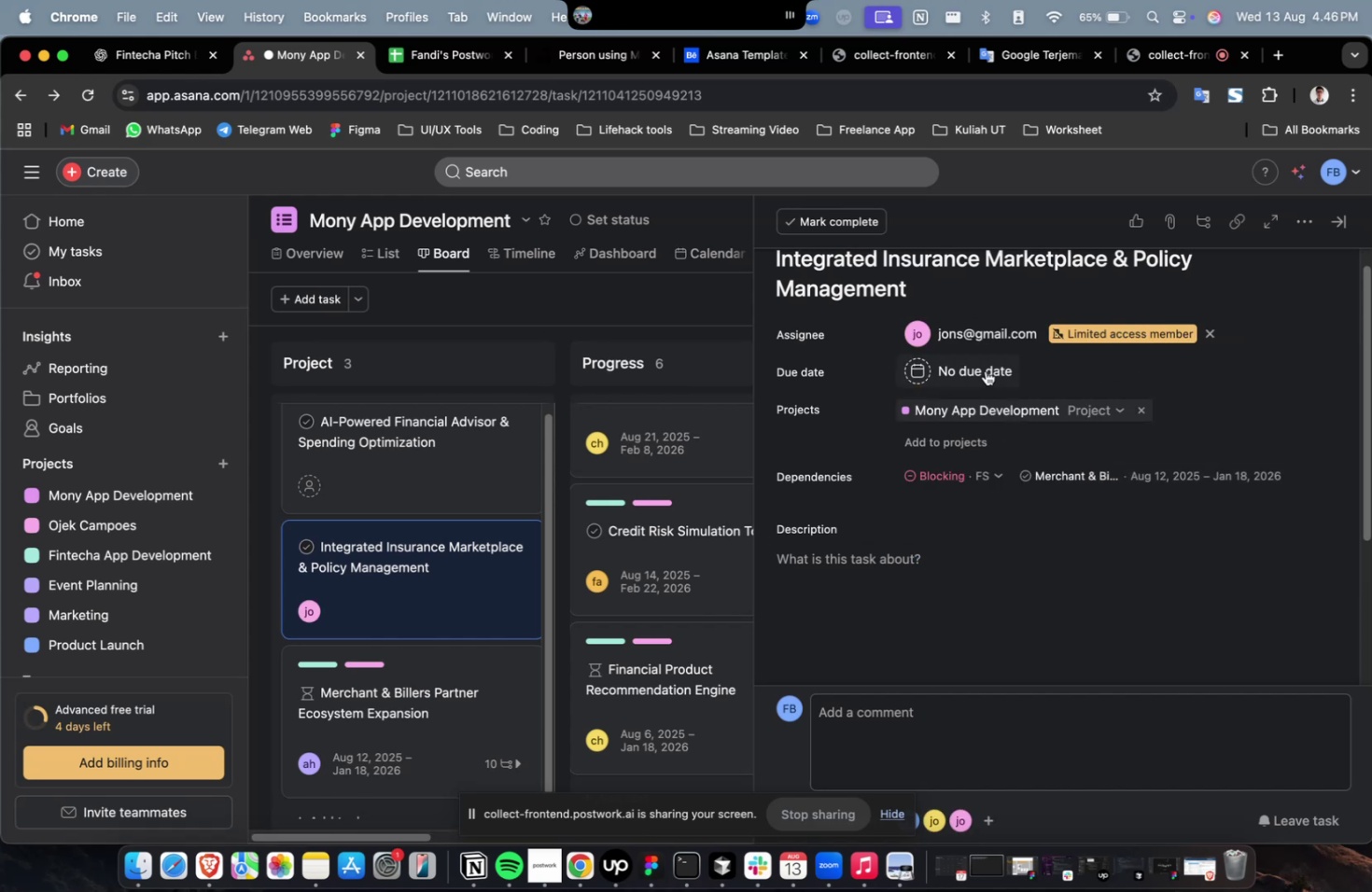 
double_click([985, 369])
 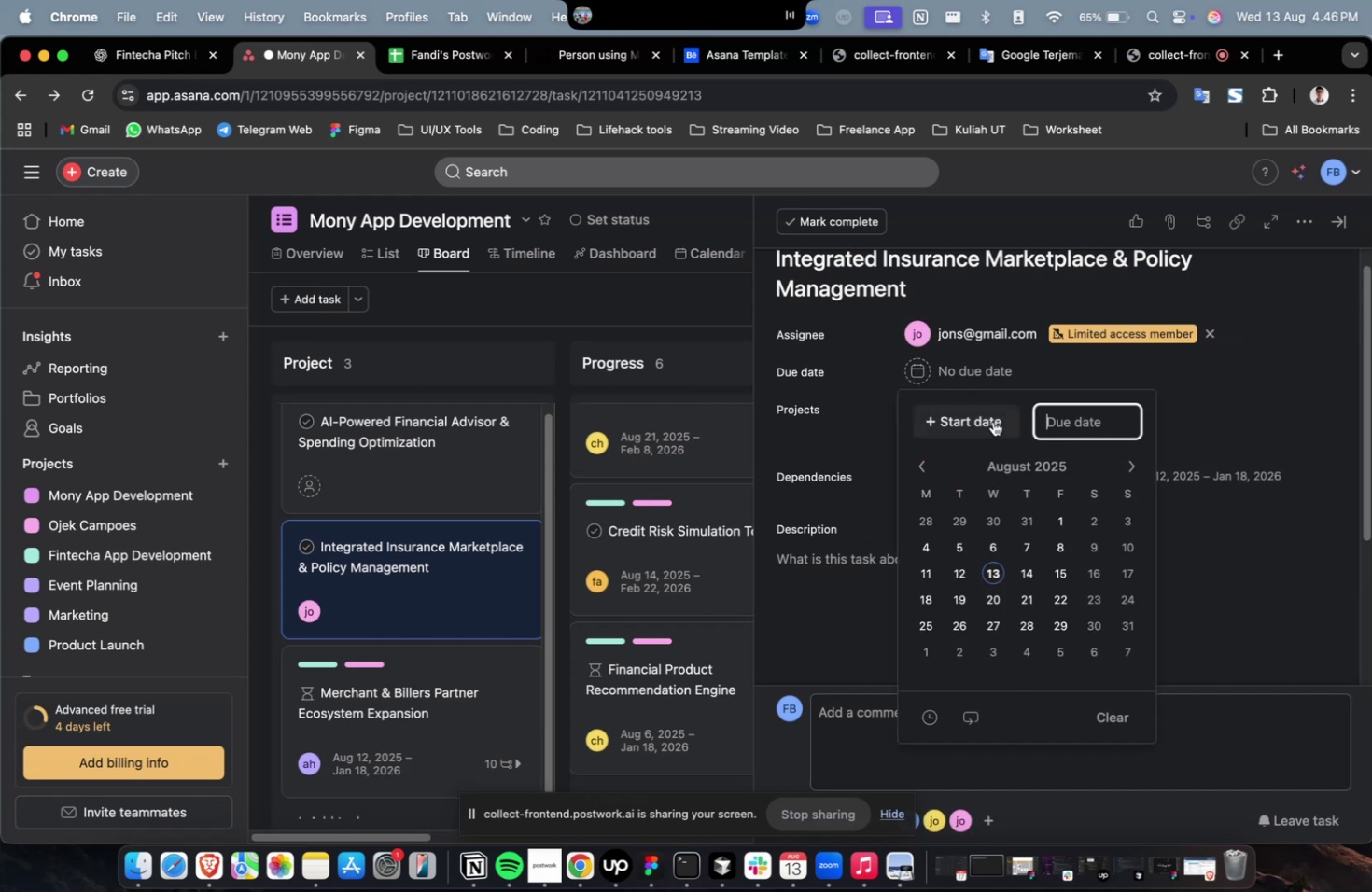 
triple_click([992, 421])
 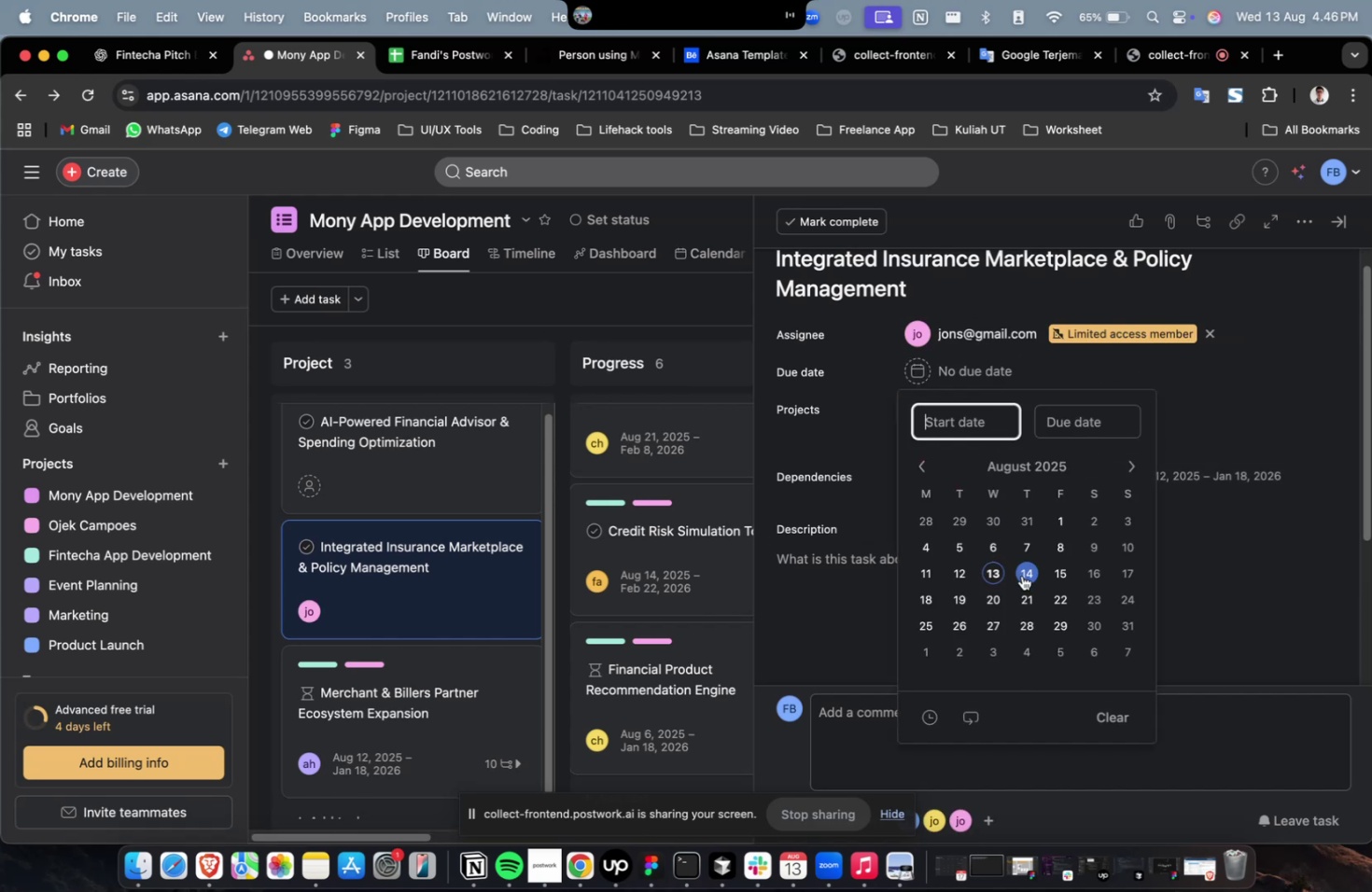 
triple_click([1028, 577])
 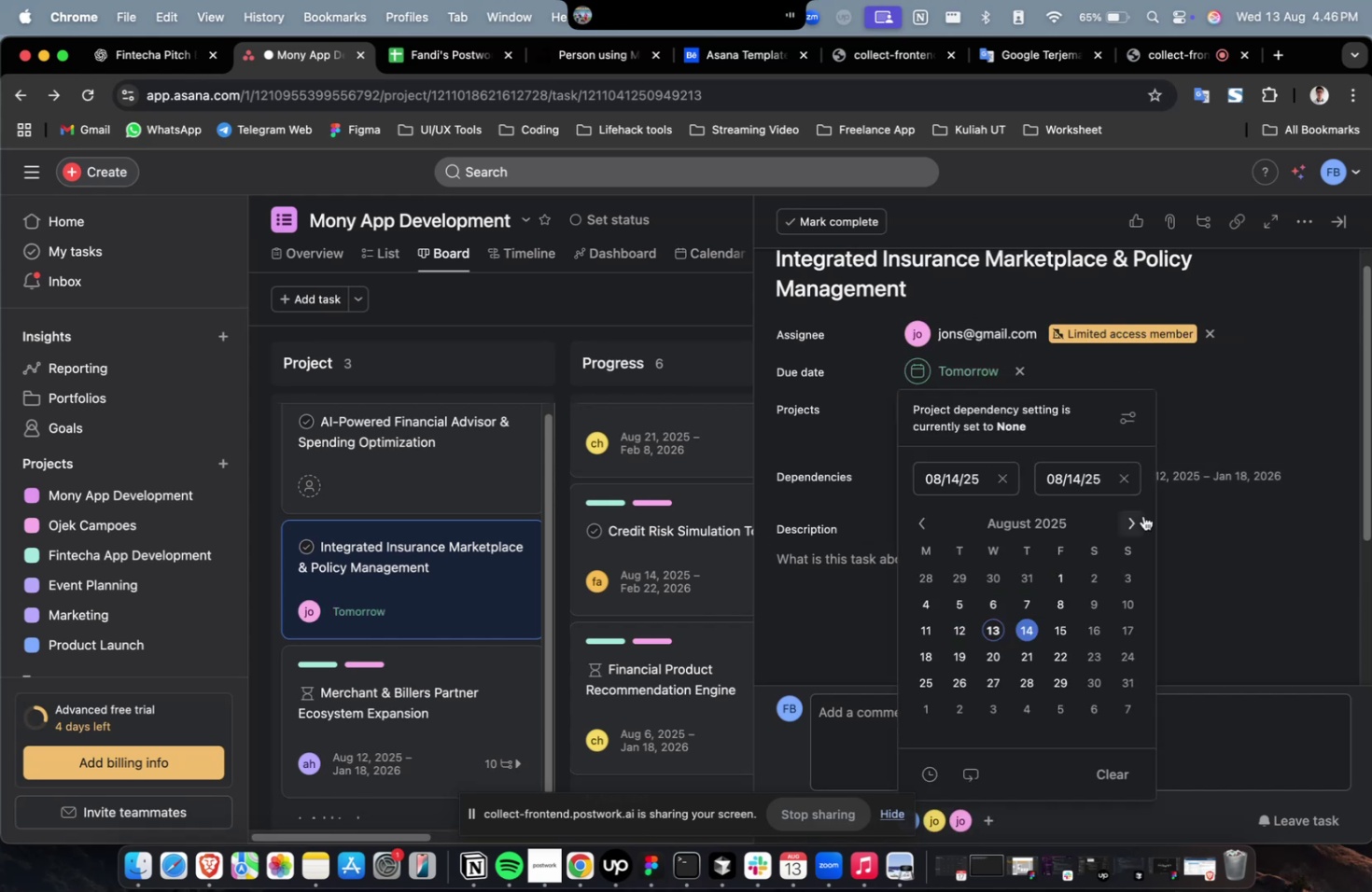 
triple_click([1138, 518])
 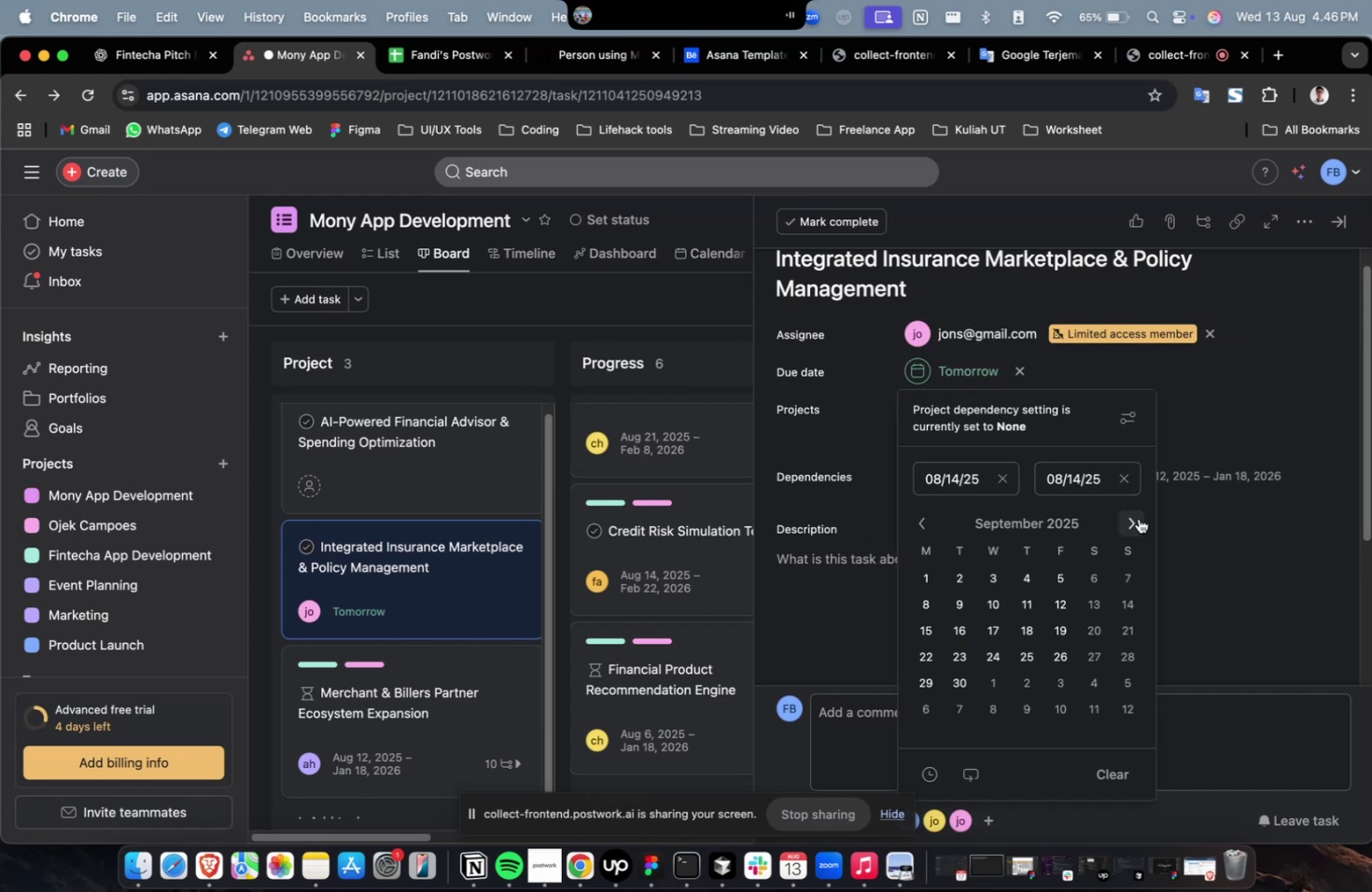 
triple_click([1138, 518])
 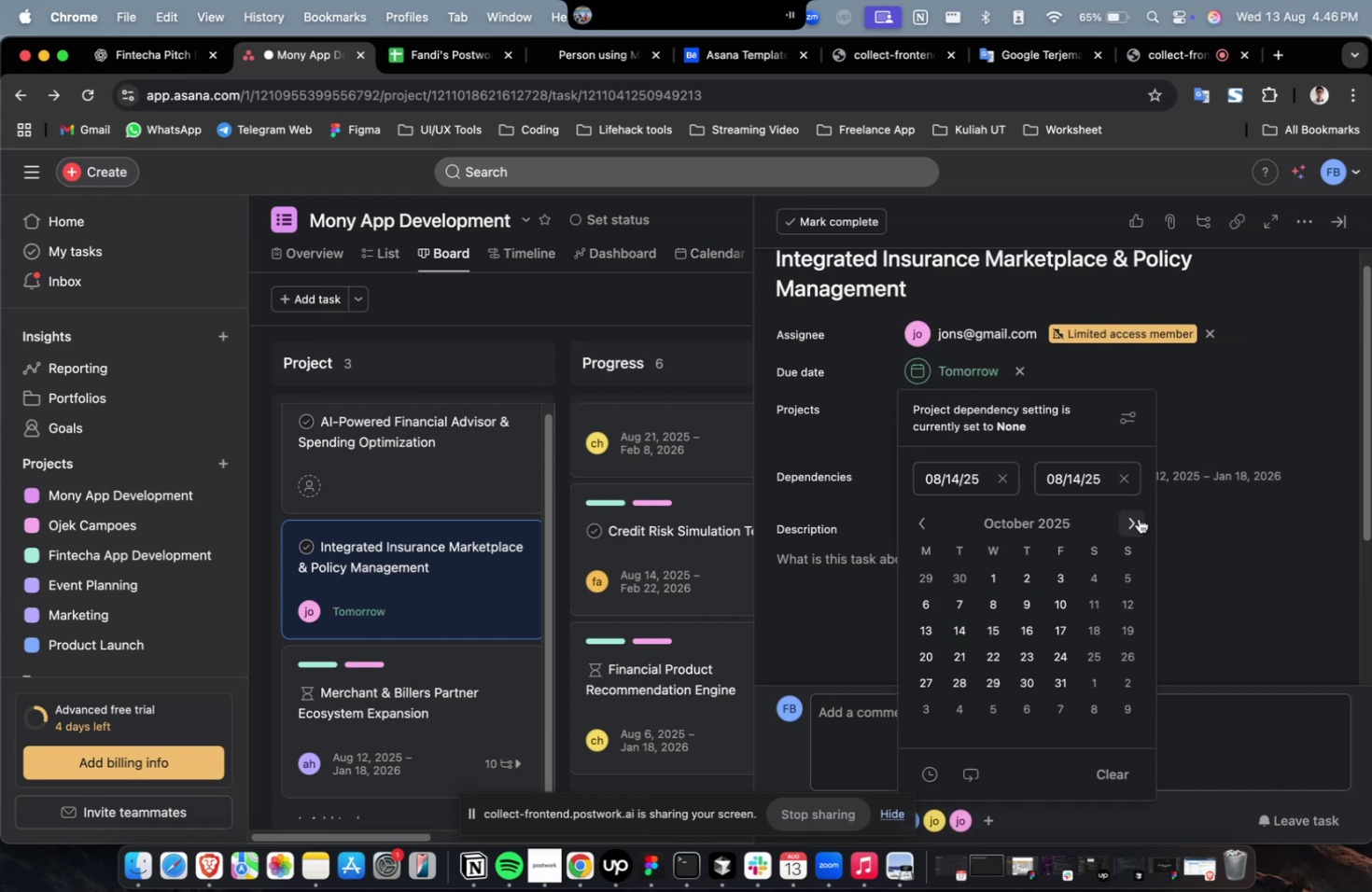 
triple_click([1138, 518])
 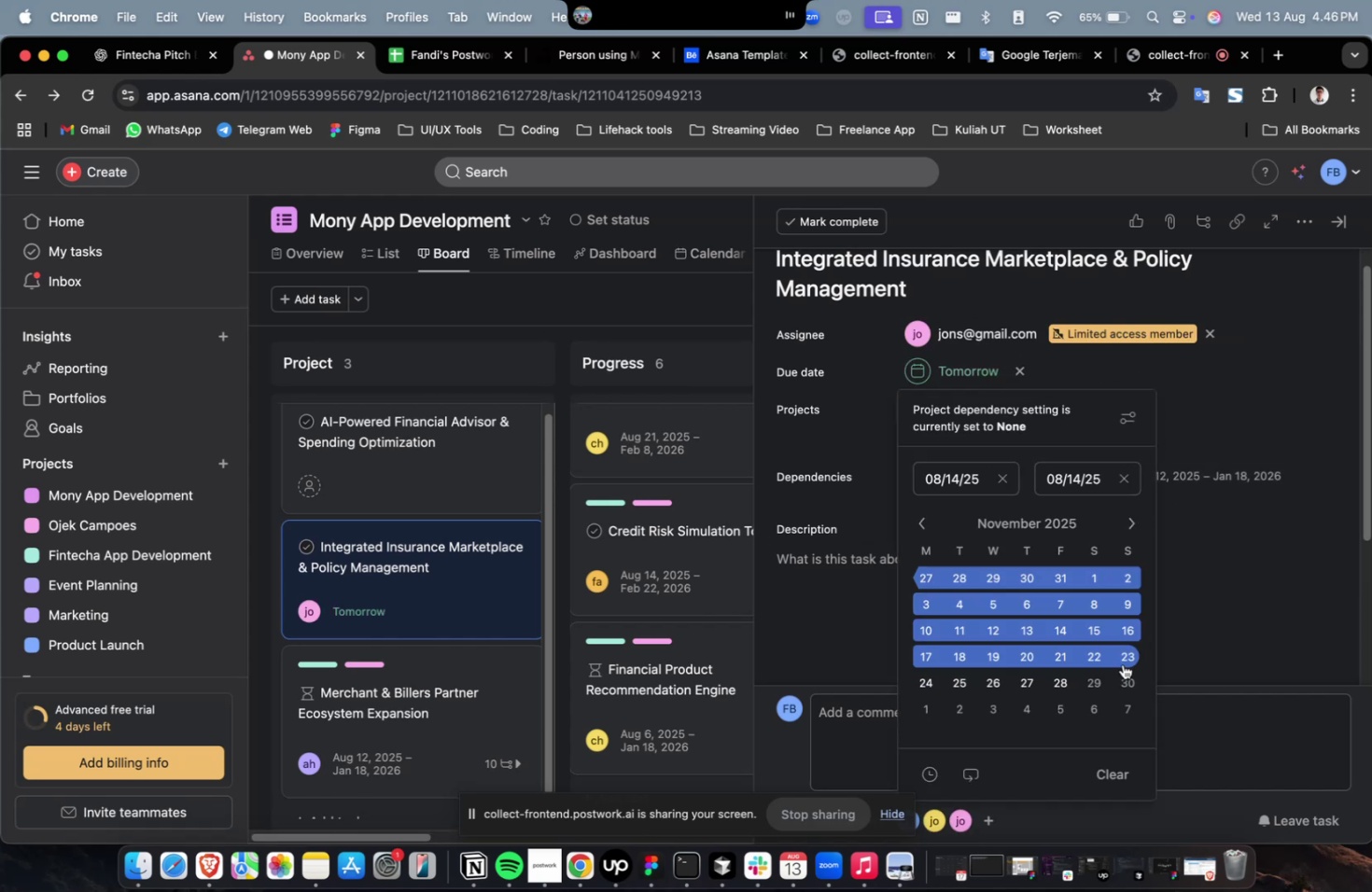 
left_click([1128, 653])
 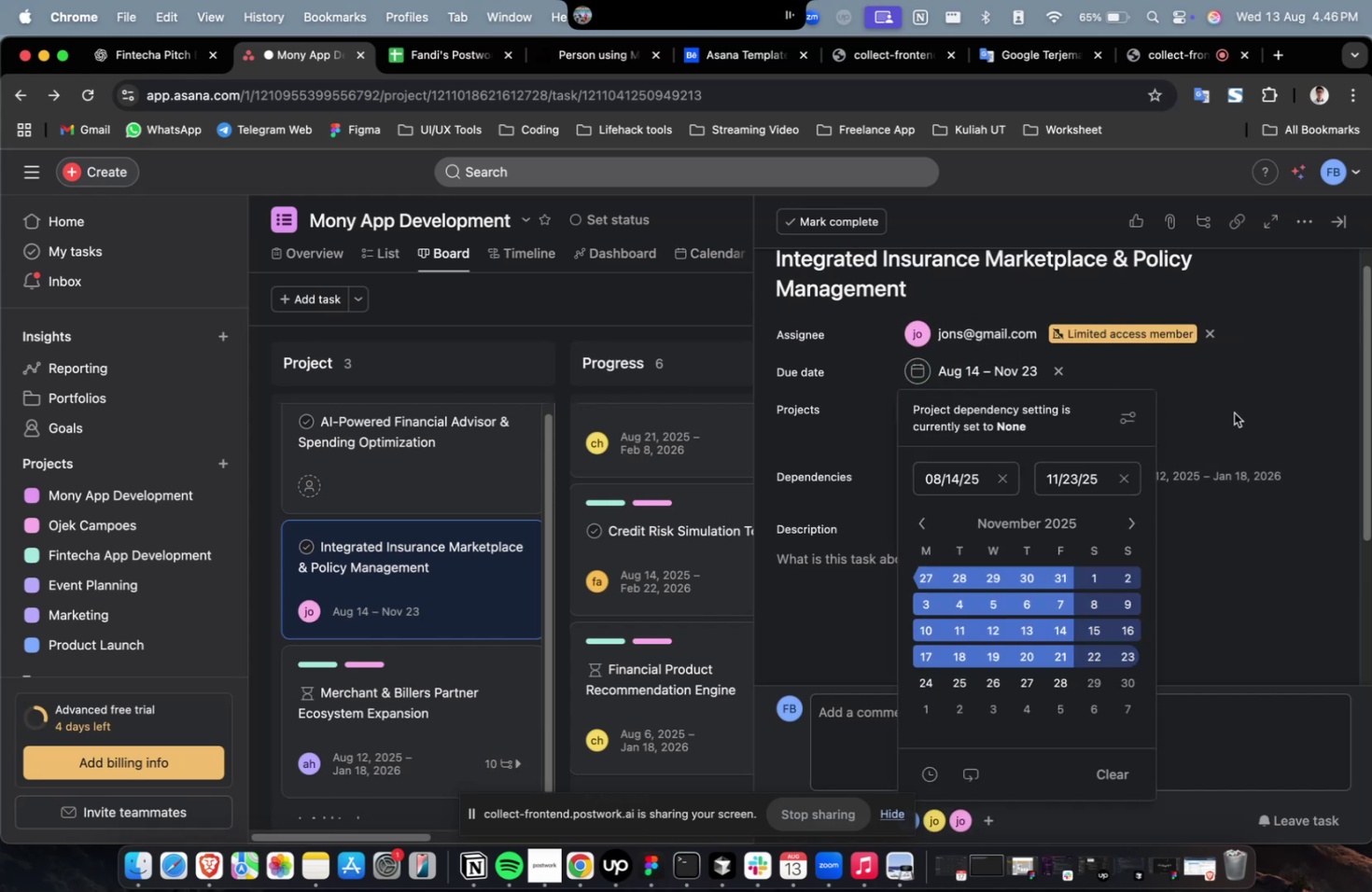 
double_click([1232, 383])
 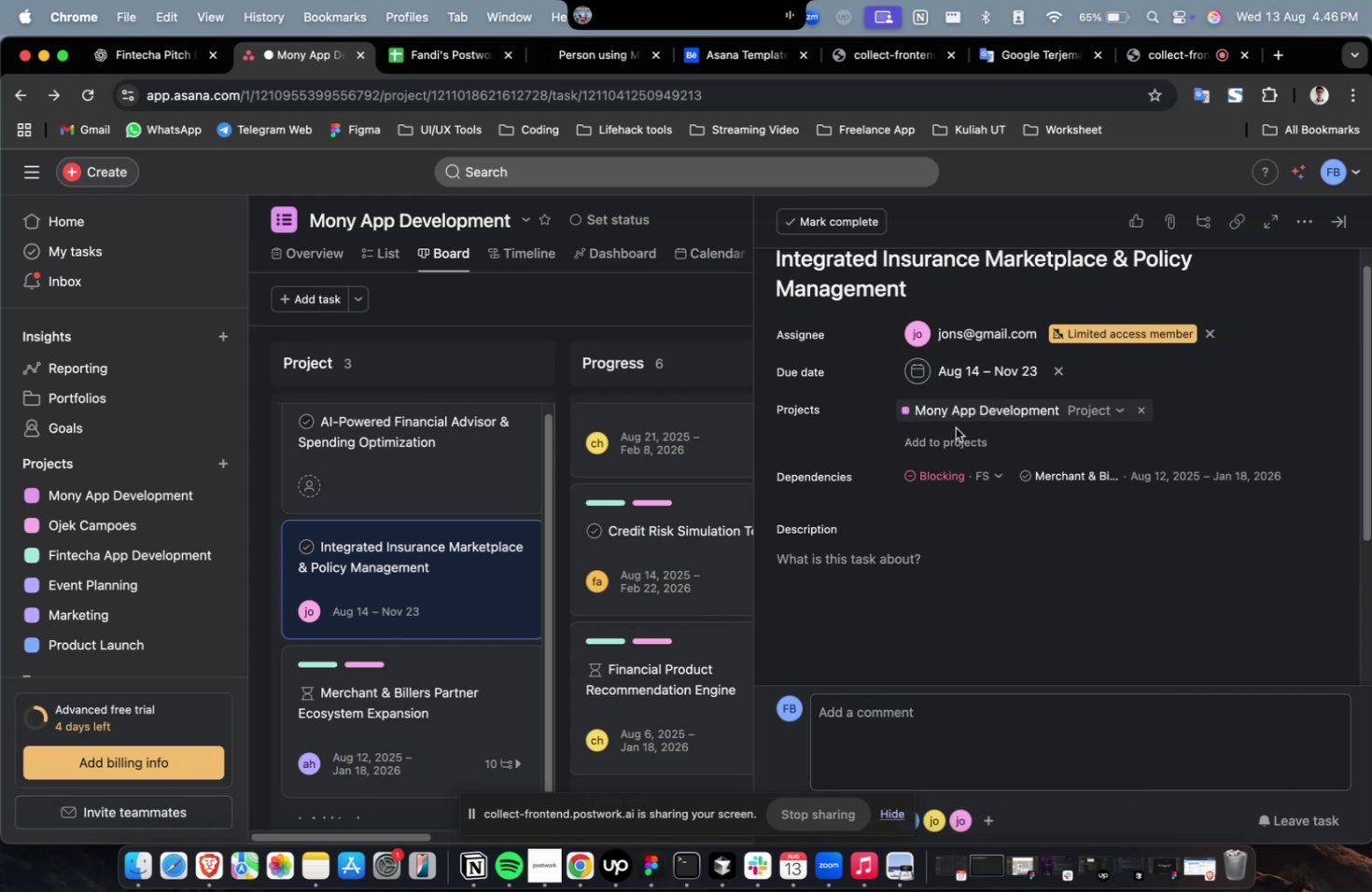 
triple_click([950, 431])
 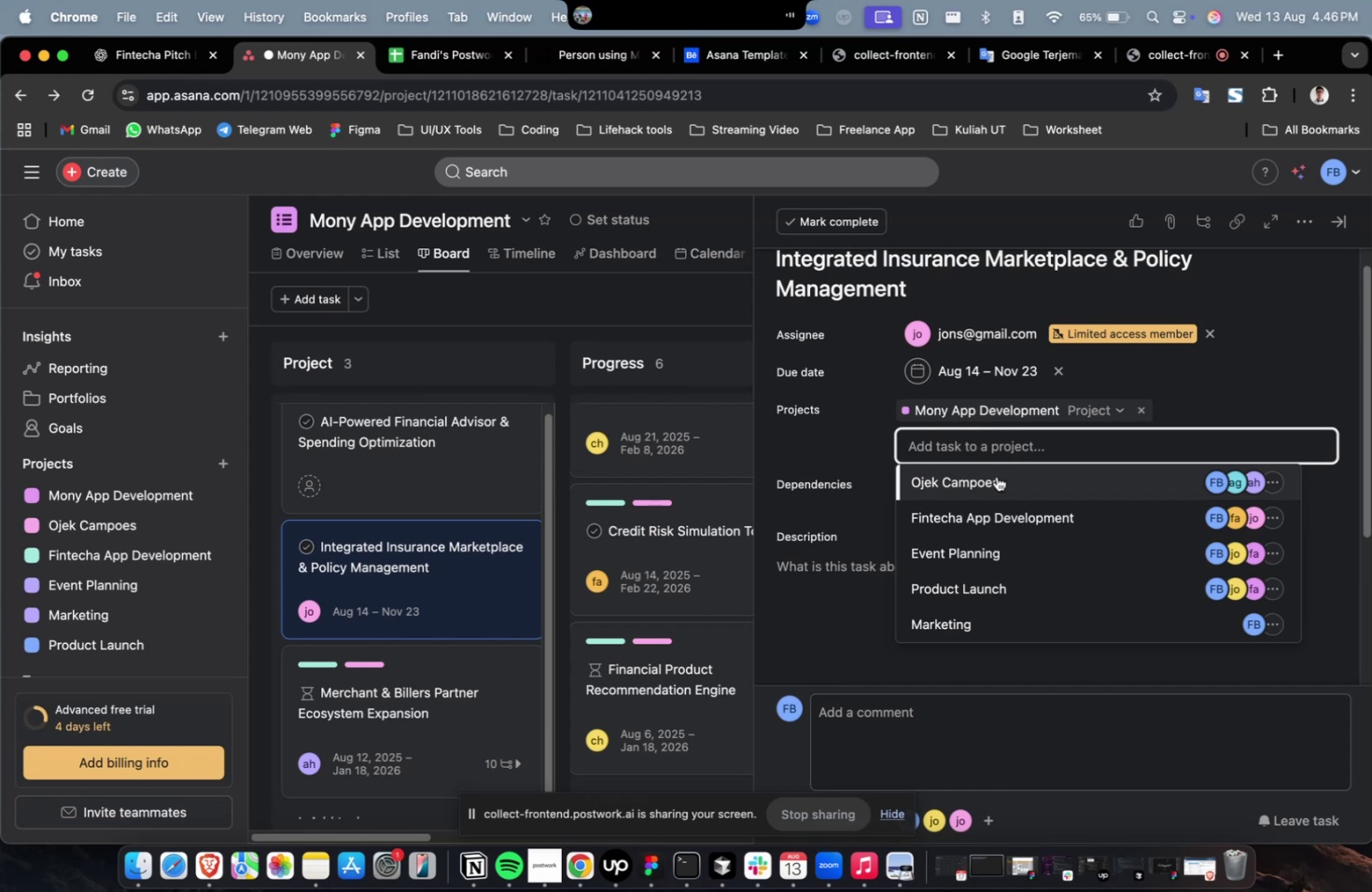 
left_click([996, 476])
 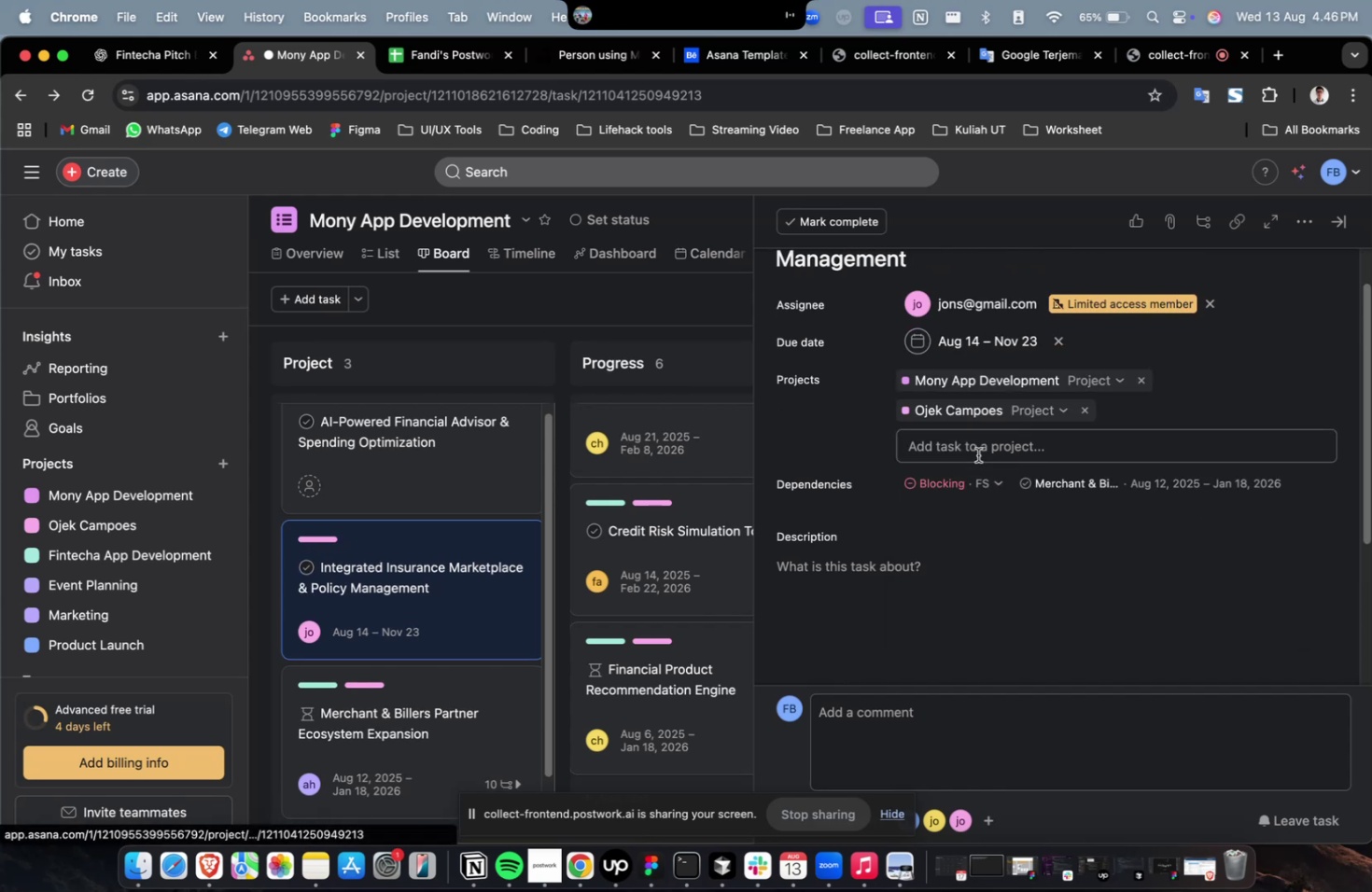 
left_click([977, 454])
 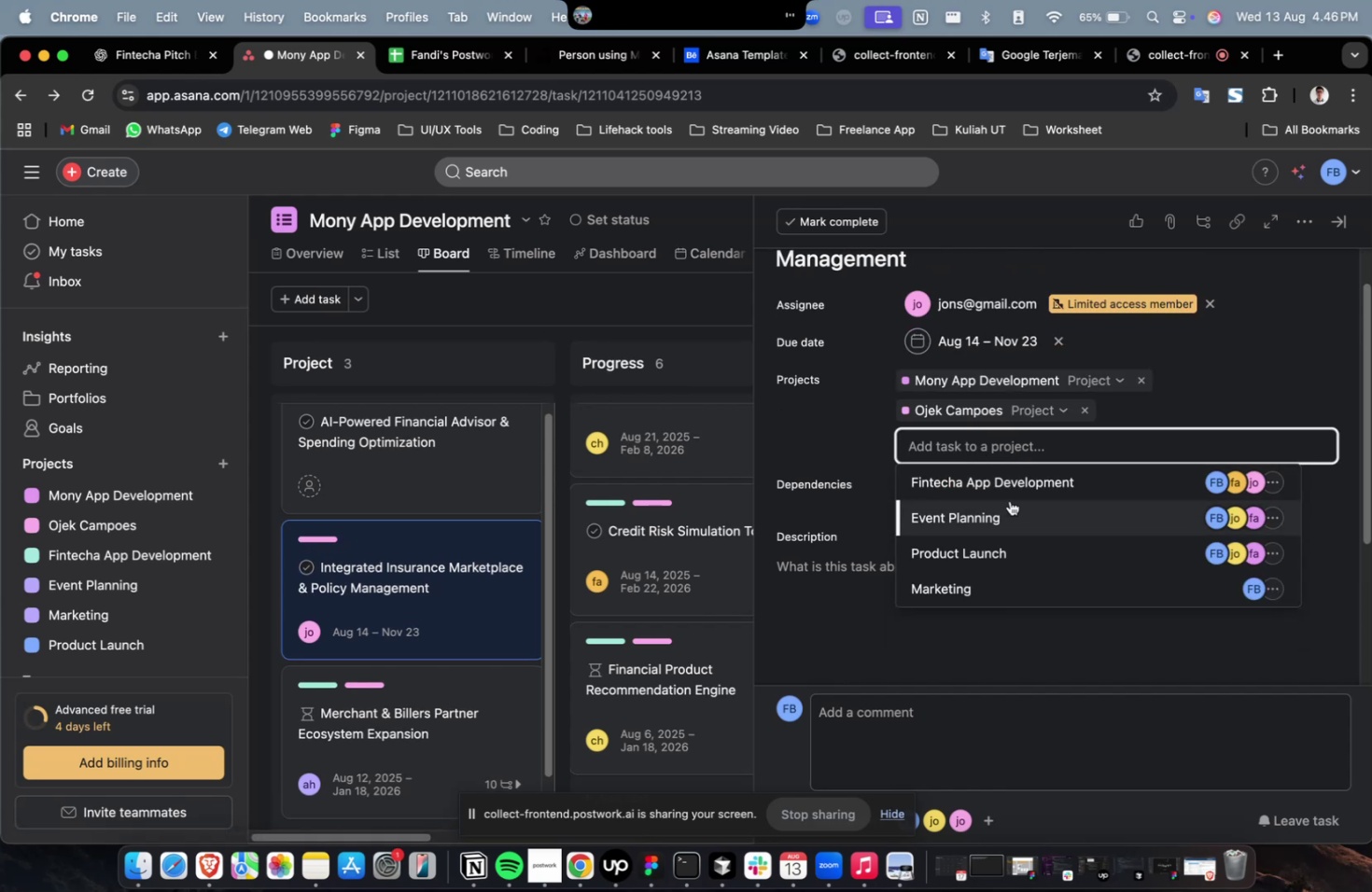 
double_click([1009, 497])
 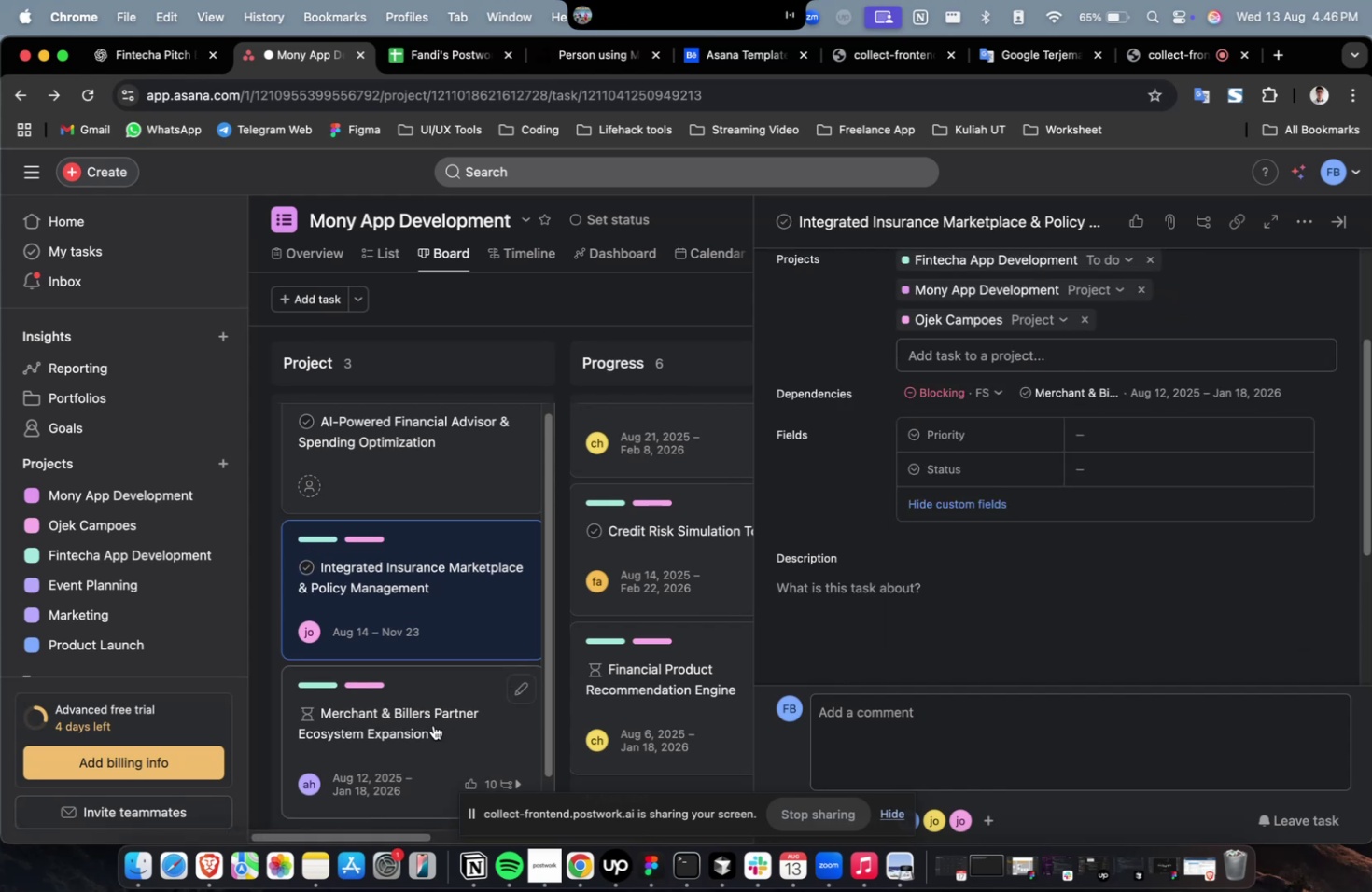 
triple_click([433, 725])
 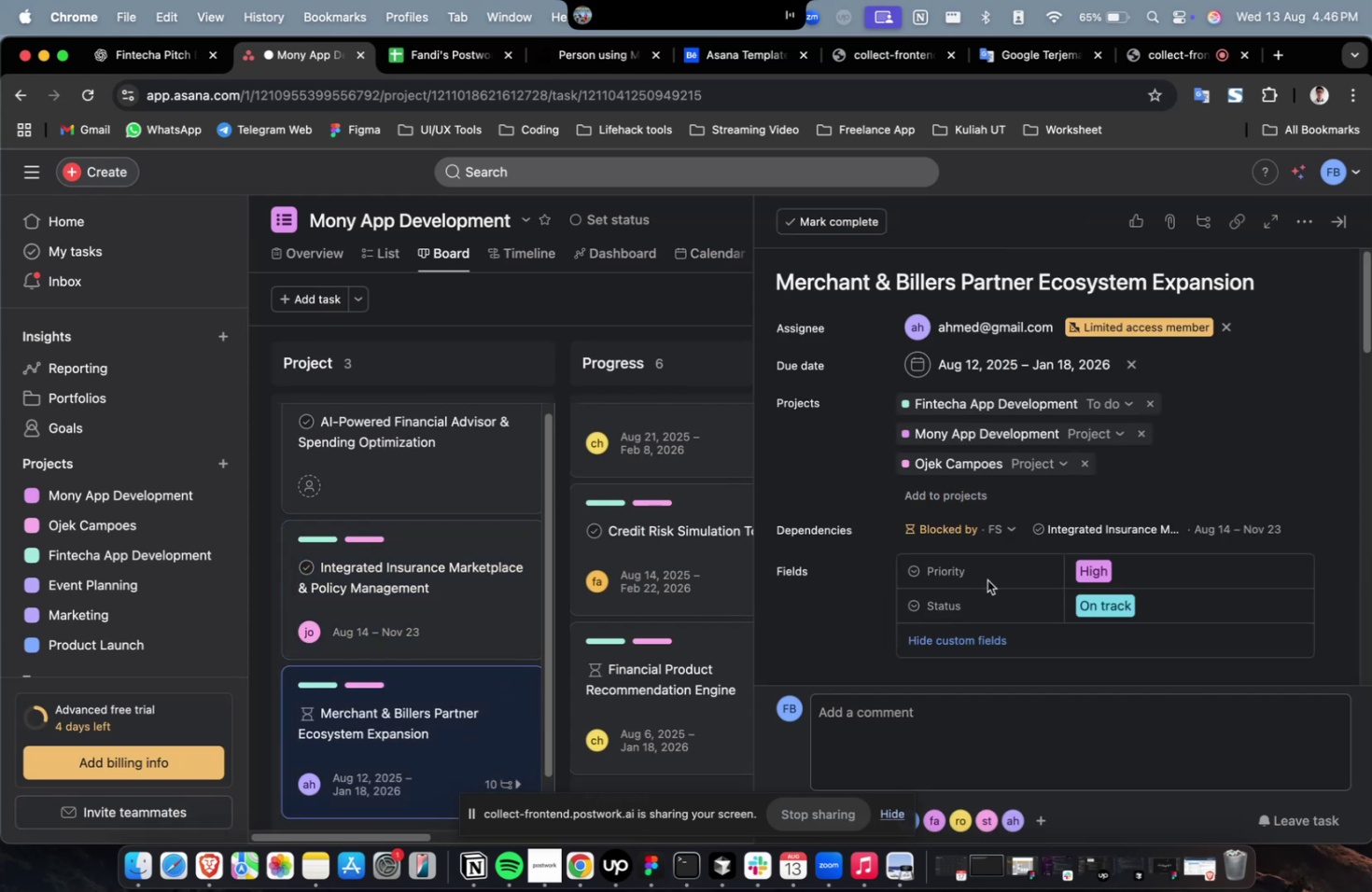 
scroll: coordinate [994, 576], scroll_direction: down, amount: 31.0
 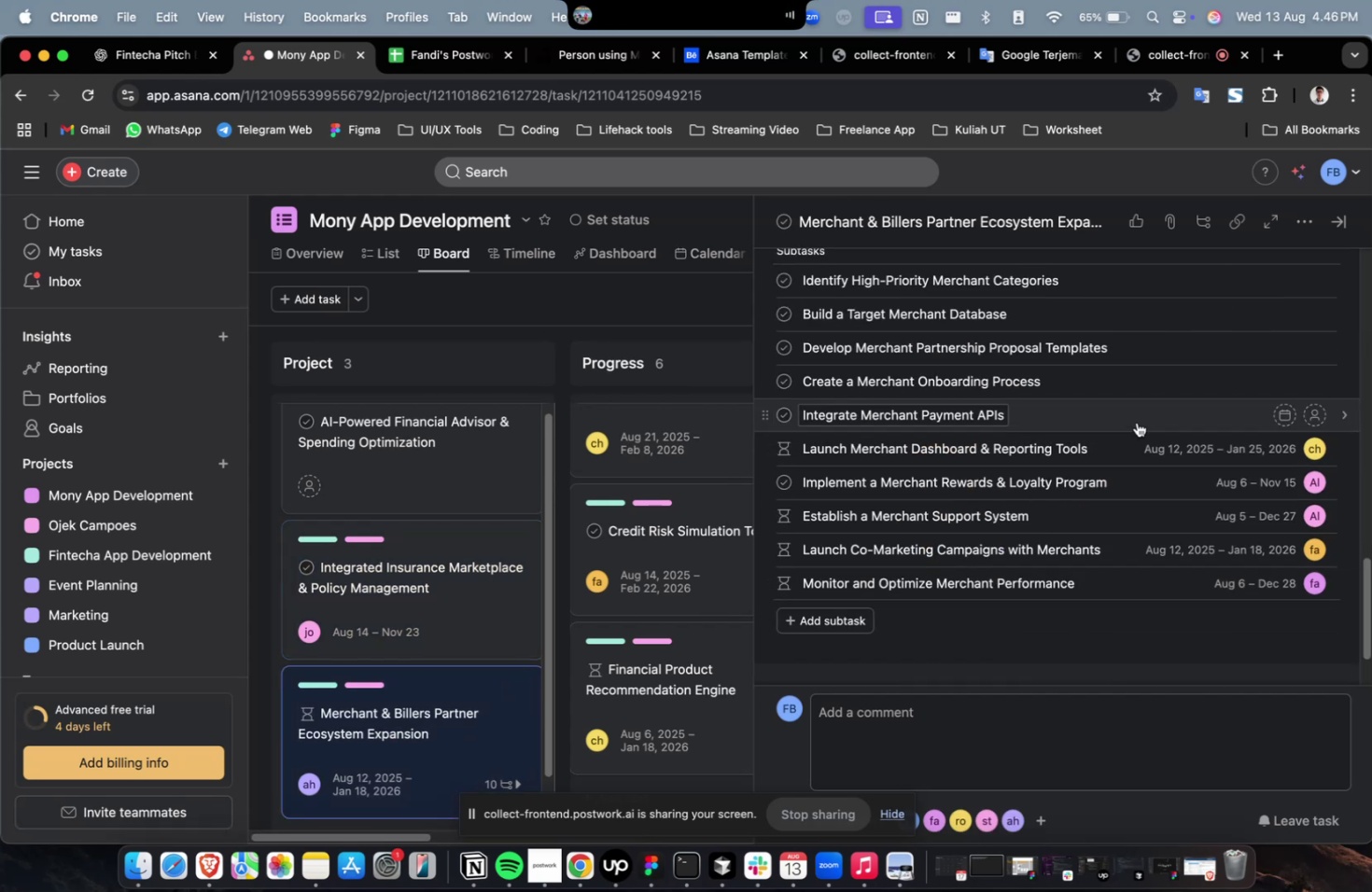 
left_click([1136, 420])
 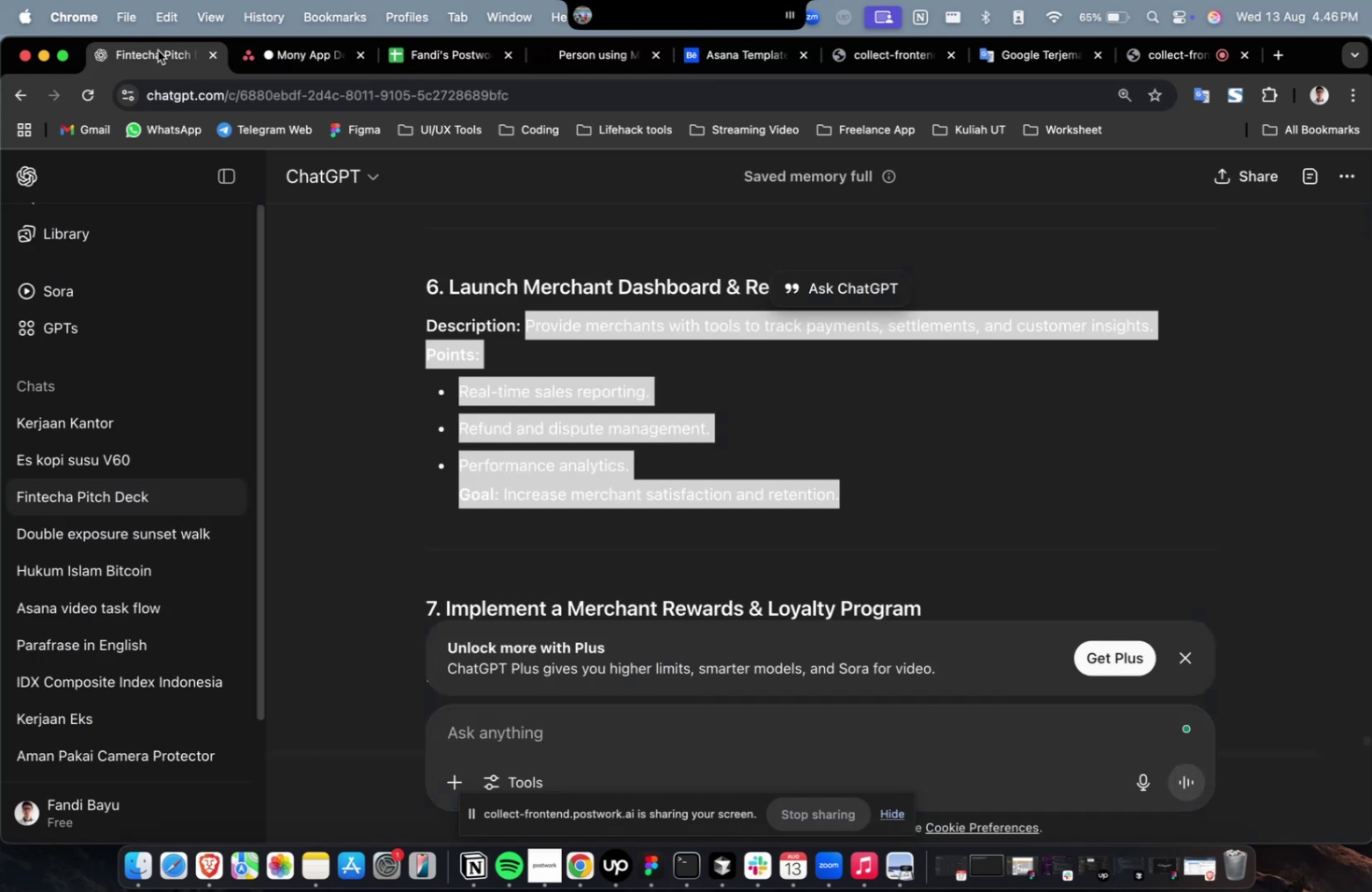 
scroll: coordinate [796, 399], scroll_direction: up, amount: 9.0
 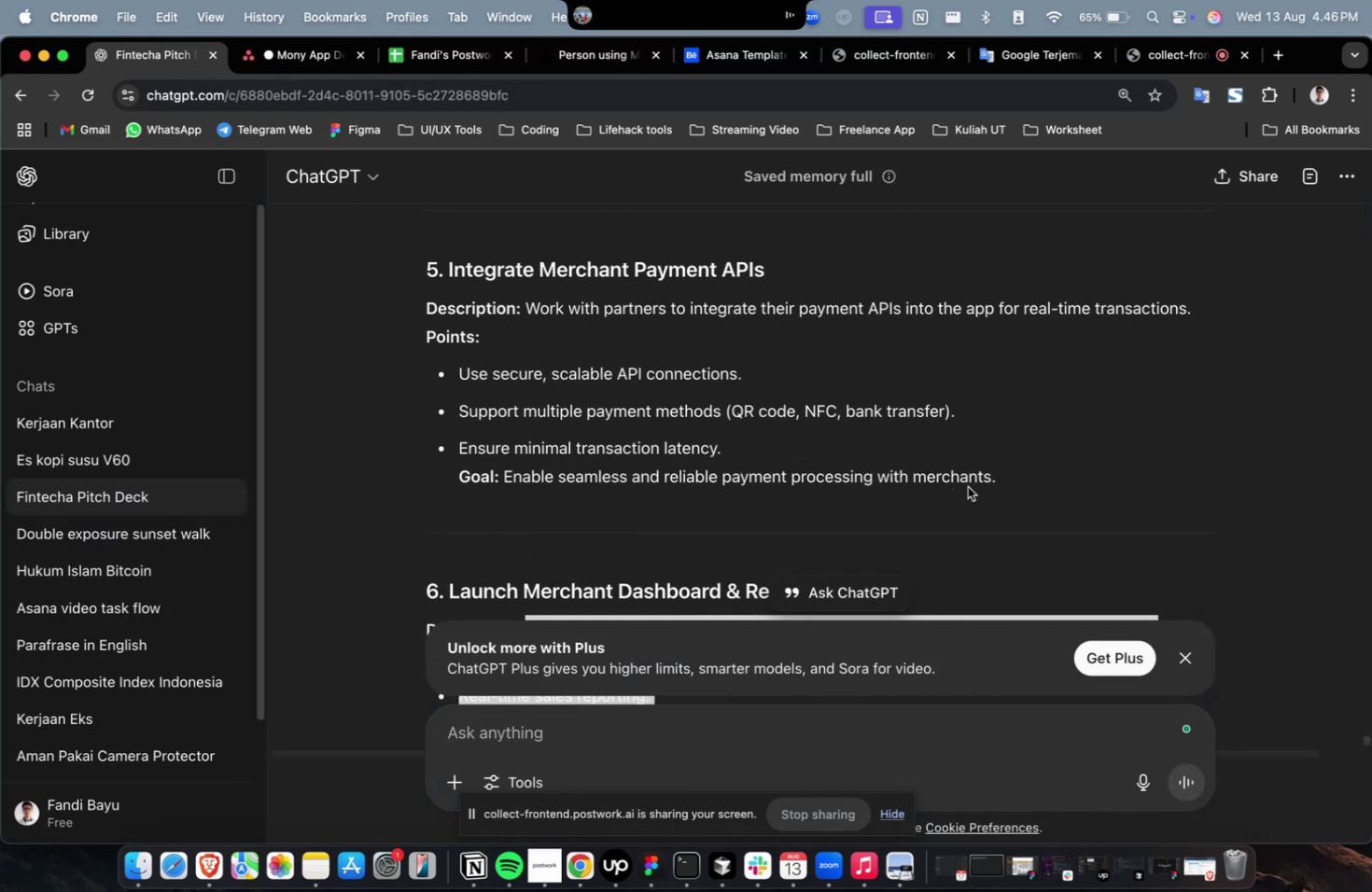 
left_click_drag(start_coordinate=[1001, 478], to_coordinate=[528, 314])
 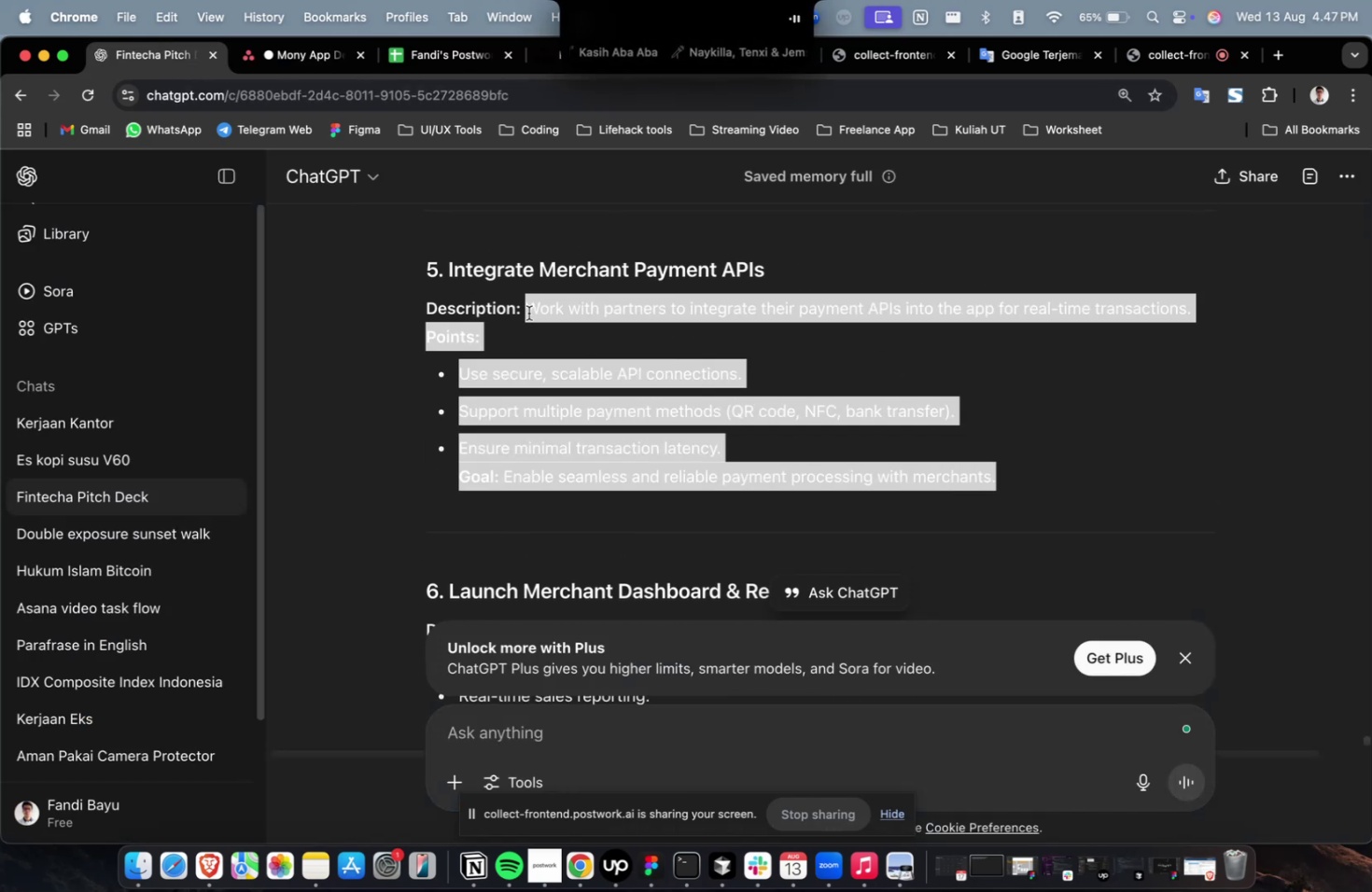 
key(Meta+C)
 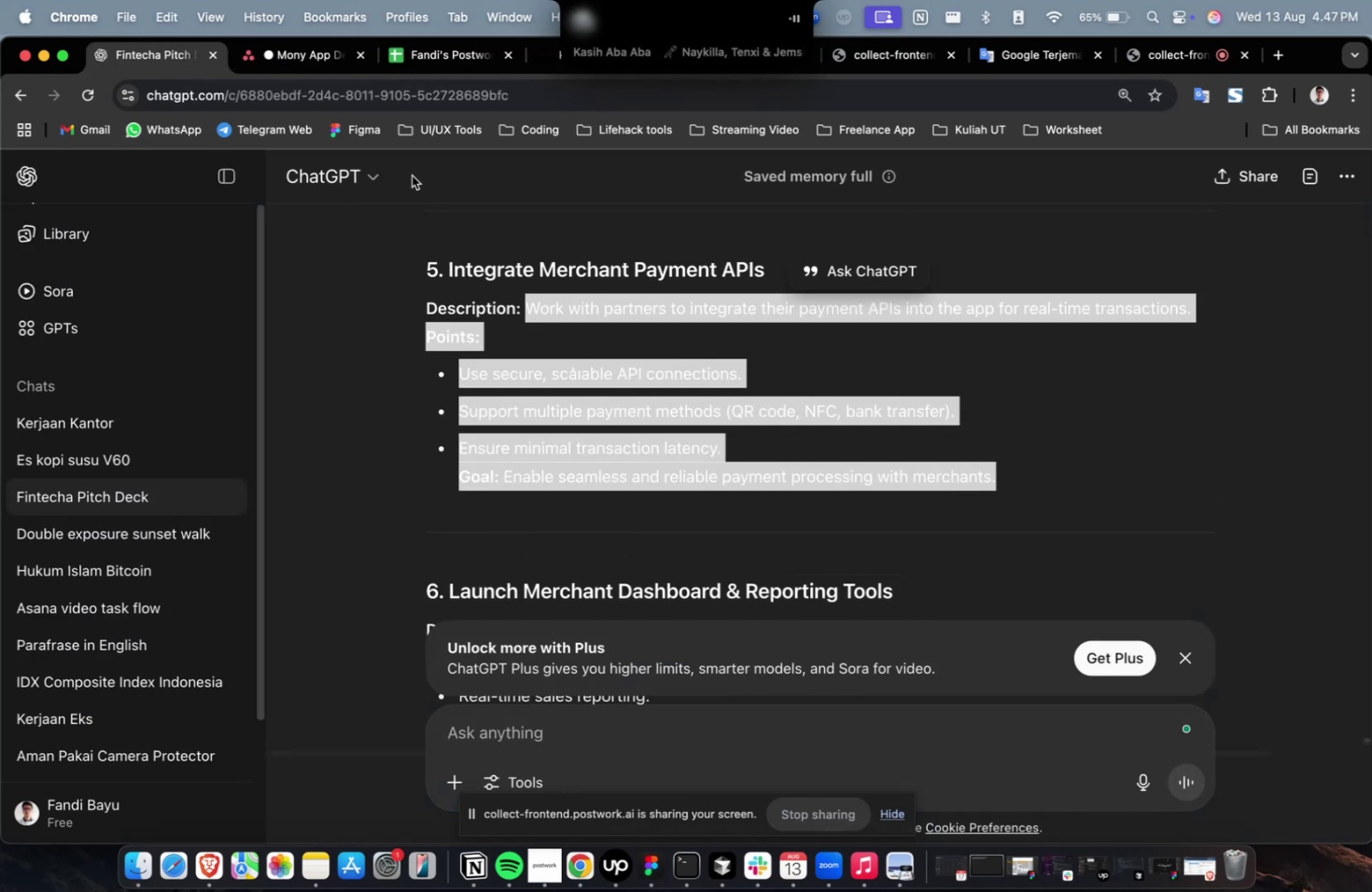 
key(Meta+C)
 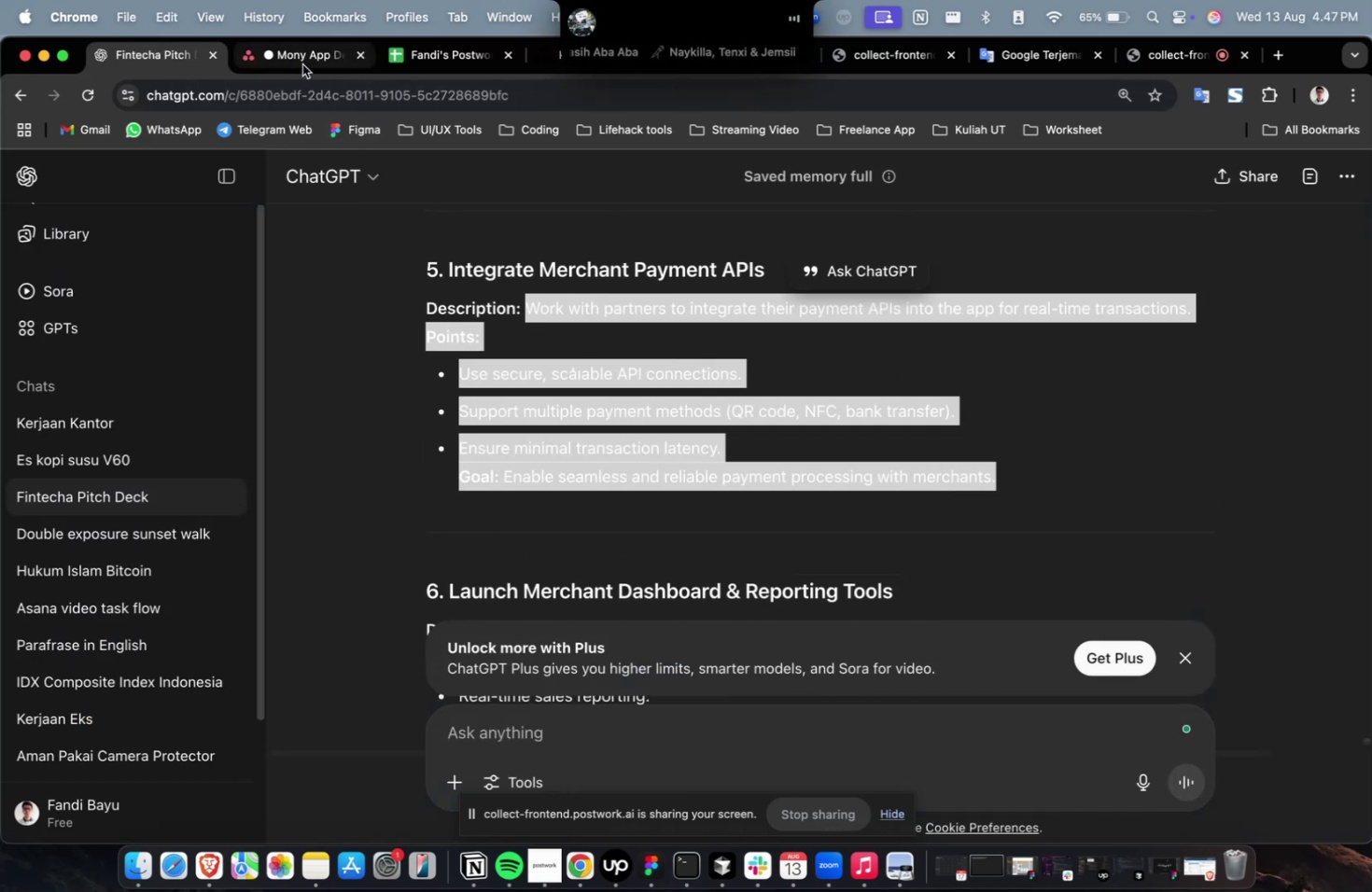 
left_click([301, 56])
 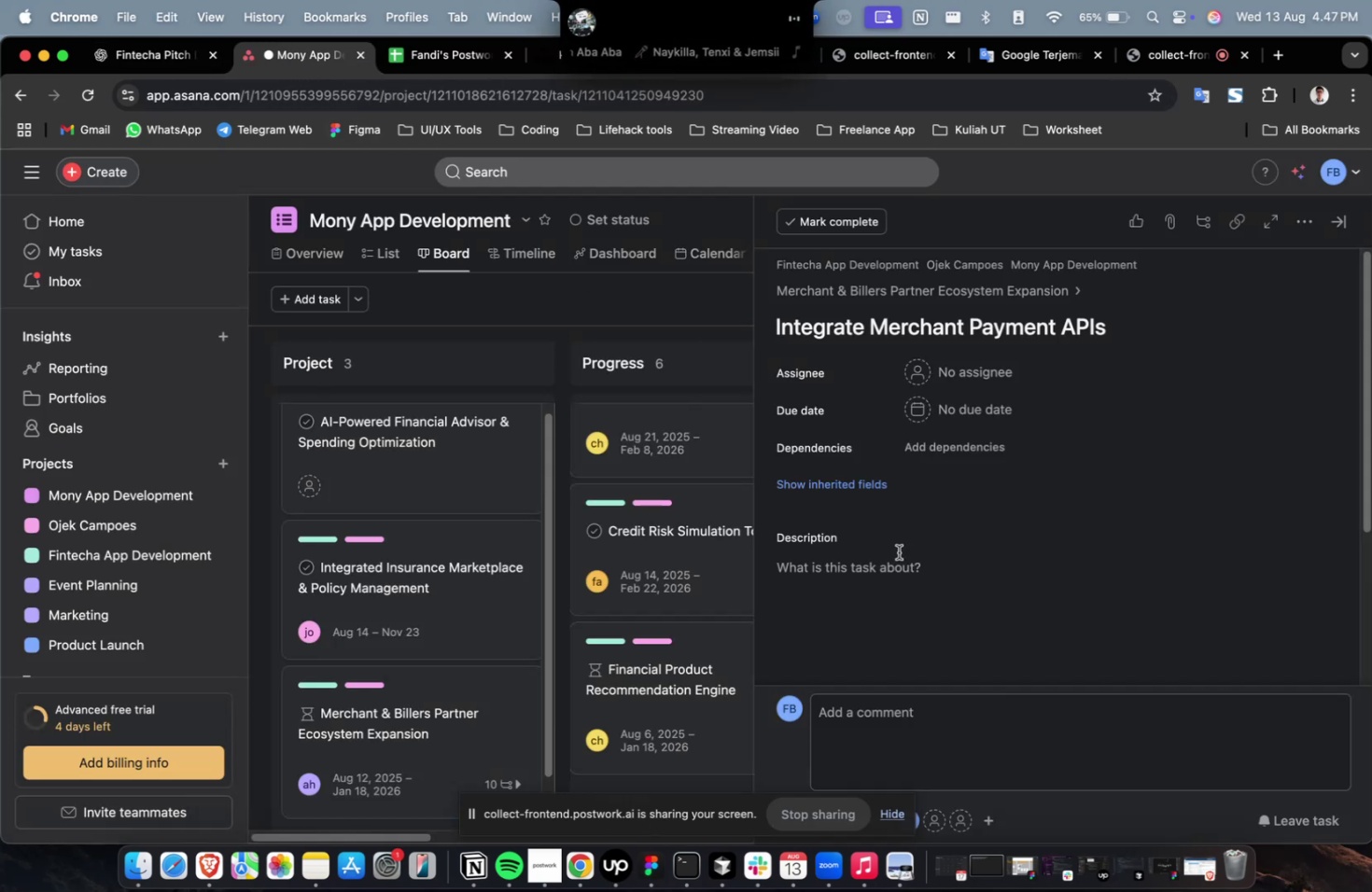 
double_click([890, 575])
 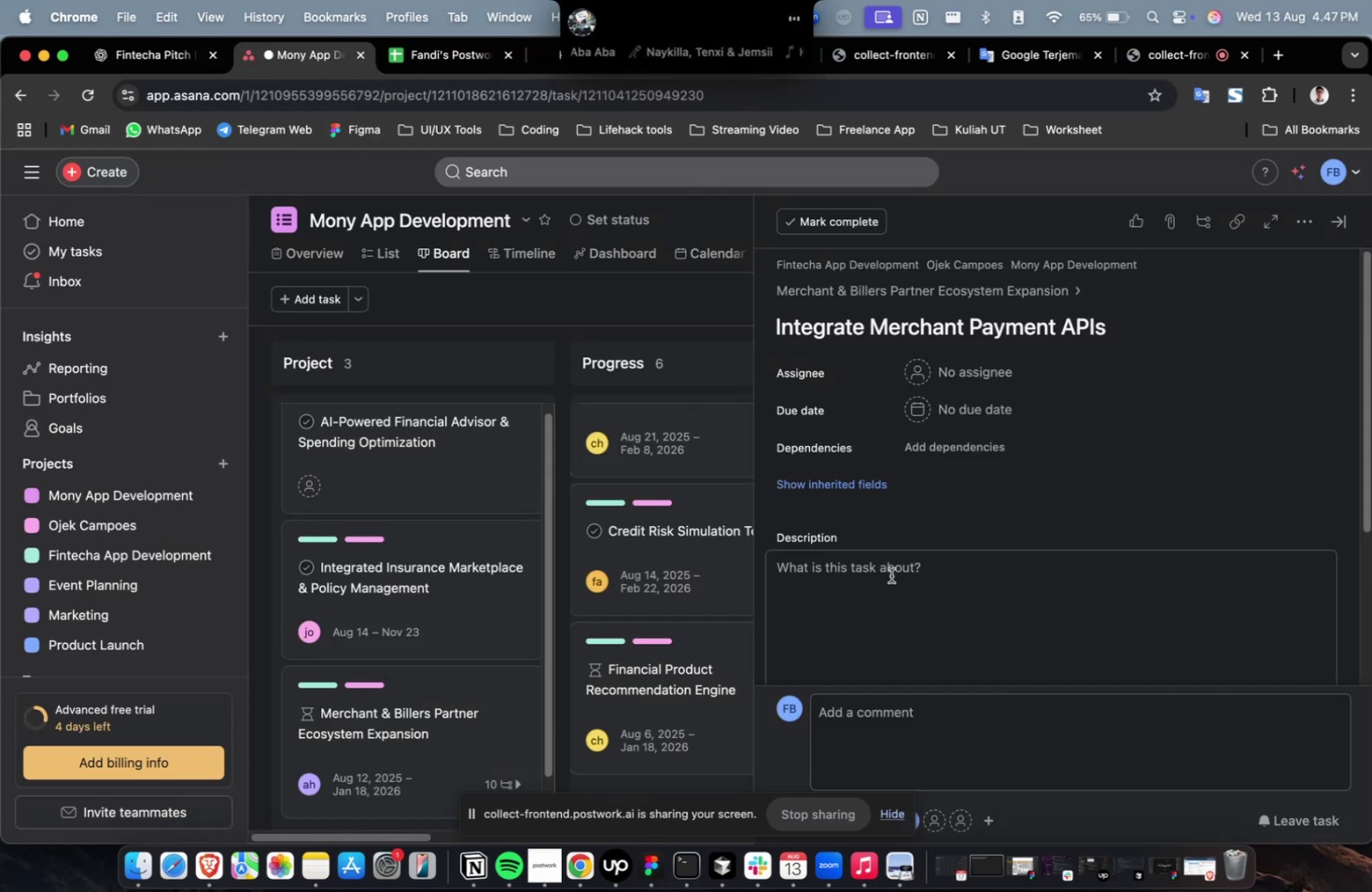 
key(Meta+V)
 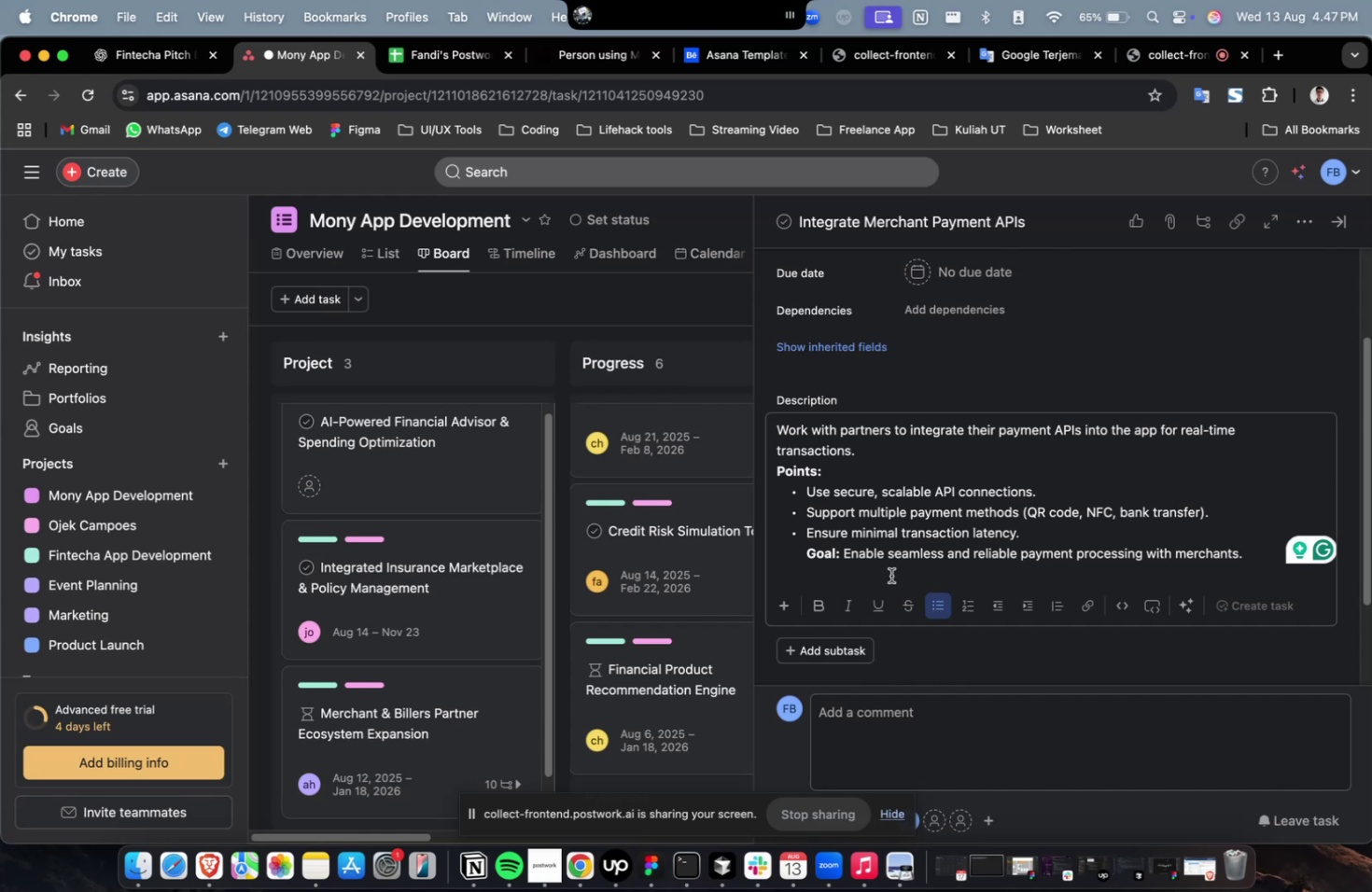 
wait(27.56)
 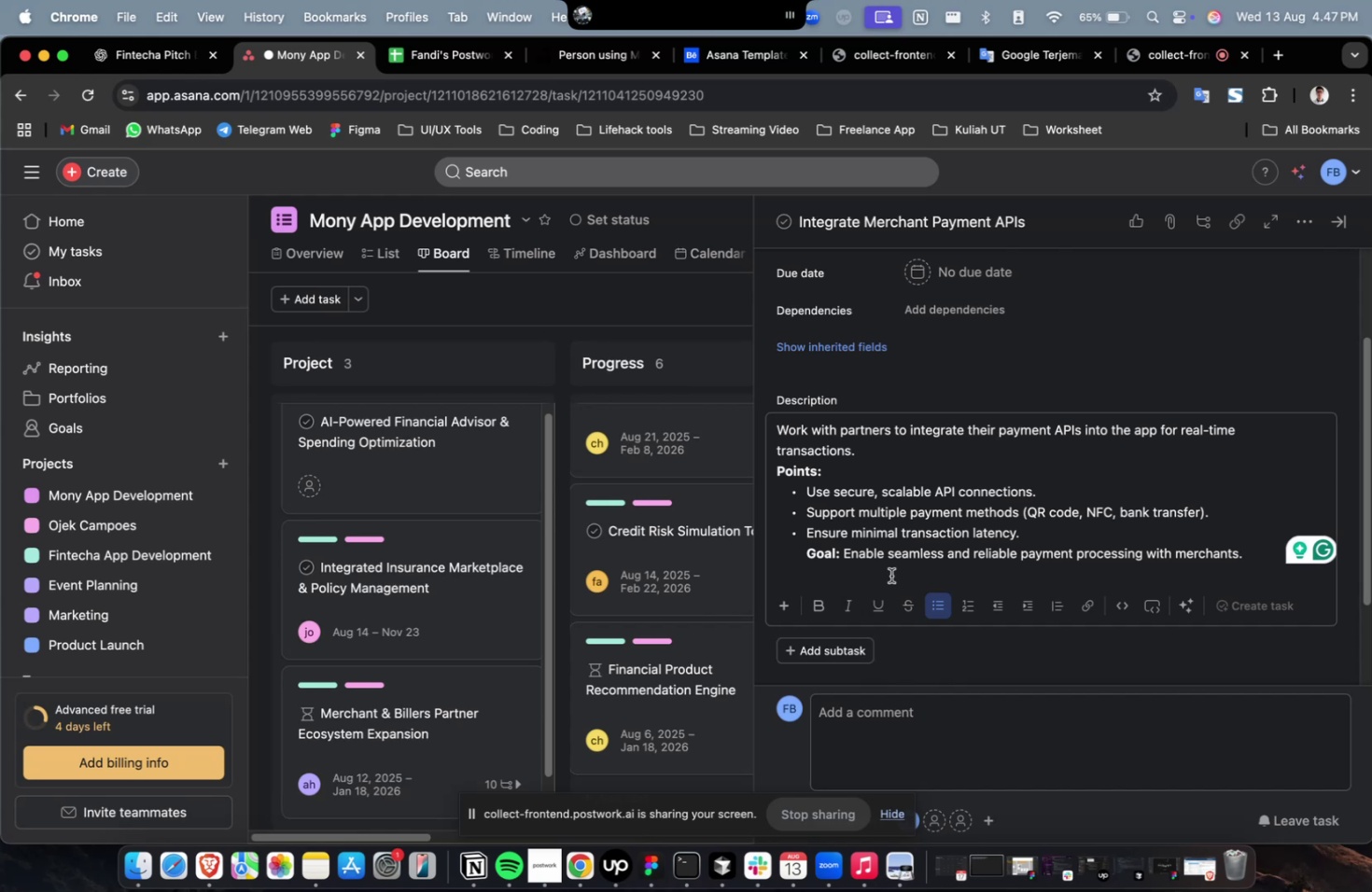 
scroll: coordinate [860, 546], scroll_direction: up, amount: 12.0
 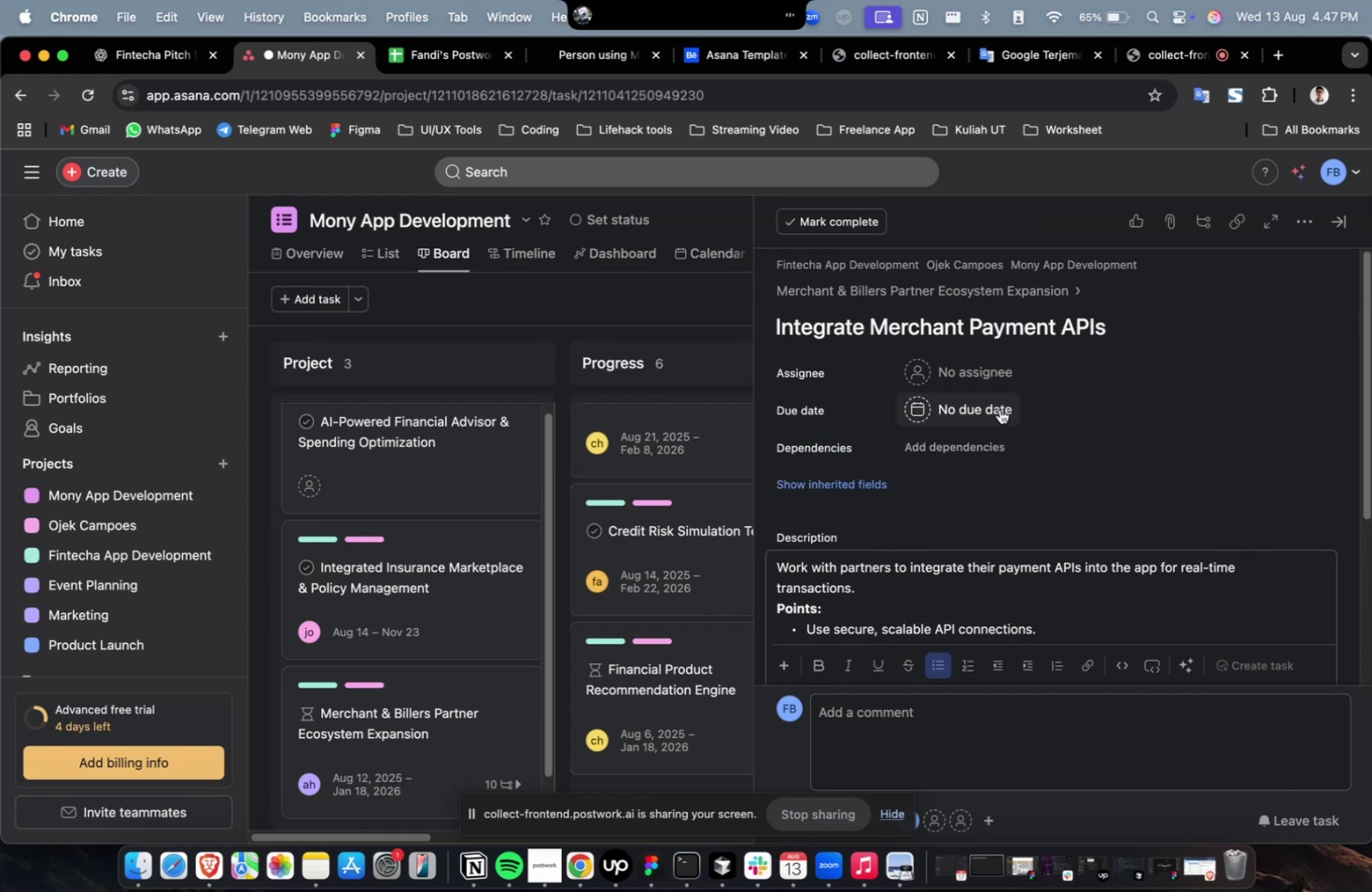 
left_click([980, 380])
 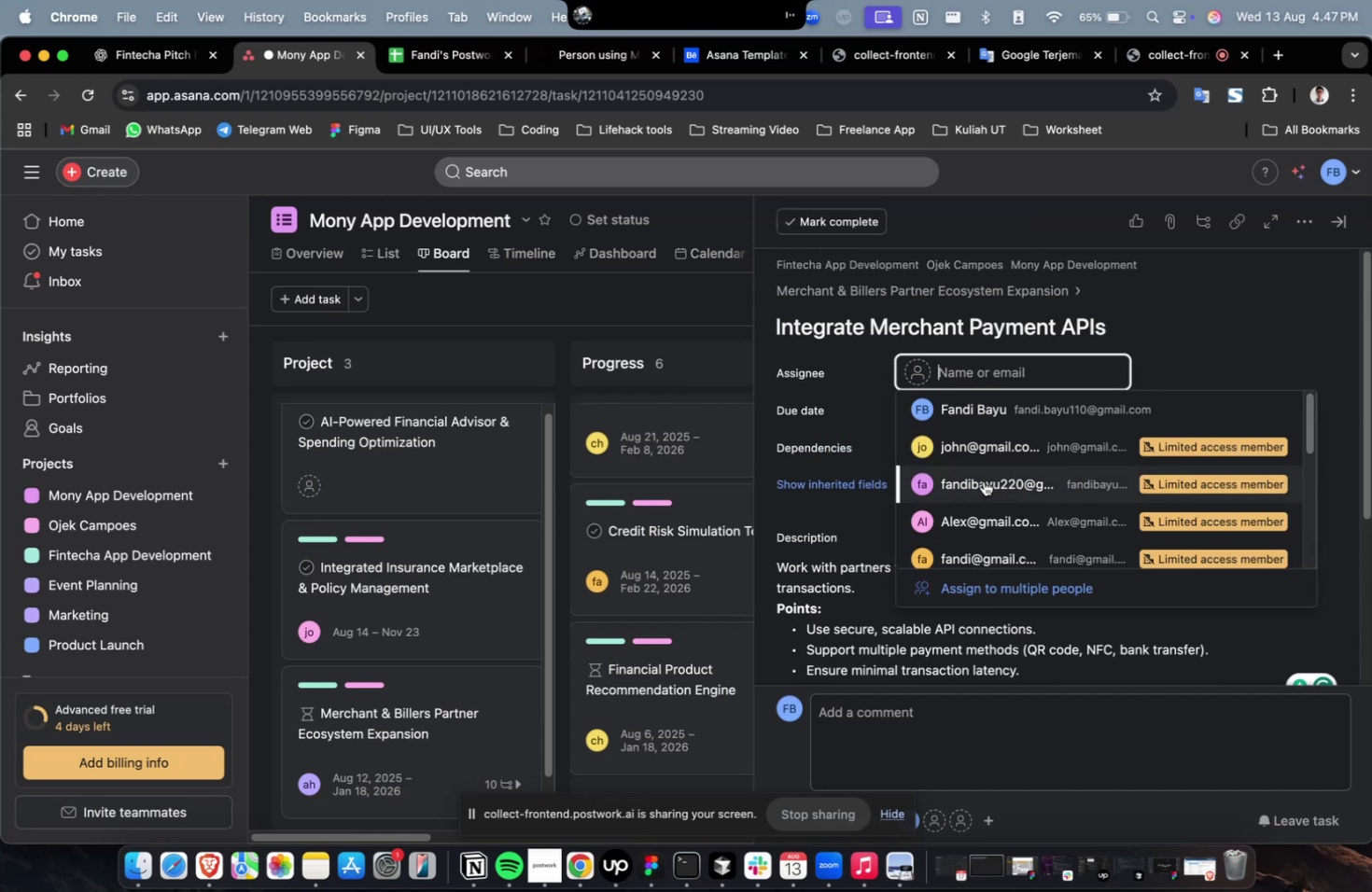 
double_click([981, 458])
 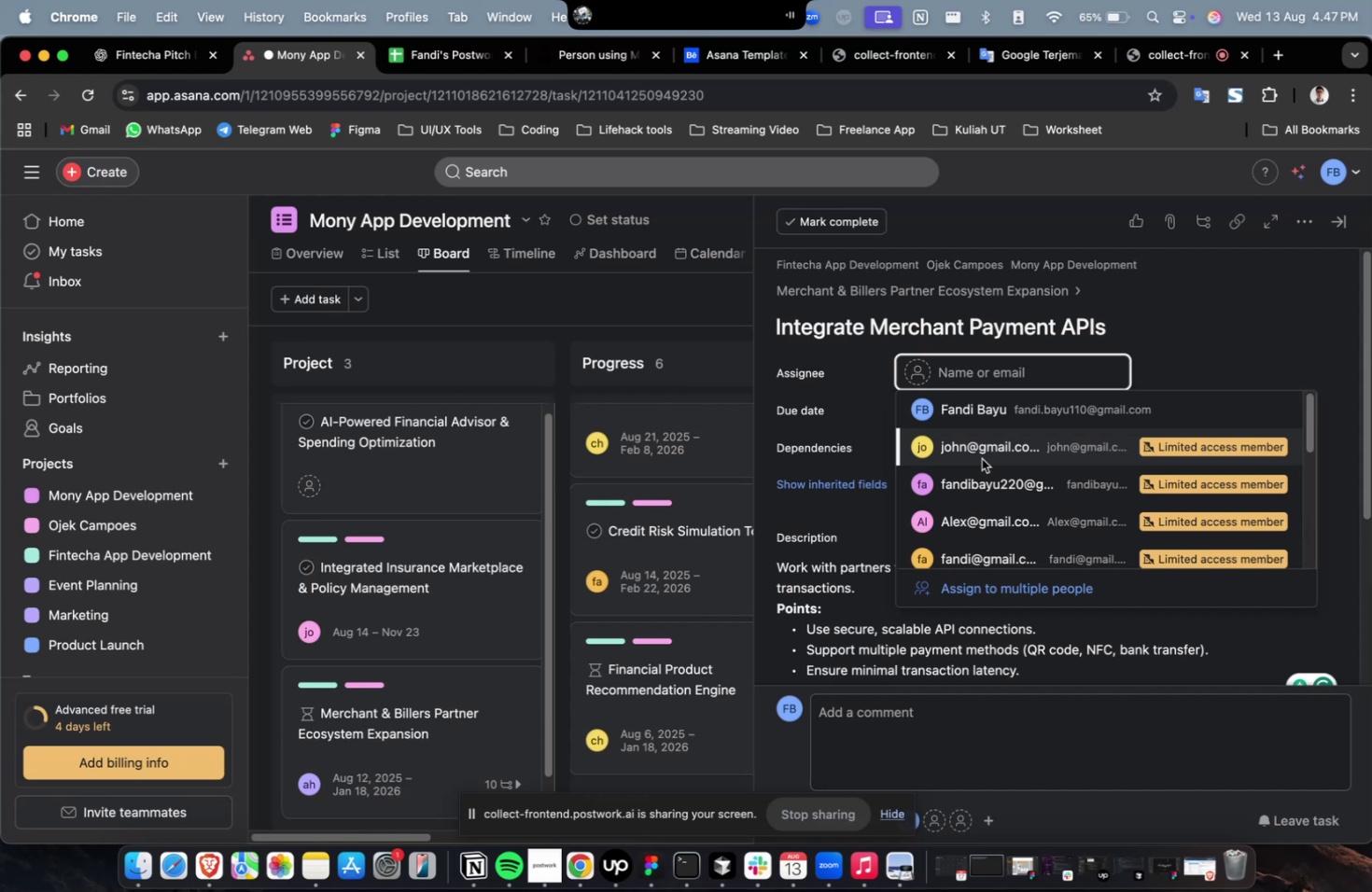 
wait(16.26)
 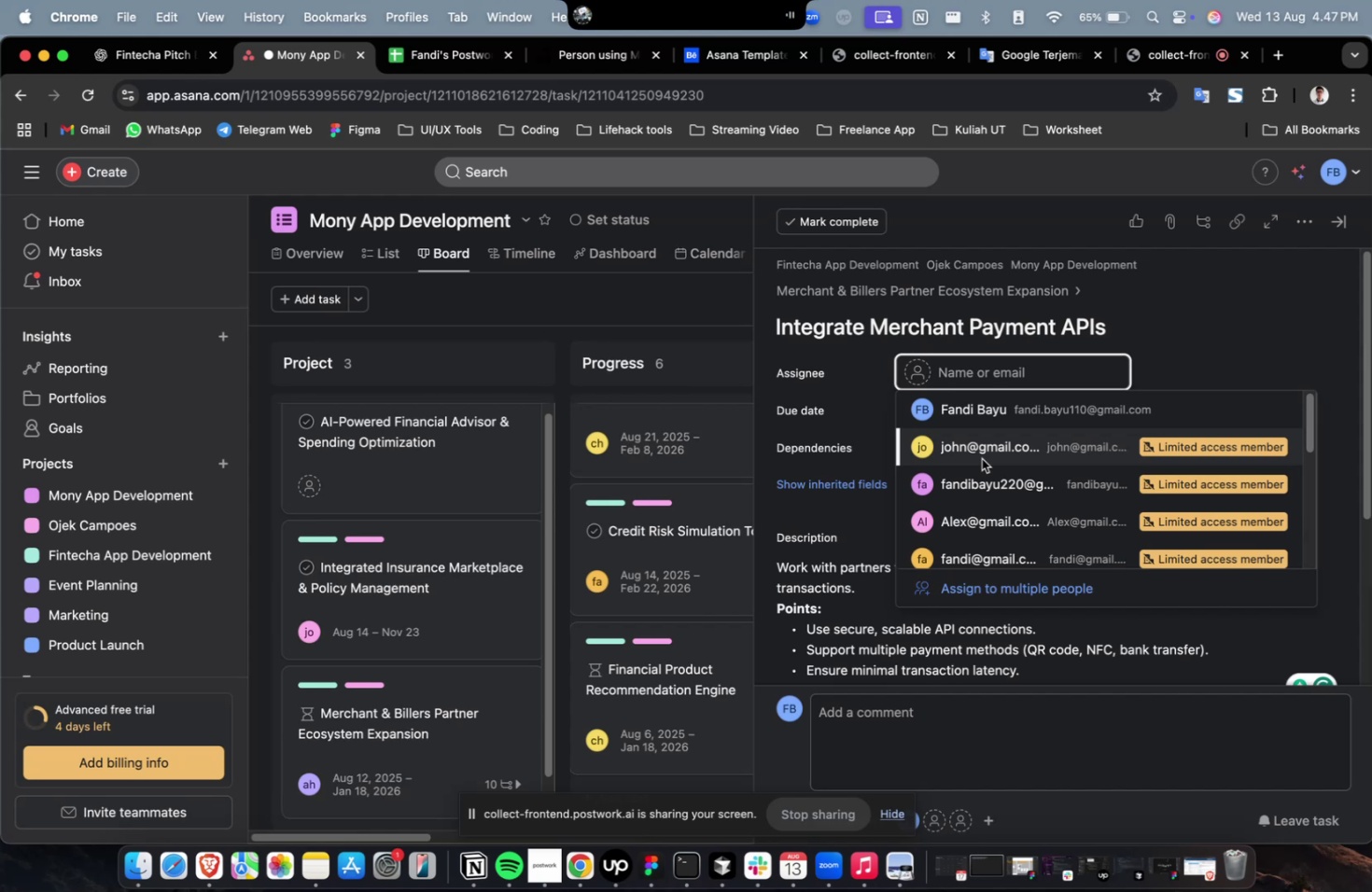 
left_click([1031, 456])
 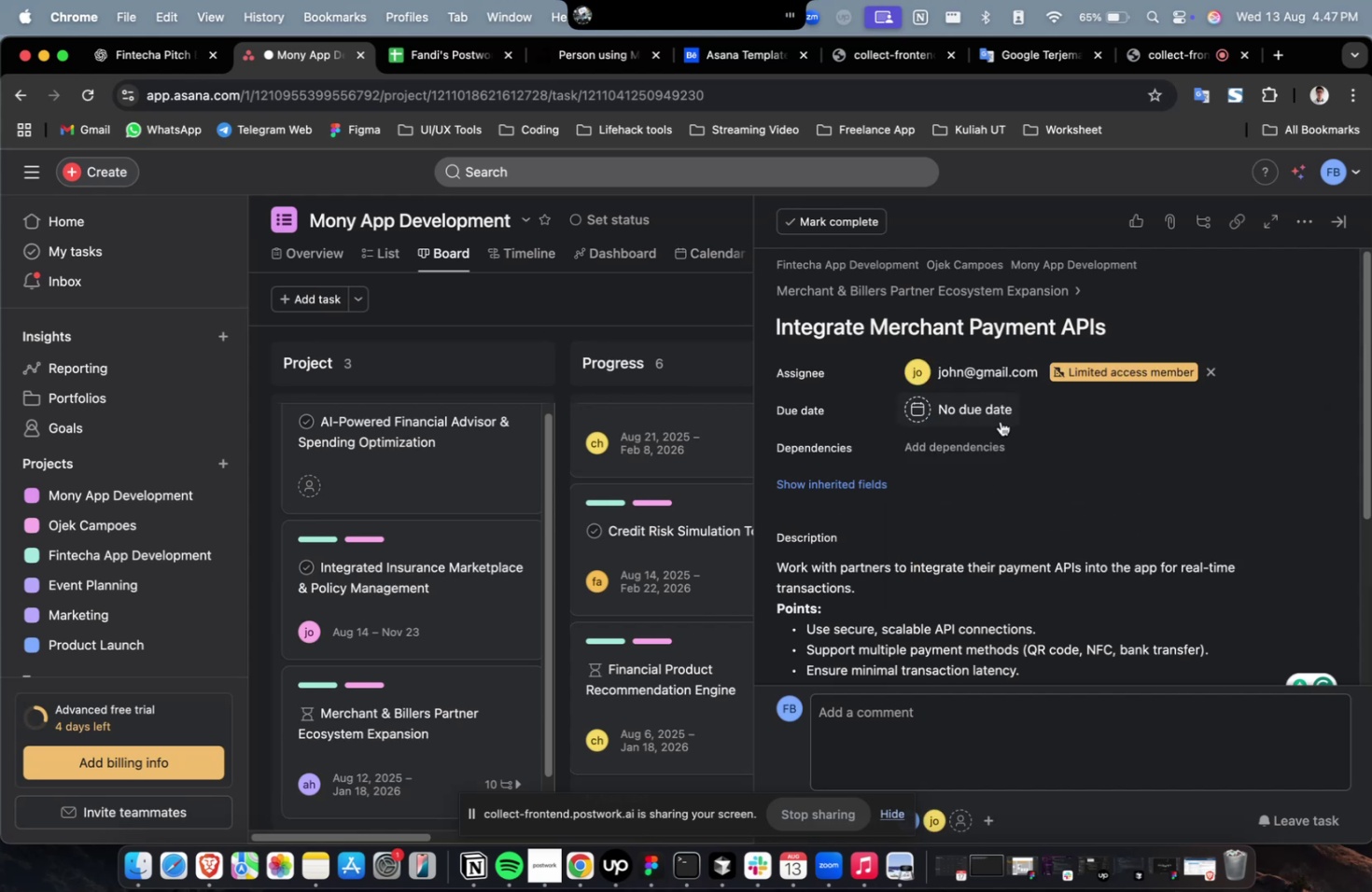 
double_click([993, 414])
 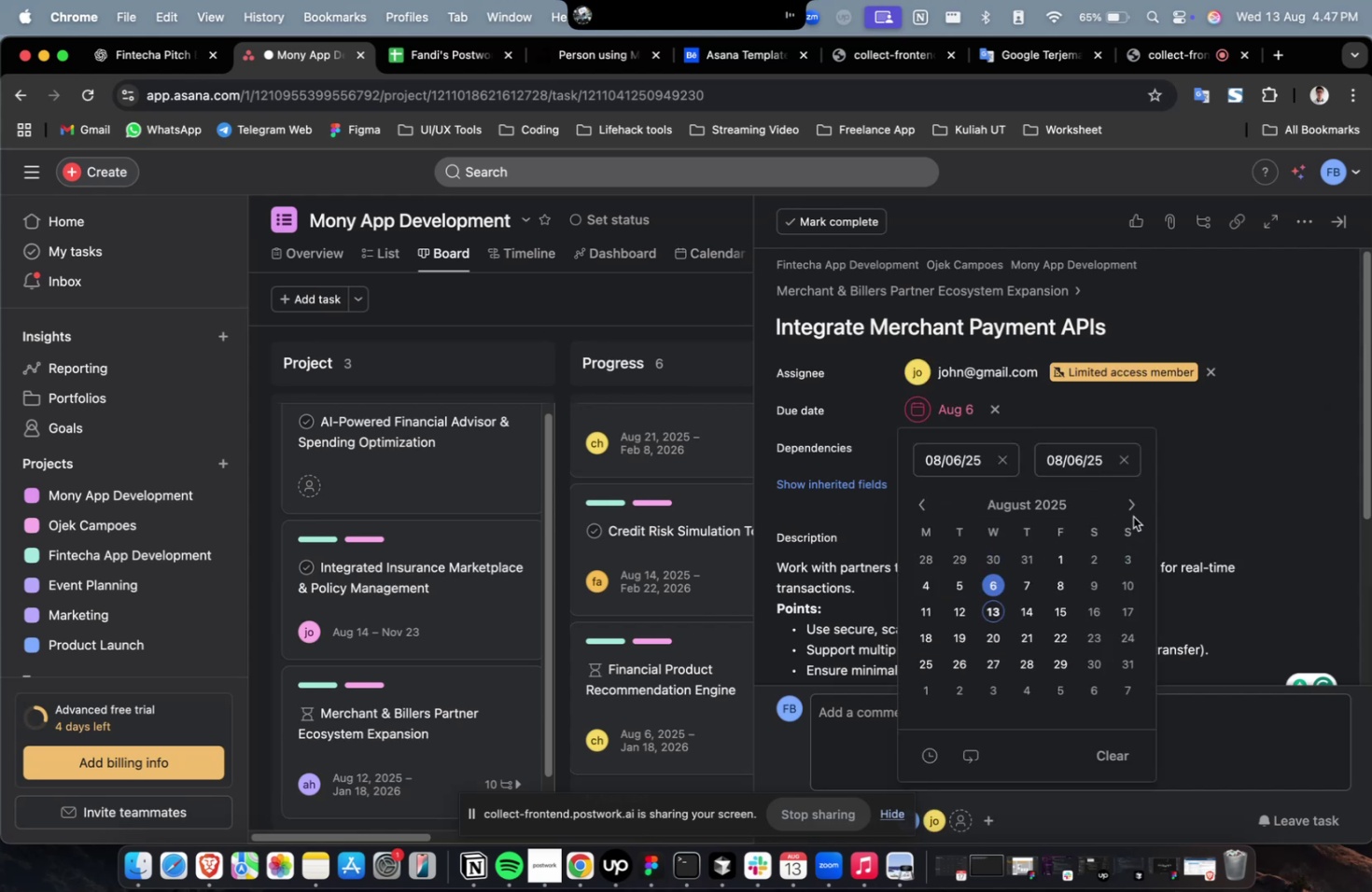 
triple_click([1136, 501])
 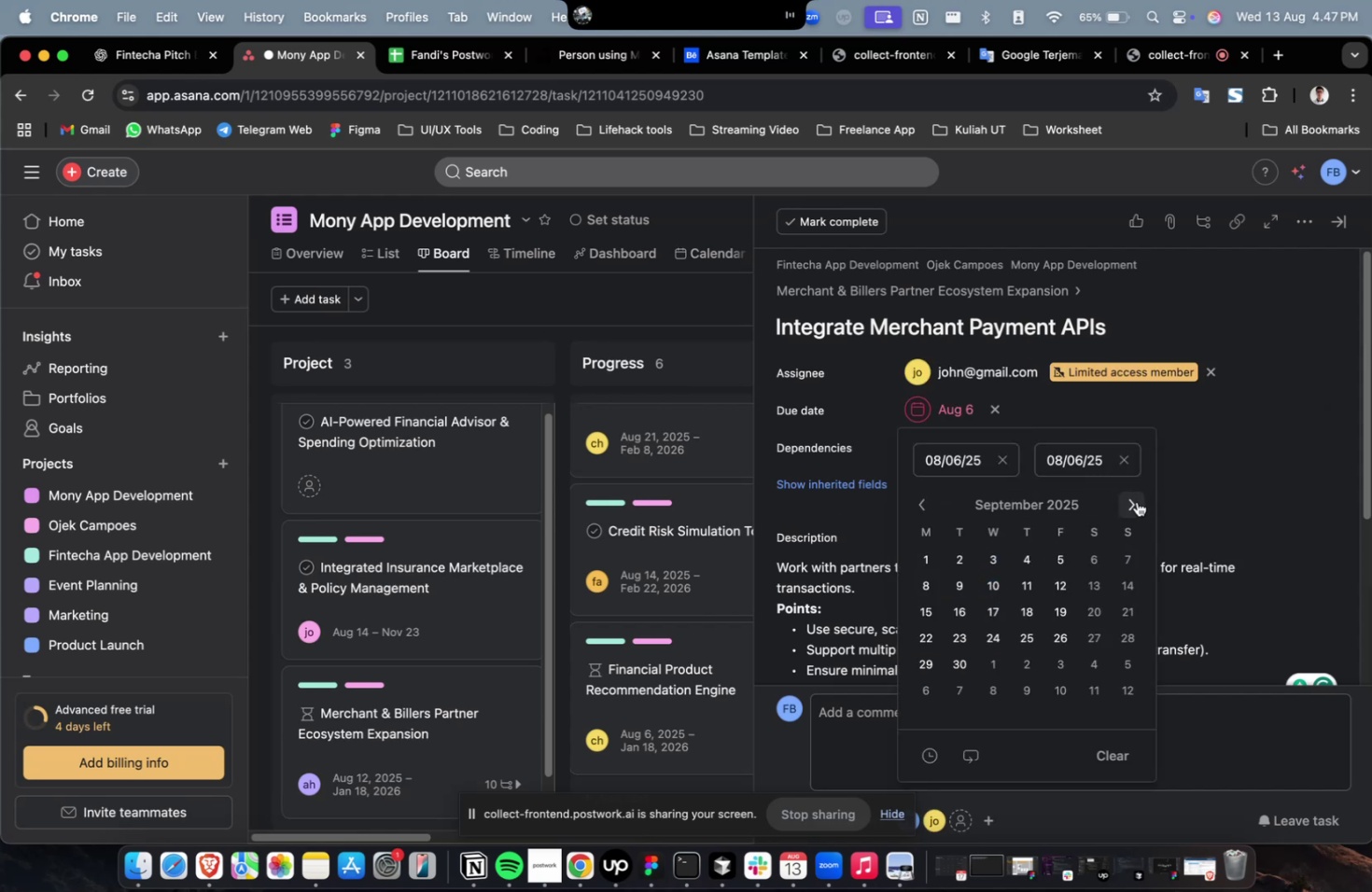 
triple_click([1136, 501])
 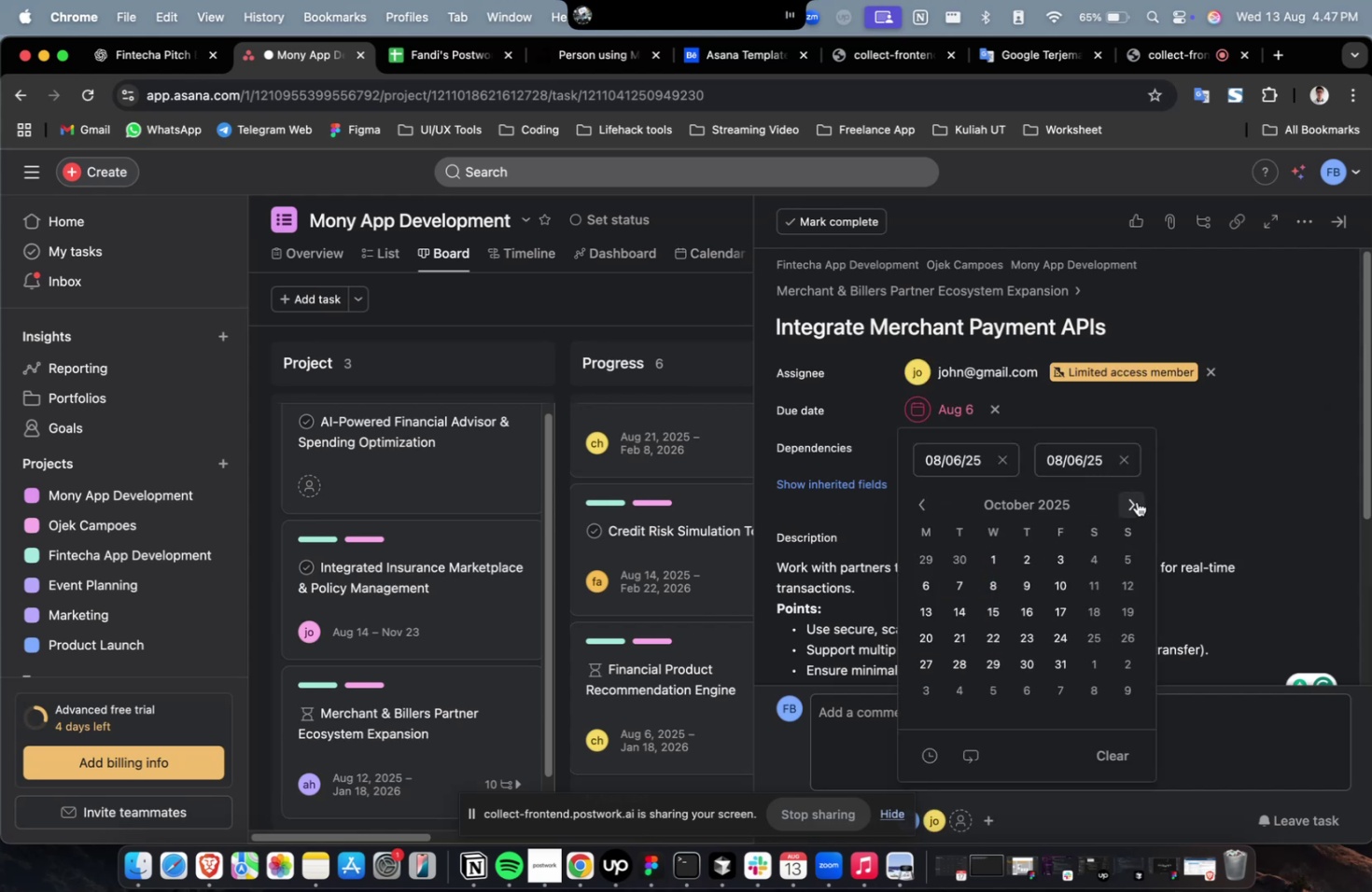 
triple_click([1136, 501])
 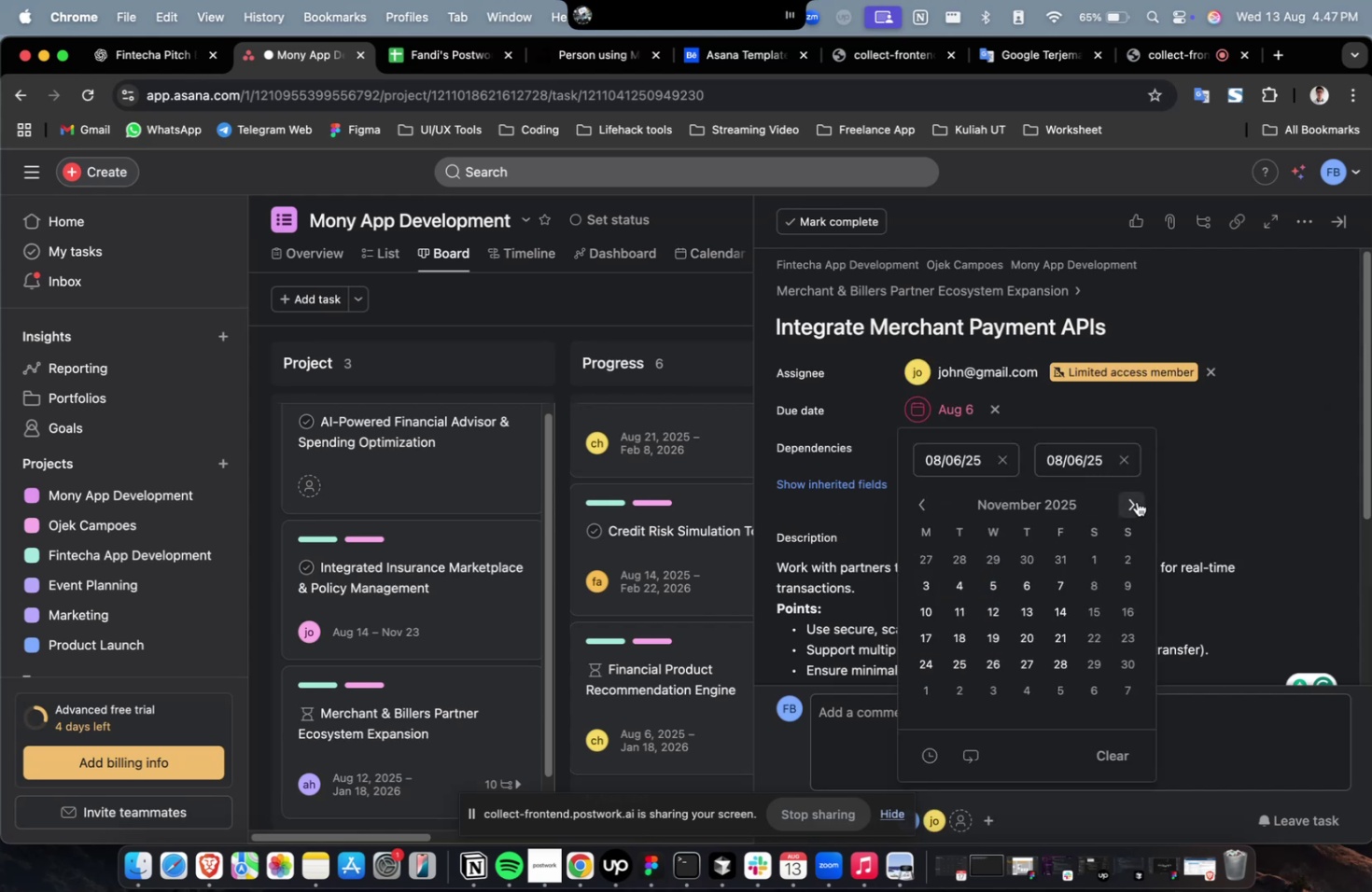 
triple_click([1136, 501])
 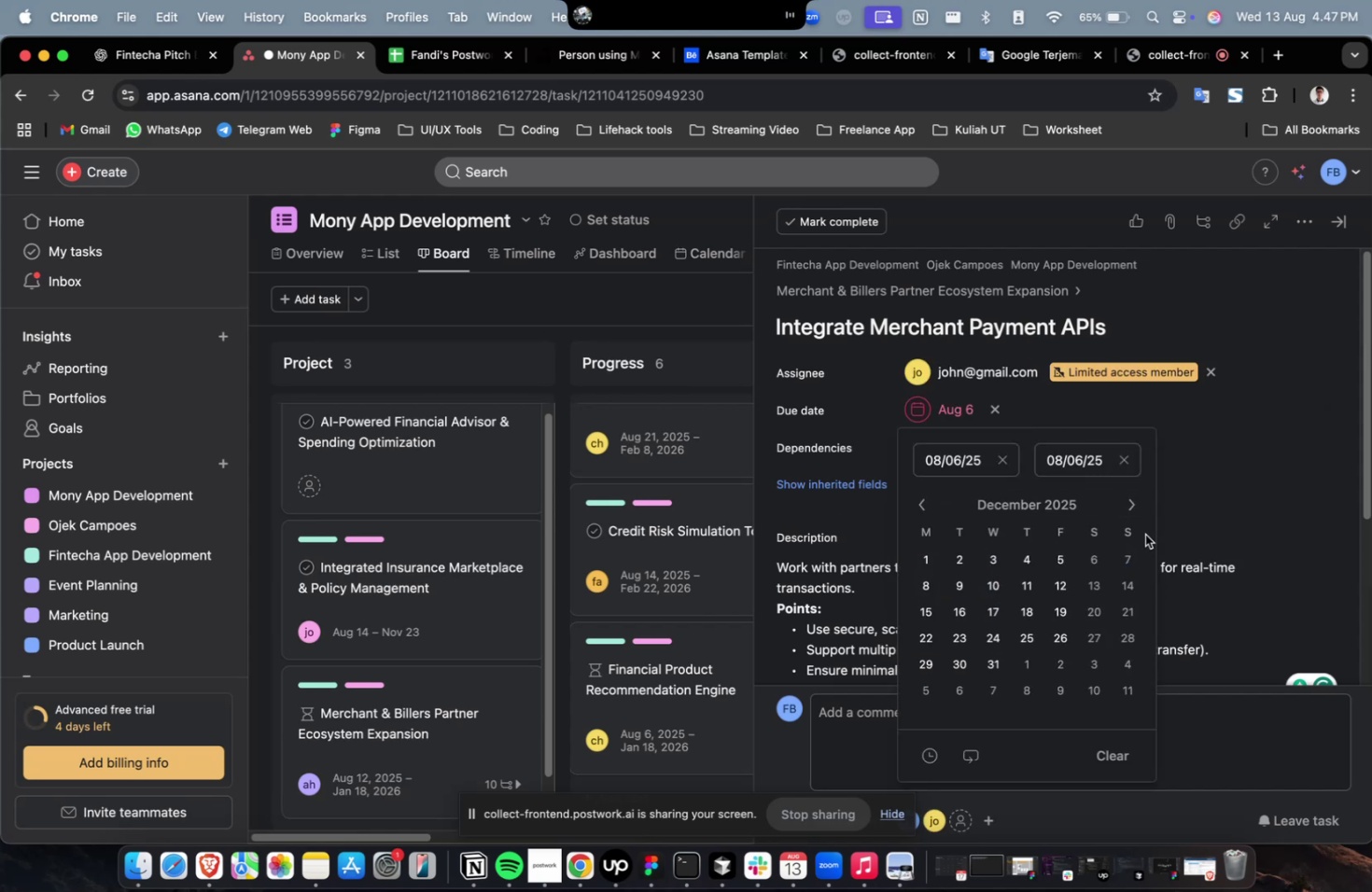 
double_click([1134, 515])
 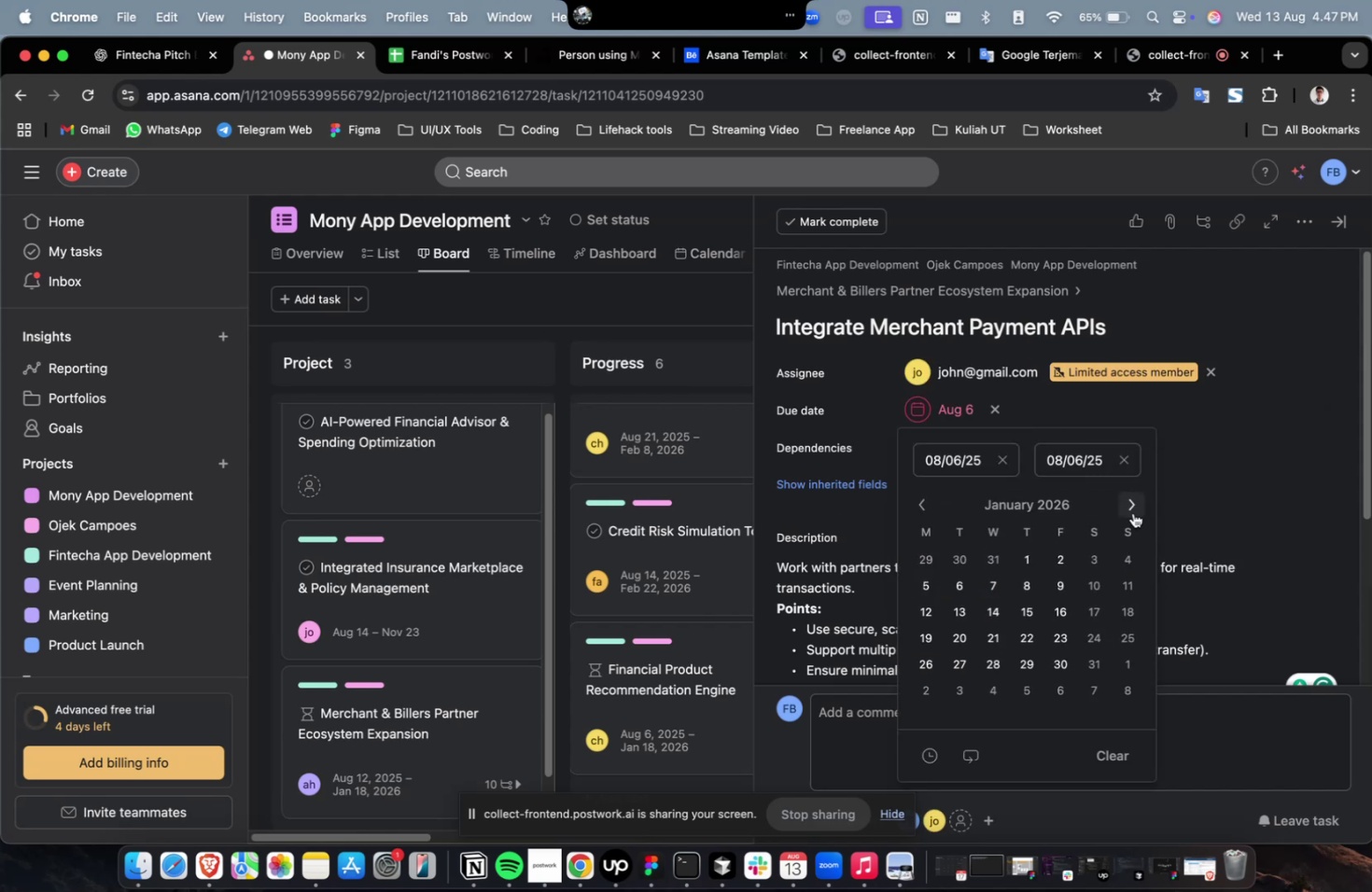 
triple_click([1132, 512])
 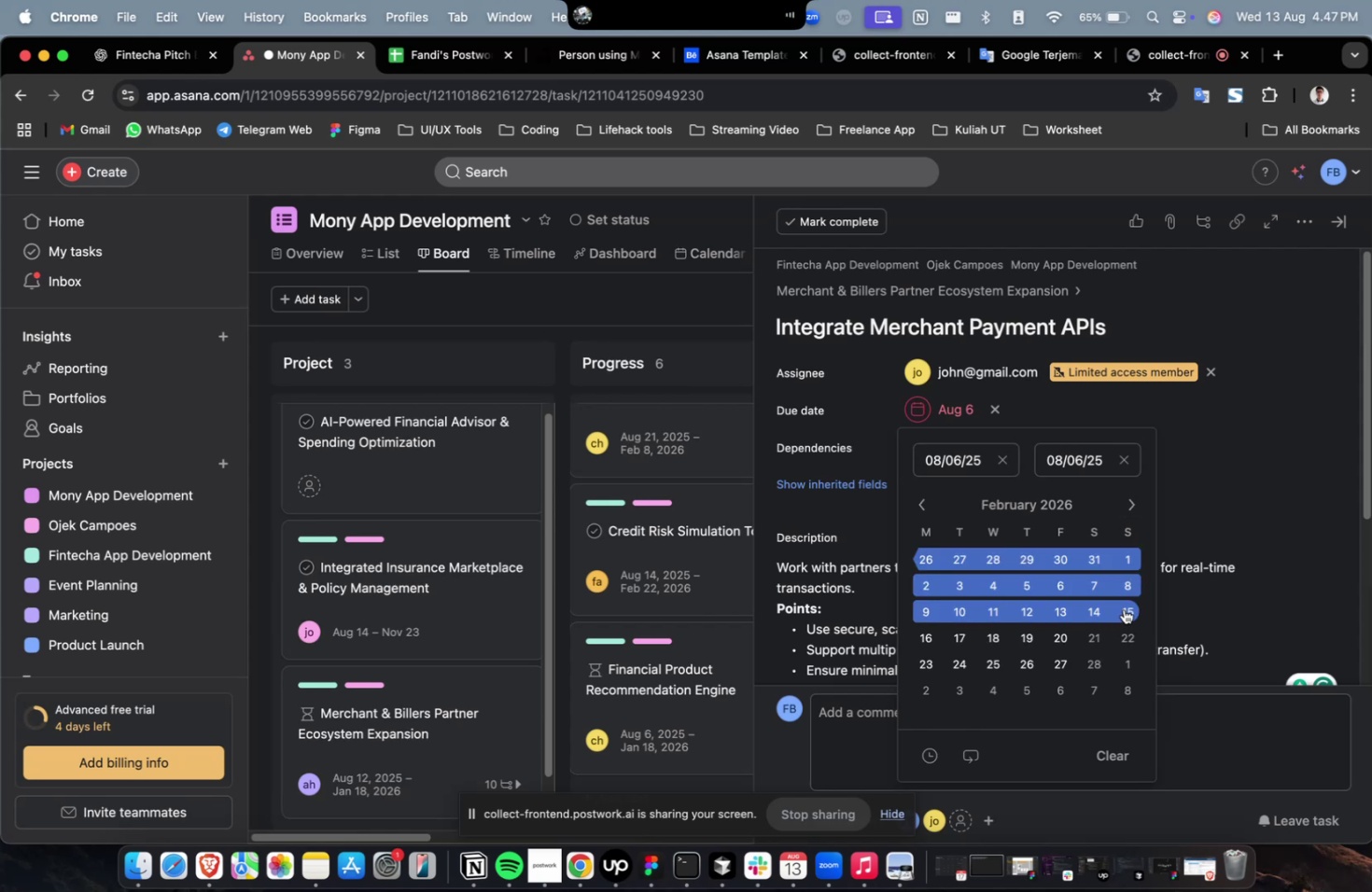 
triple_click([1123, 607])
 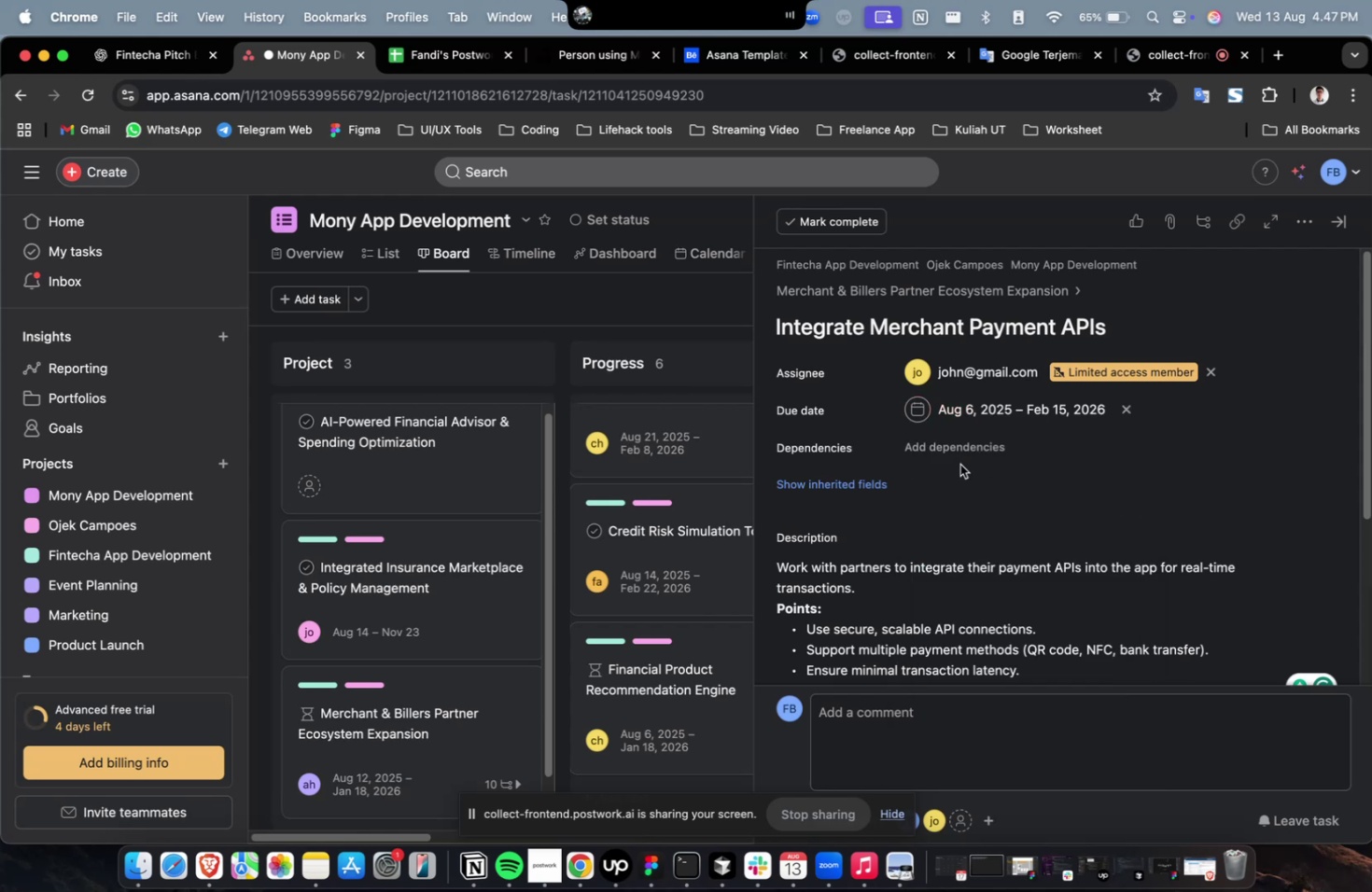 
triple_click([963, 452])
 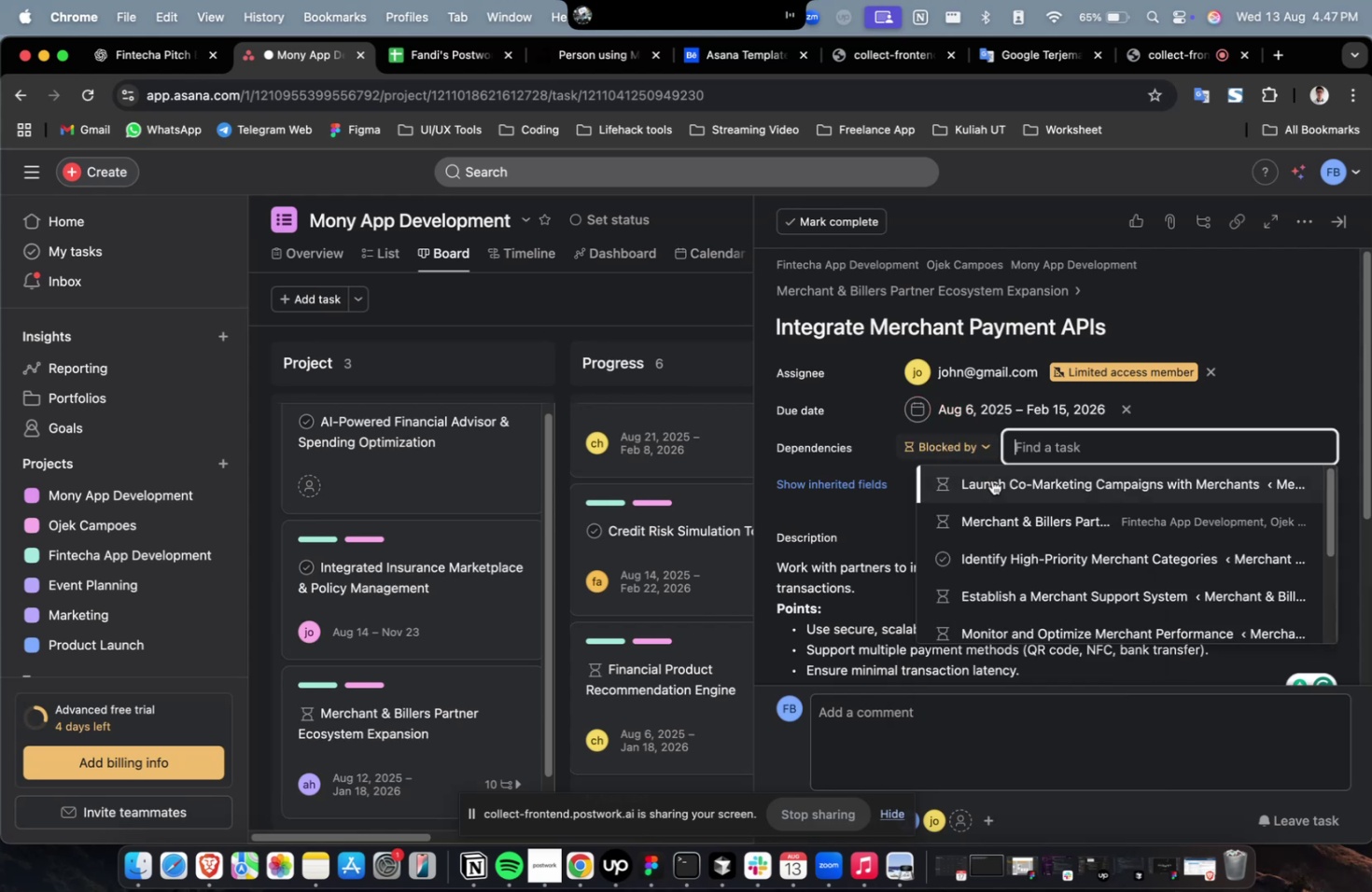 
triple_click([991, 481])
 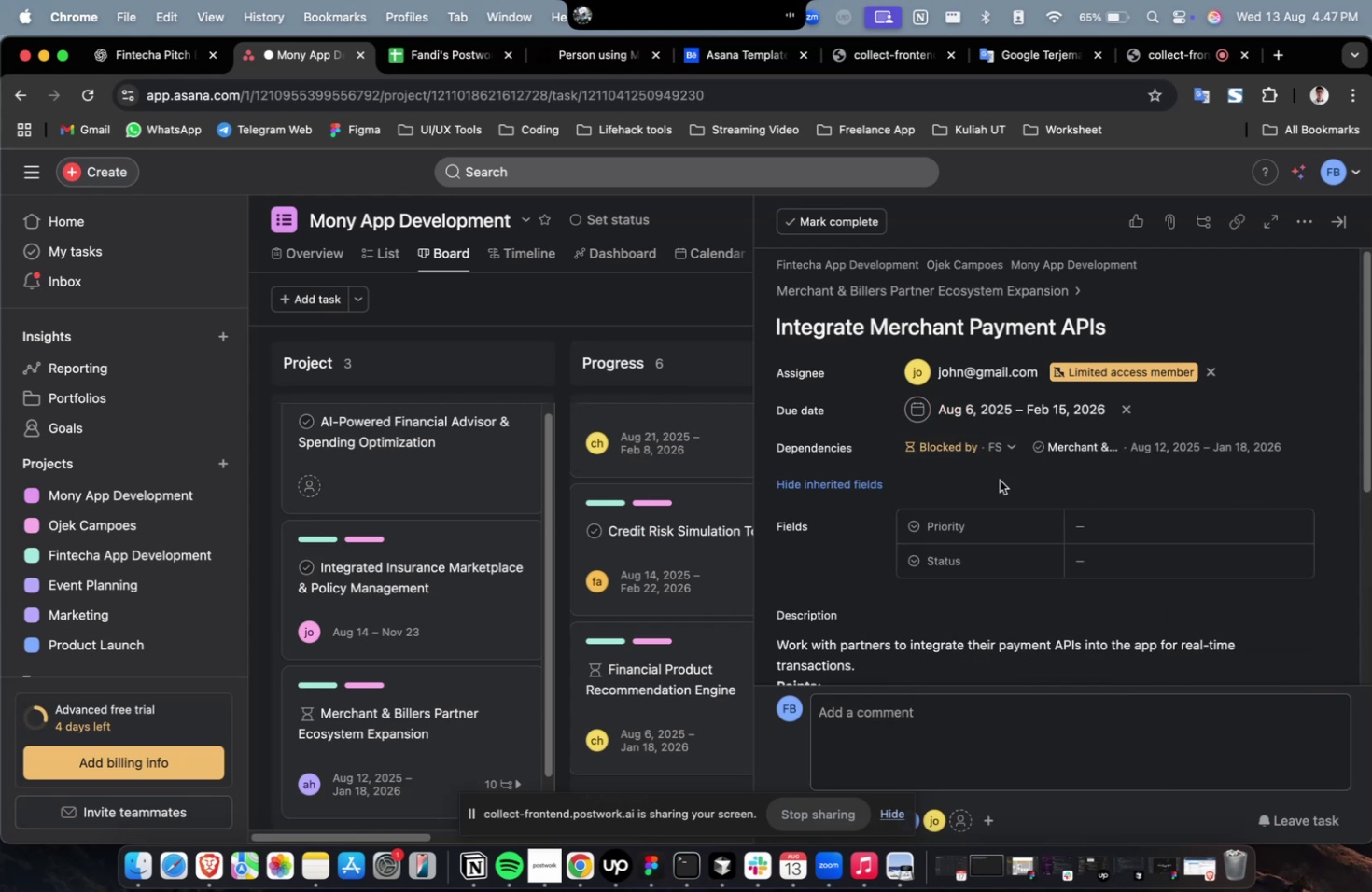 
triple_click([1146, 509])
 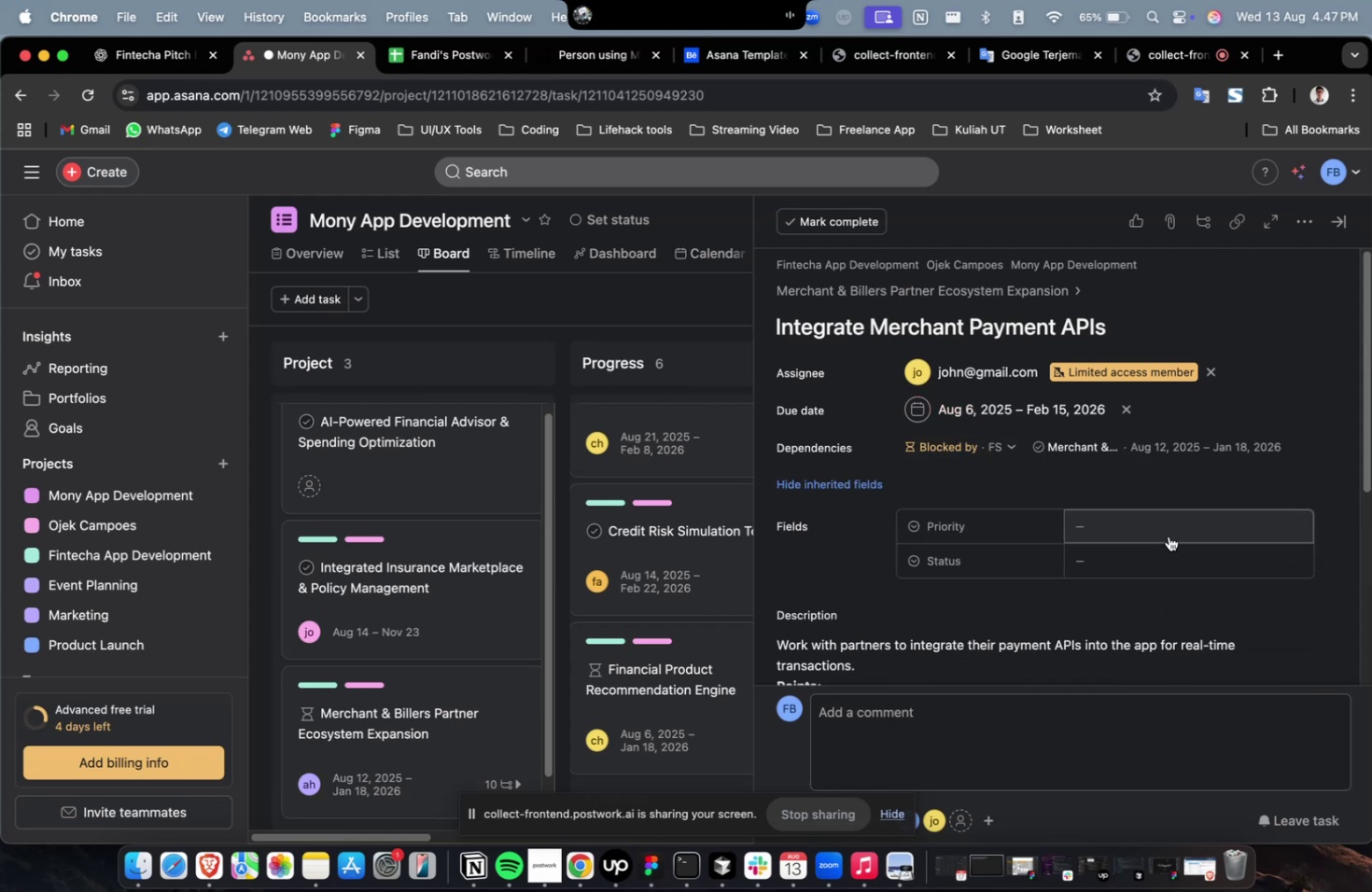 
triple_click([1169, 533])
 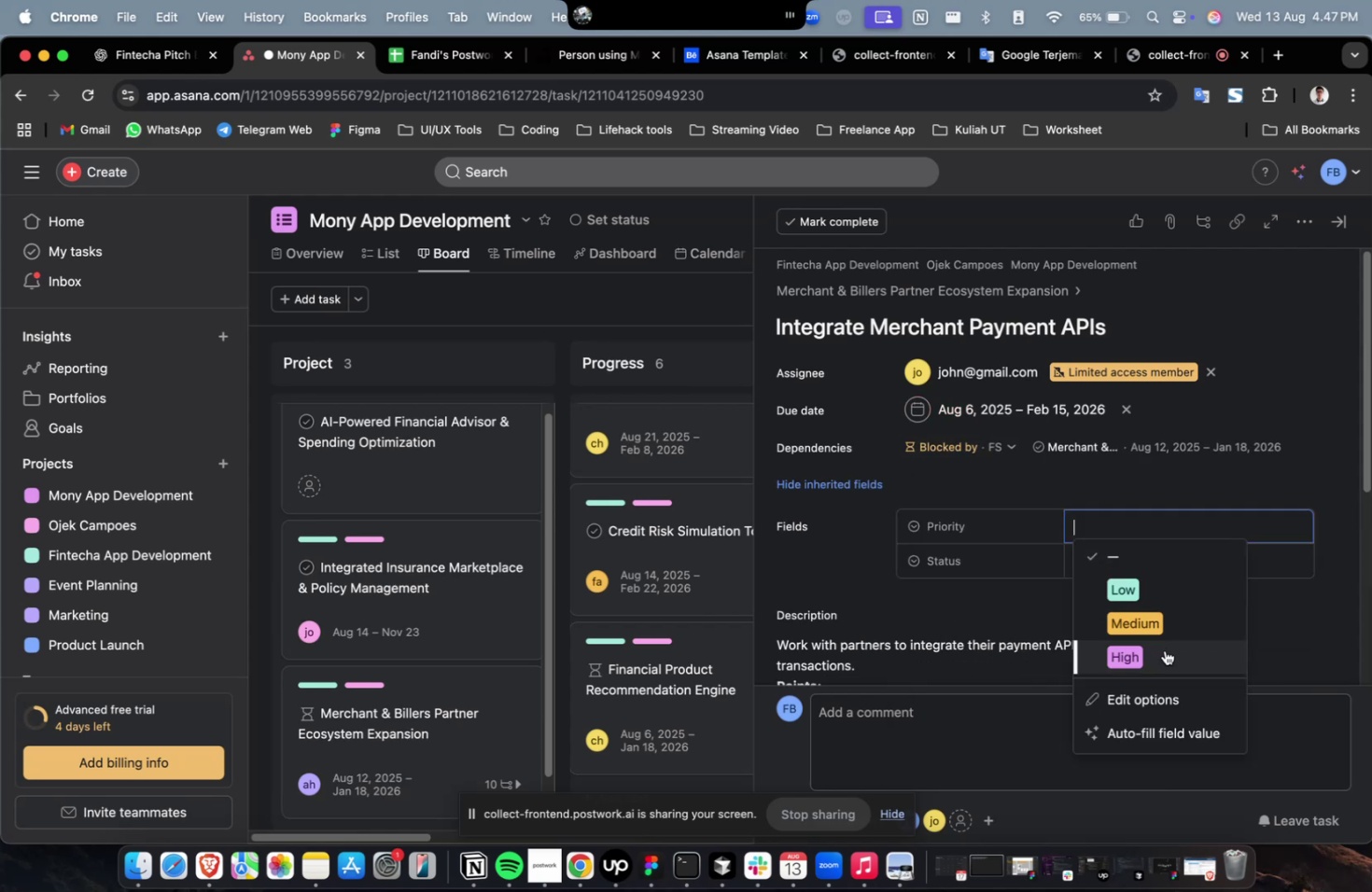 
triple_click([1162, 658])
 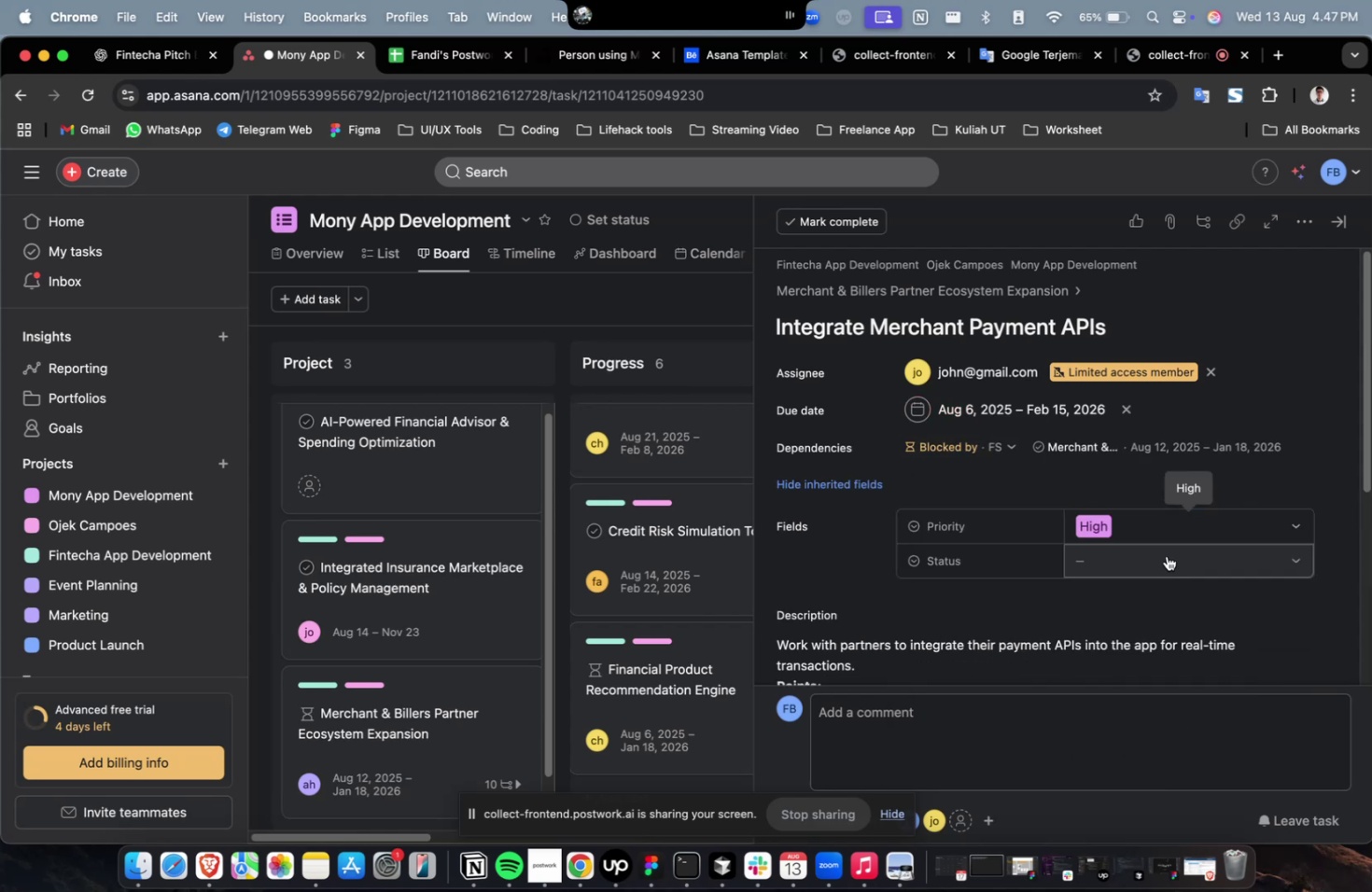 
triple_click([1166, 553])
 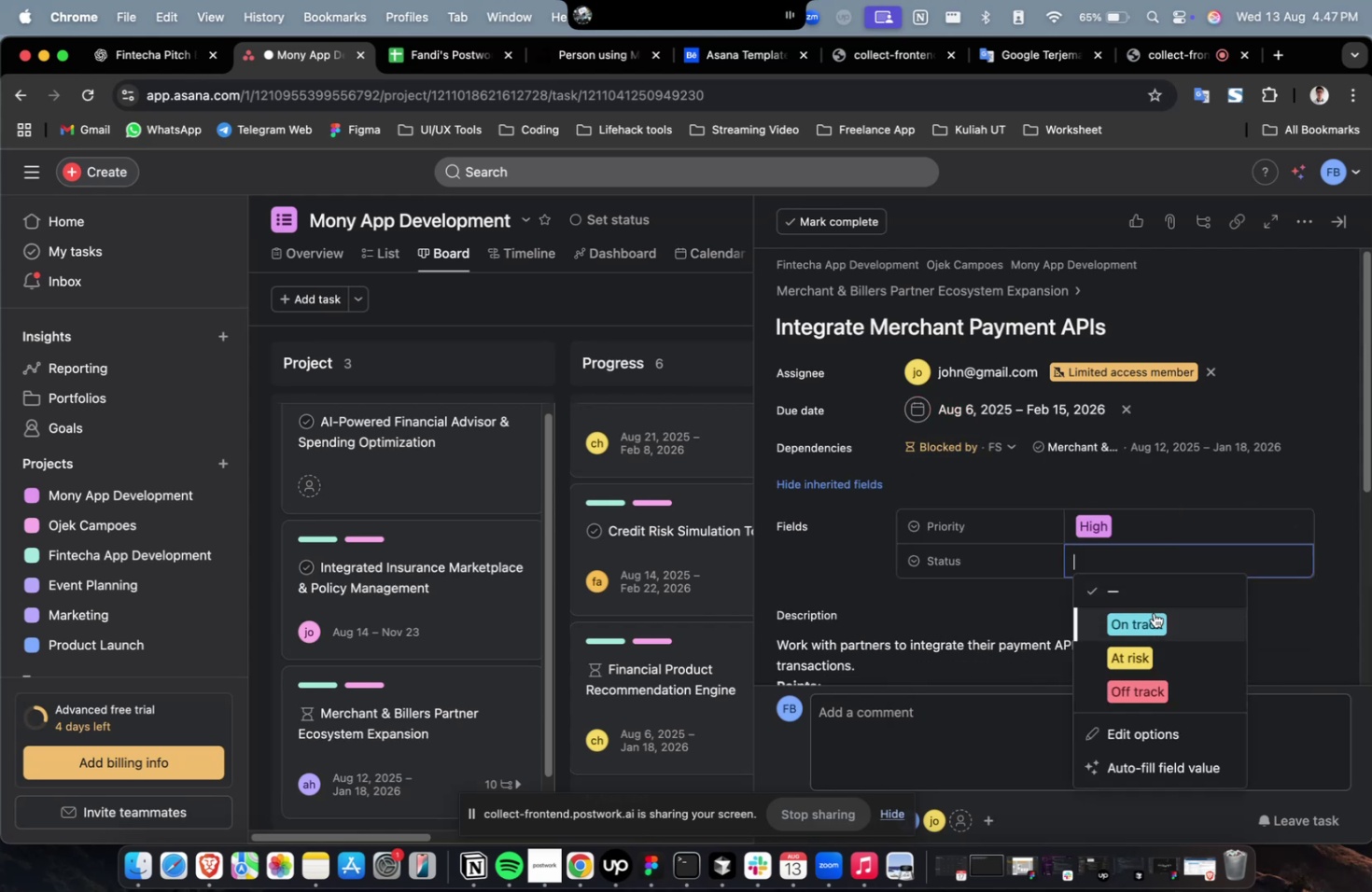 
triple_click([1153, 613])
 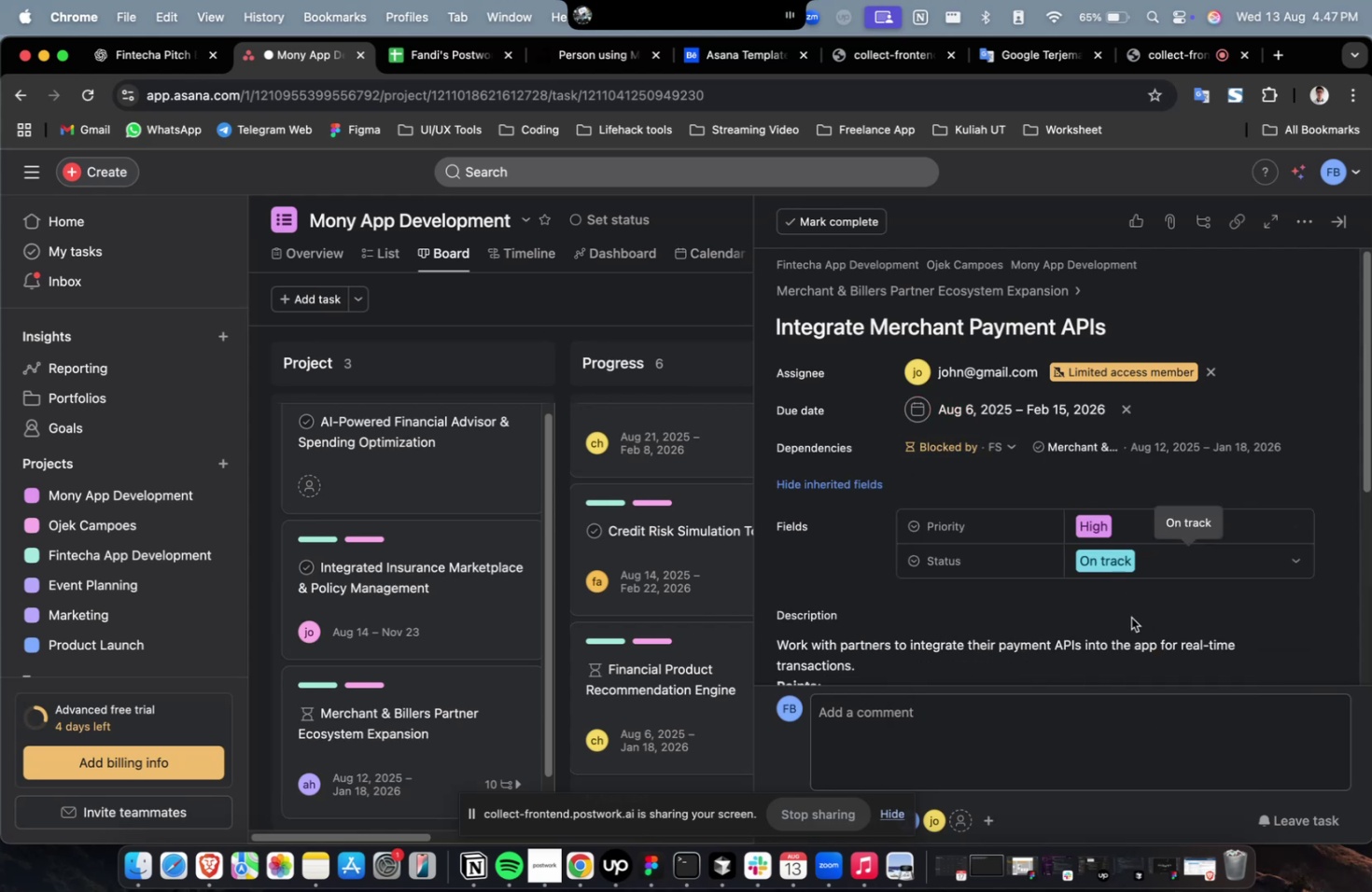 
scroll: coordinate [1257, 565], scroll_direction: down, amount: 79.0
 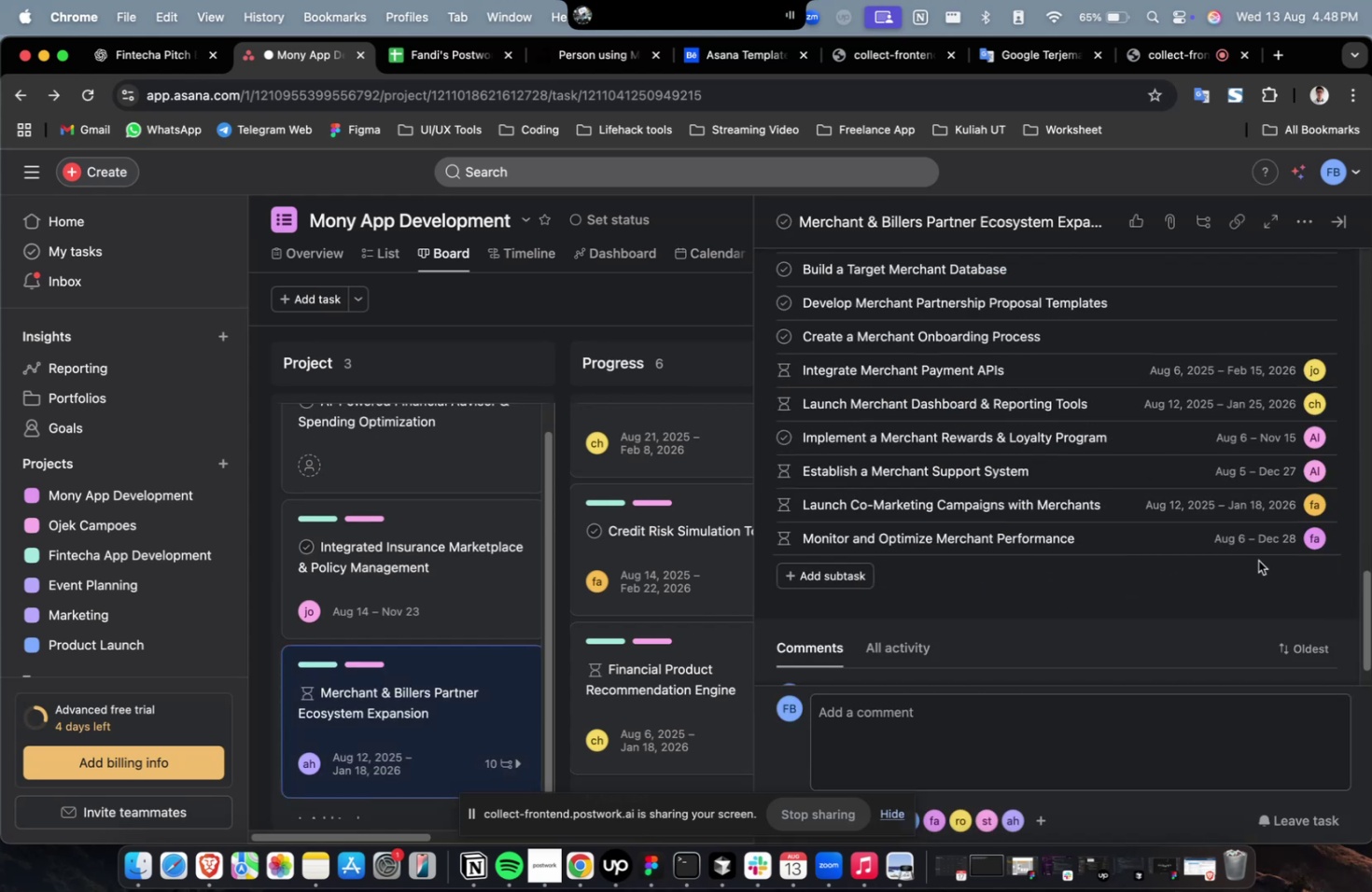 
scroll: coordinate [1257, 533], scroll_direction: up, amount: 4.0
 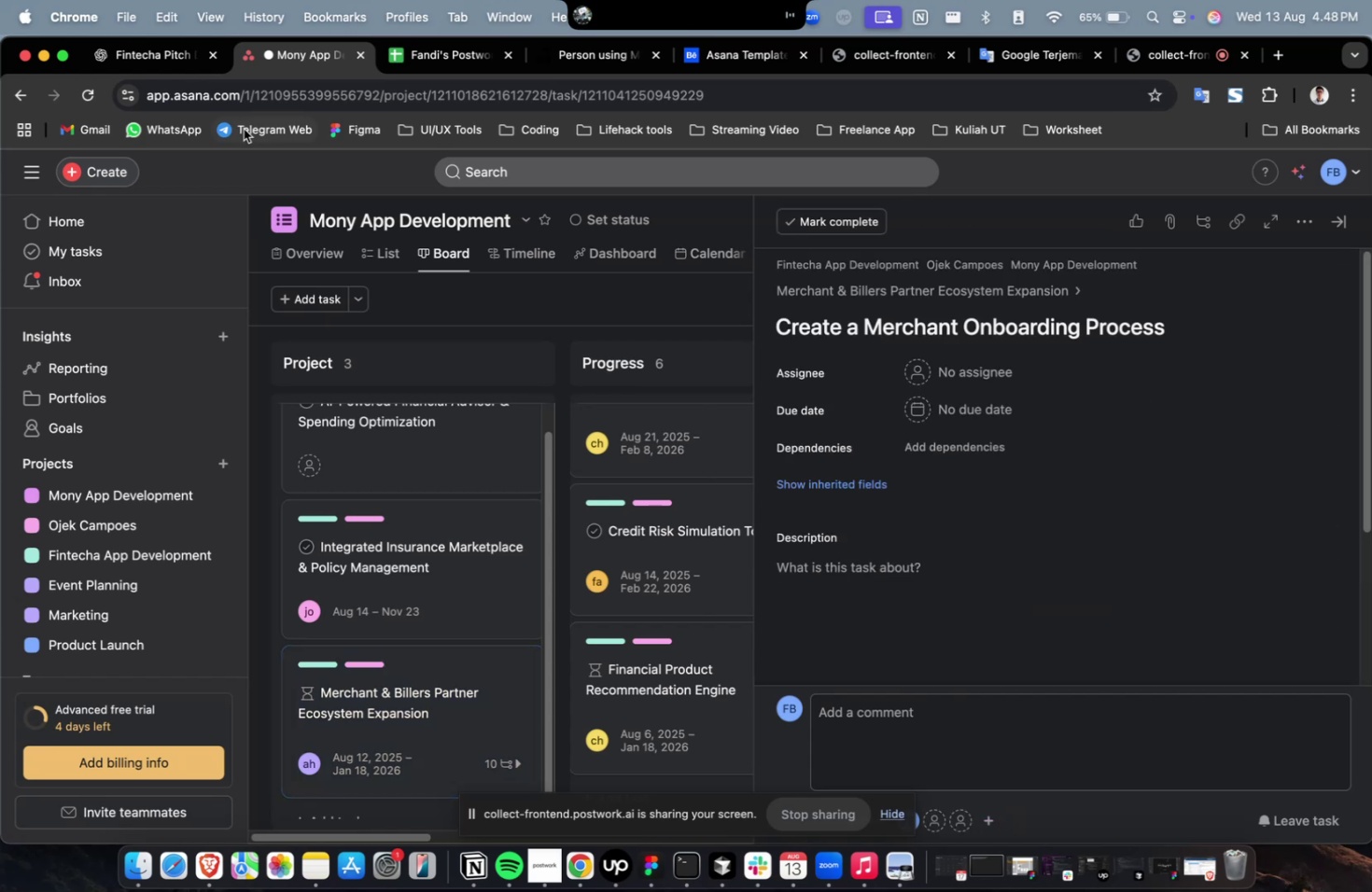 
left_click([150, 54])
 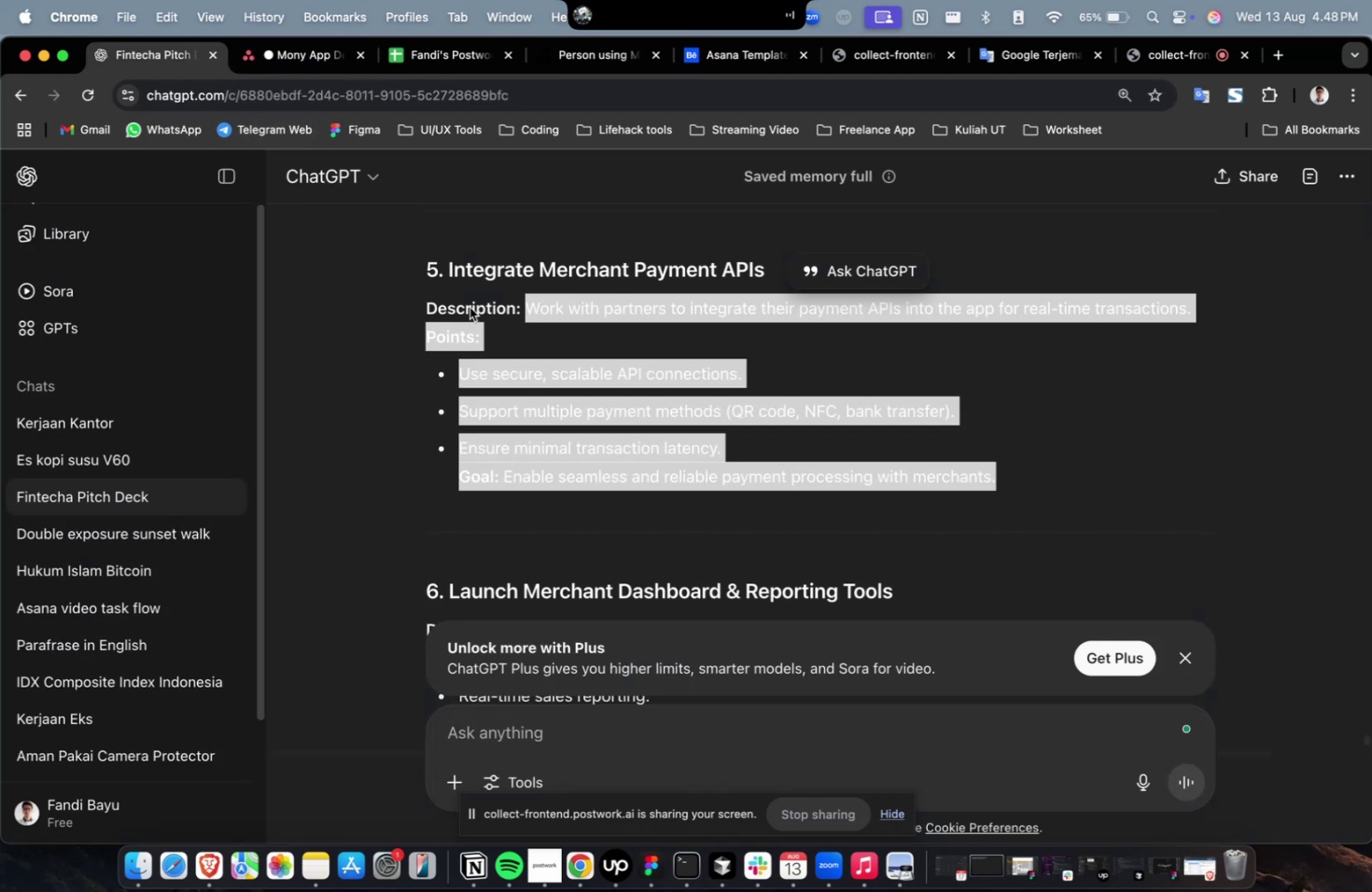 
scroll: coordinate [847, 468], scroll_direction: up, amount: 10.0
 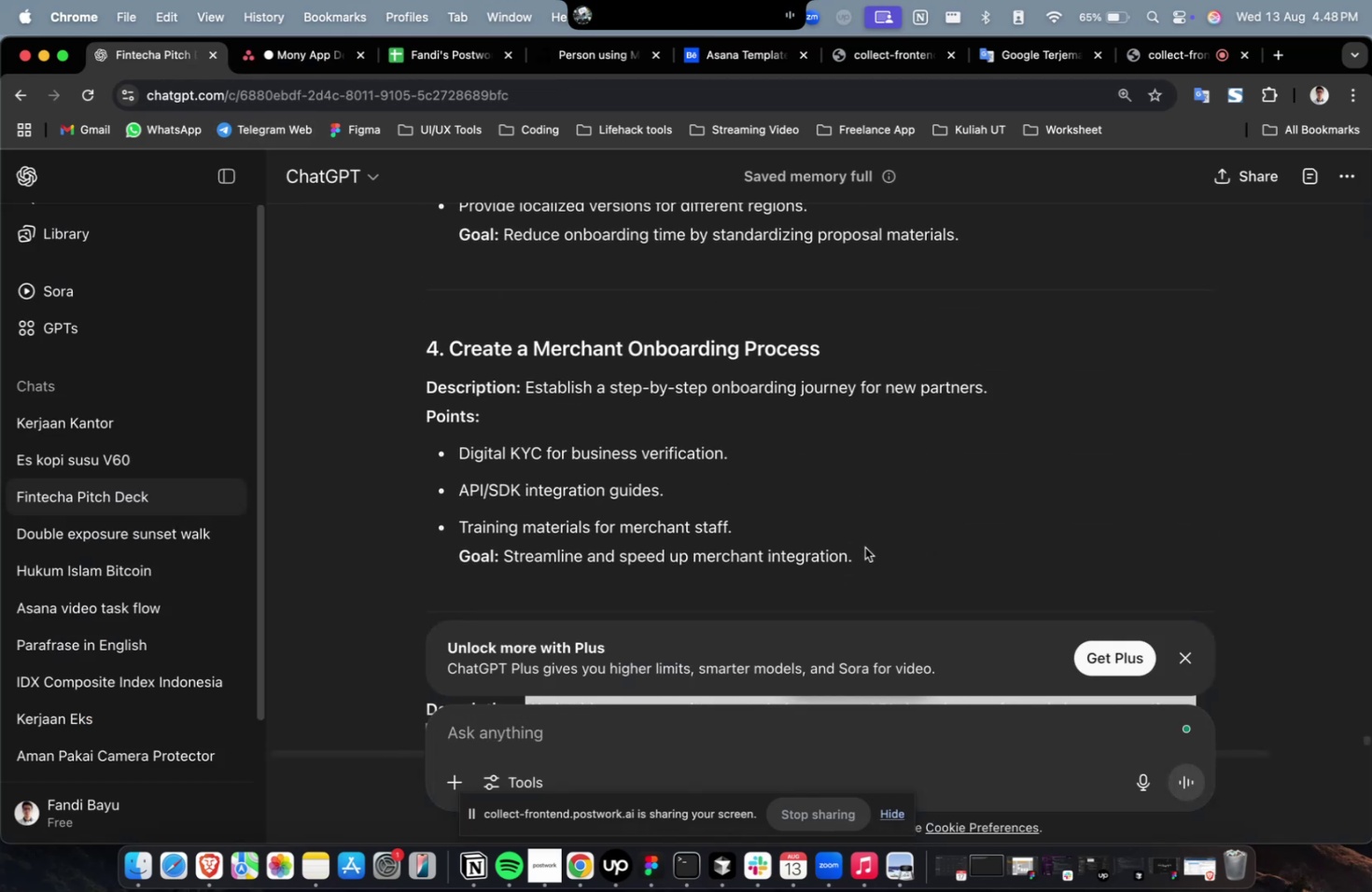 
left_click_drag(start_coordinate=[859, 559], to_coordinate=[526, 389])
 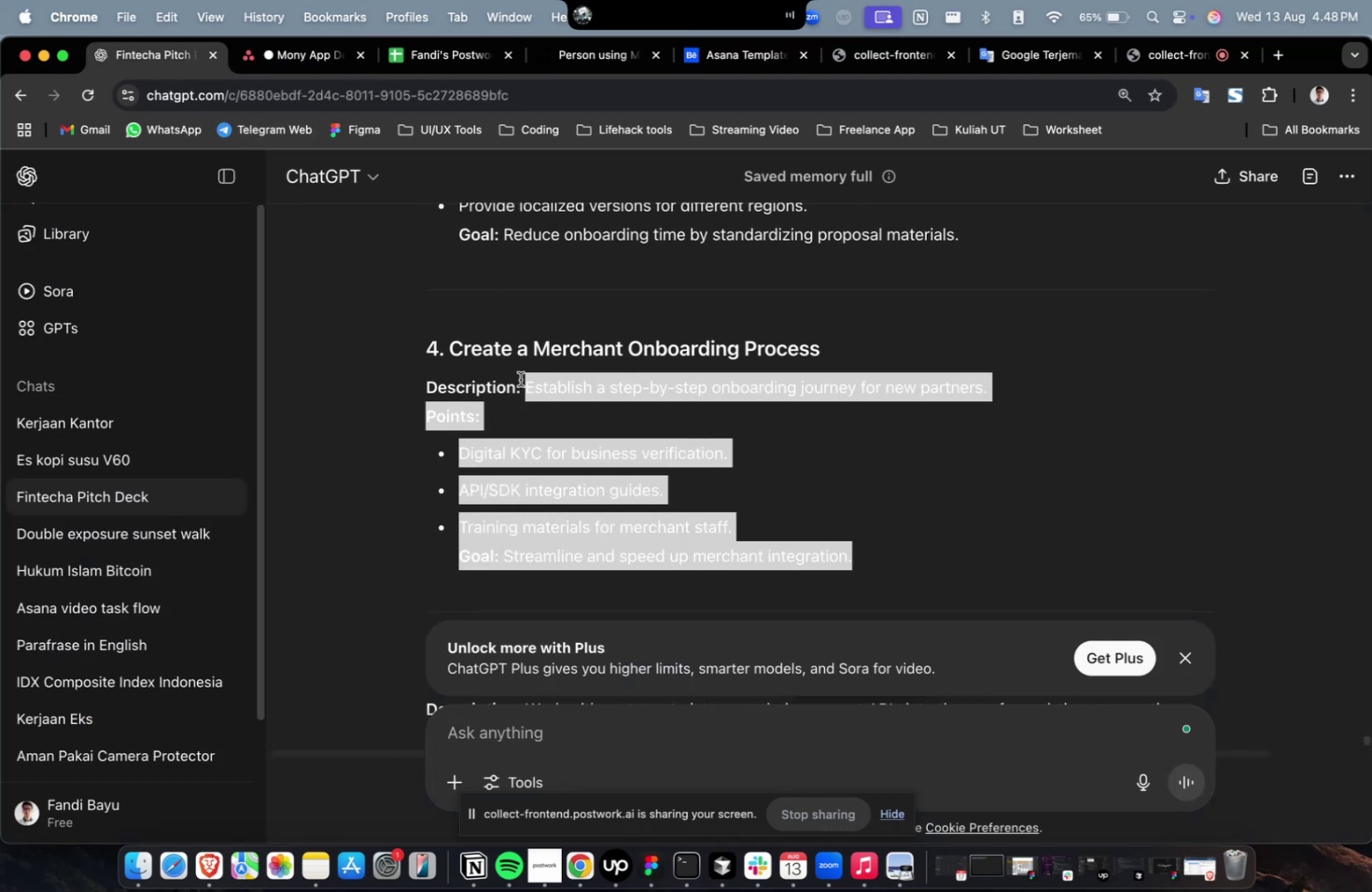 
key(Meta+C)
 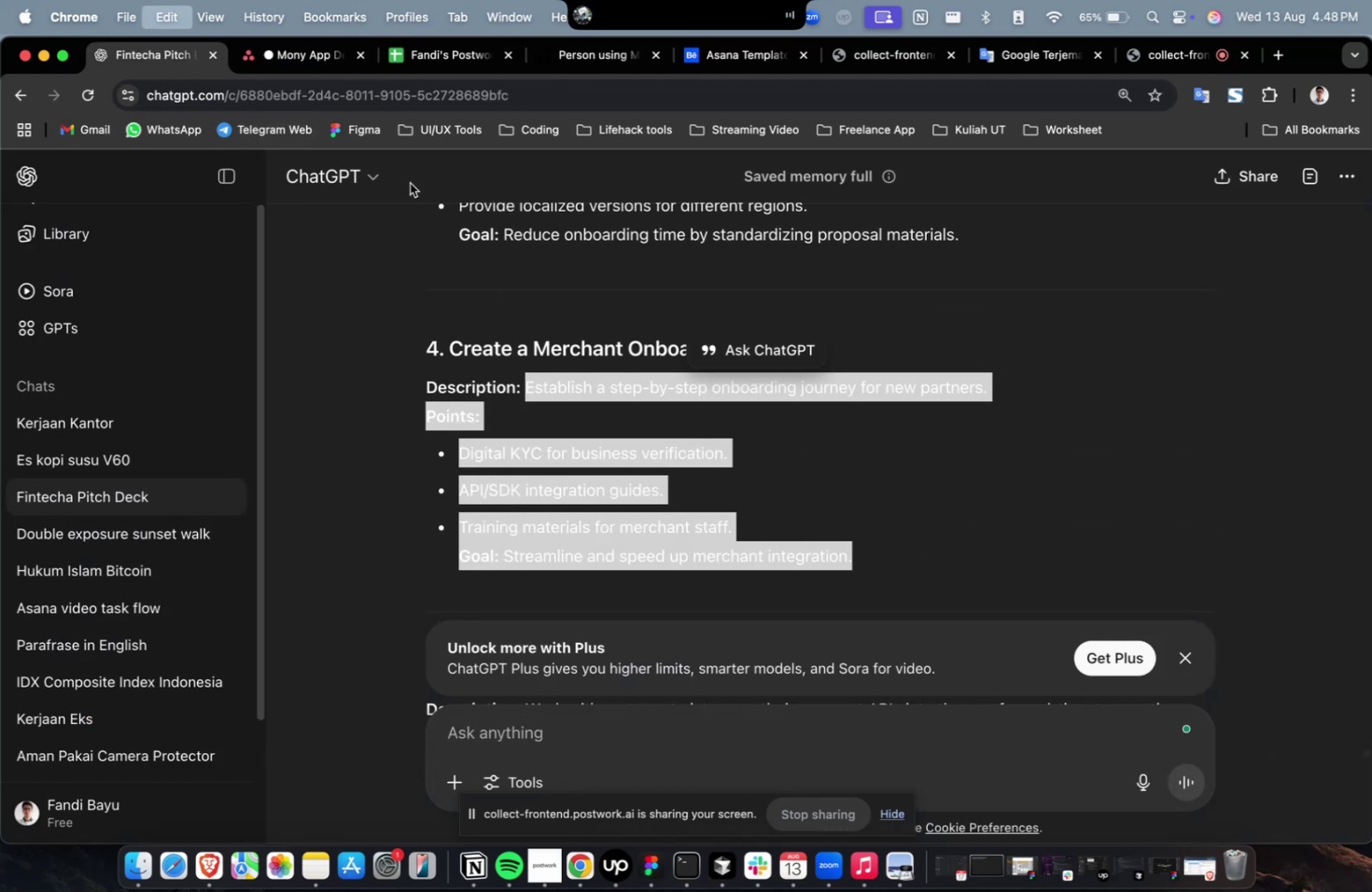 
key(Meta+C)
 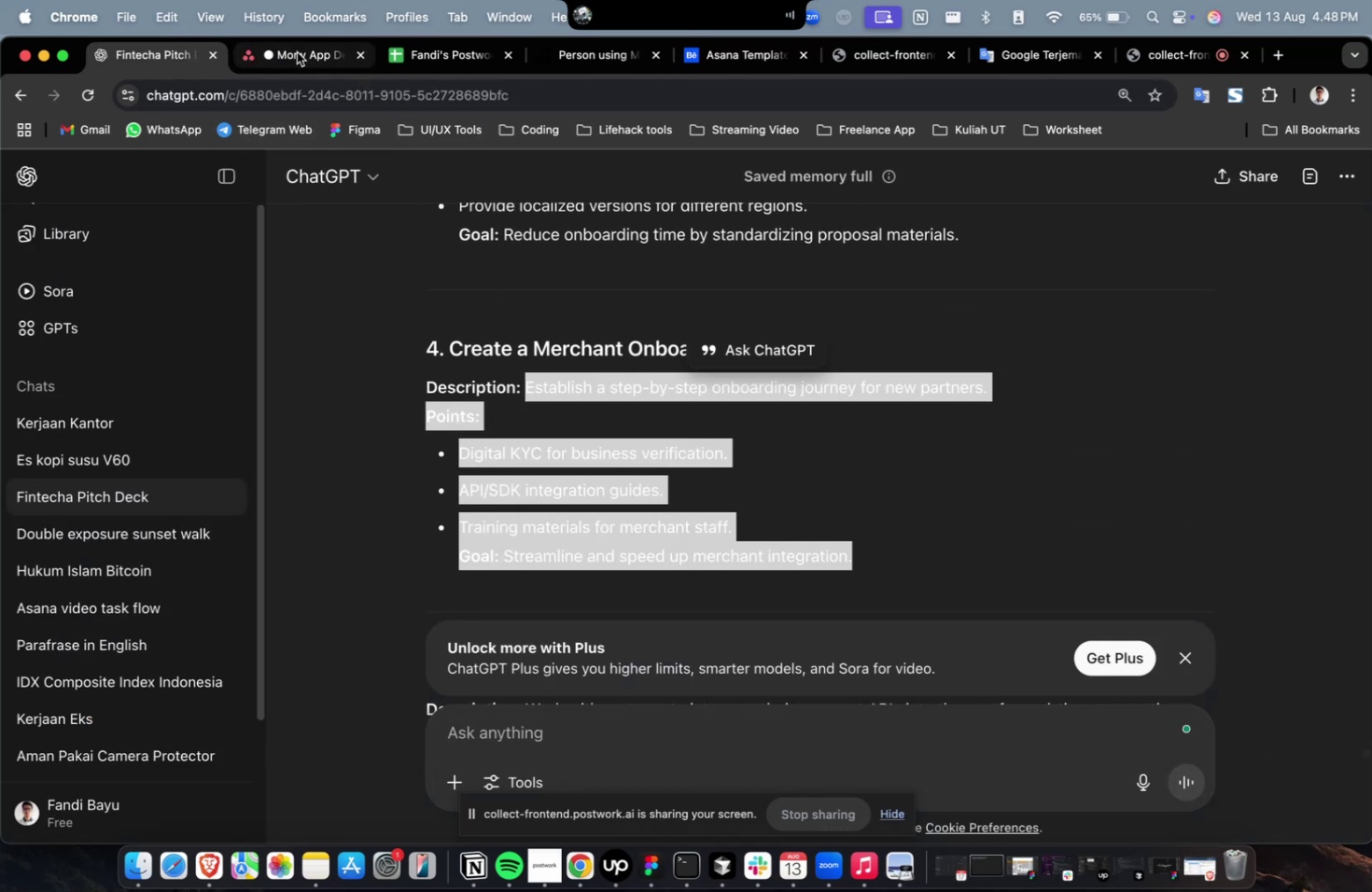 
left_click([297, 52])
 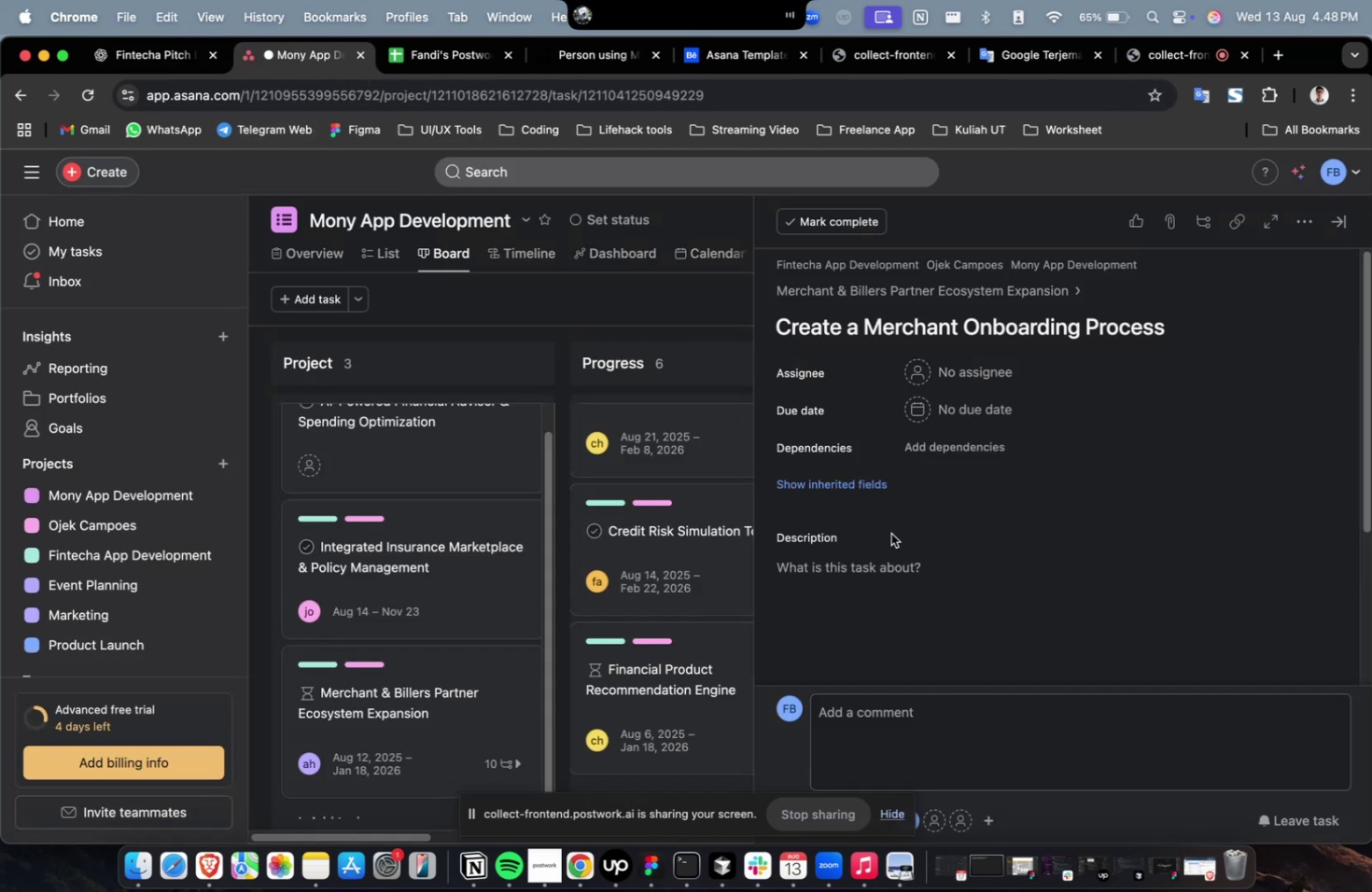 
double_click([894, 566])
 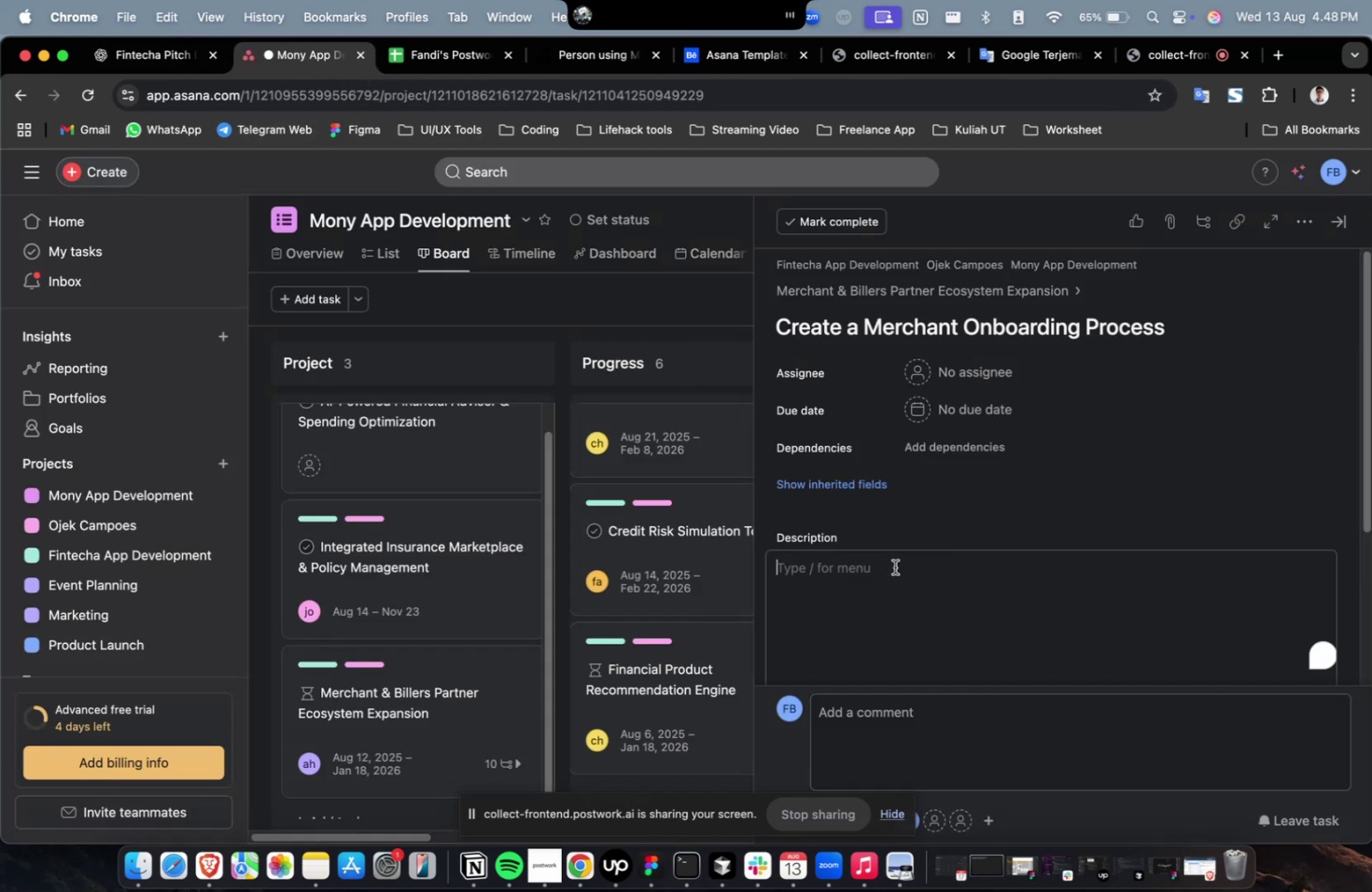 
key(Meta+CommandLeft)
 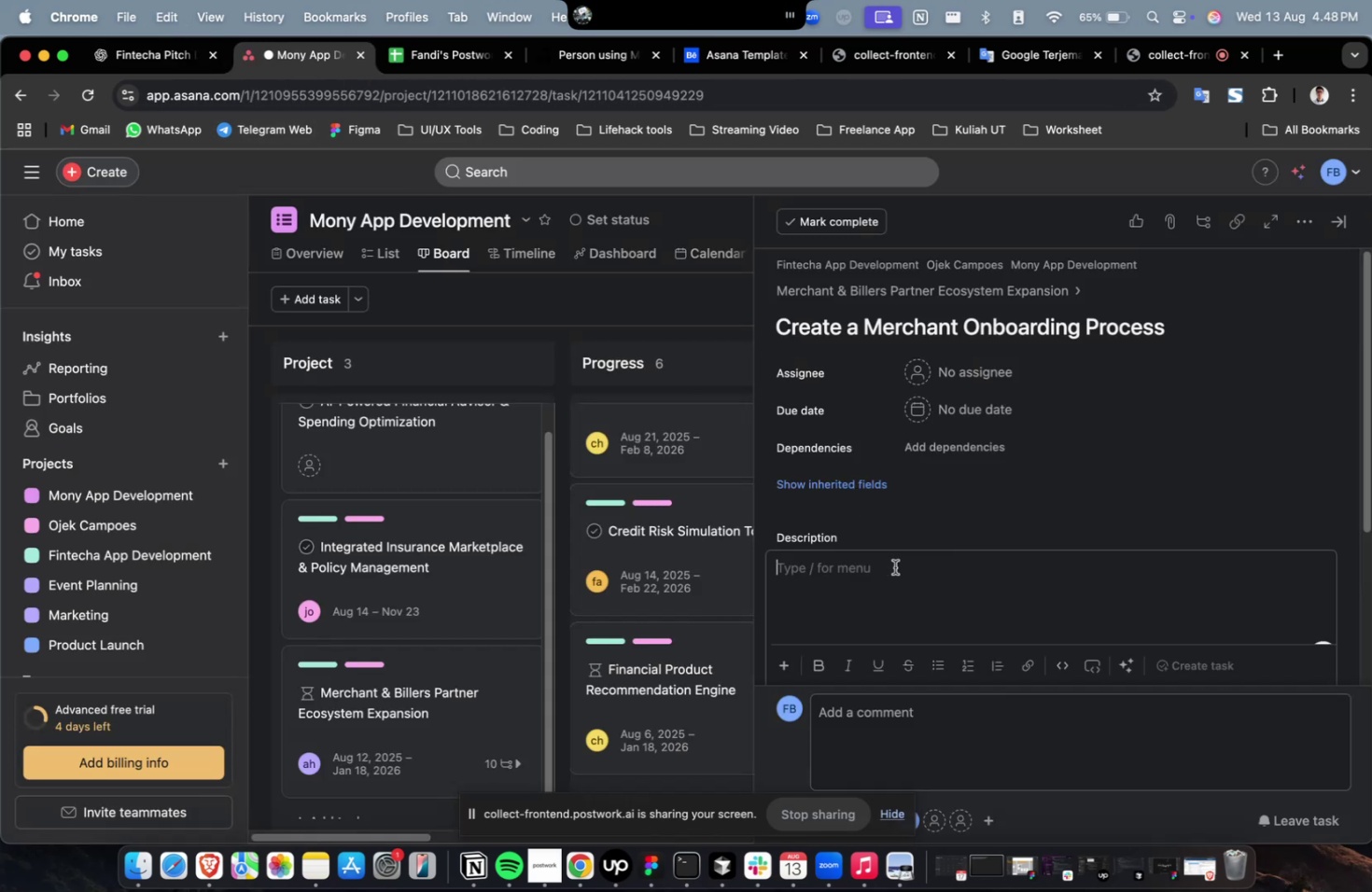 
key(Meta+V)
 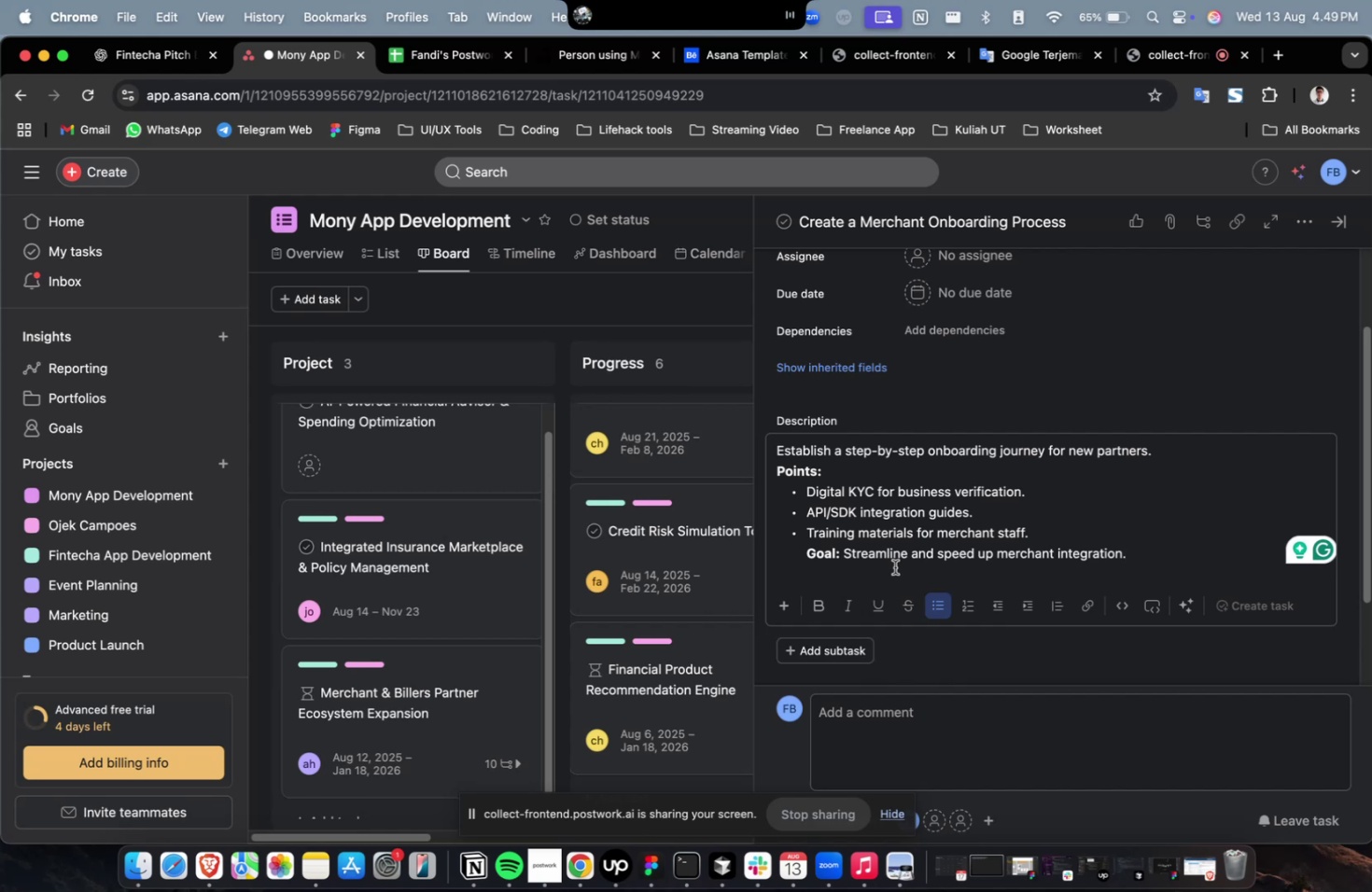 
wait(81.85)
 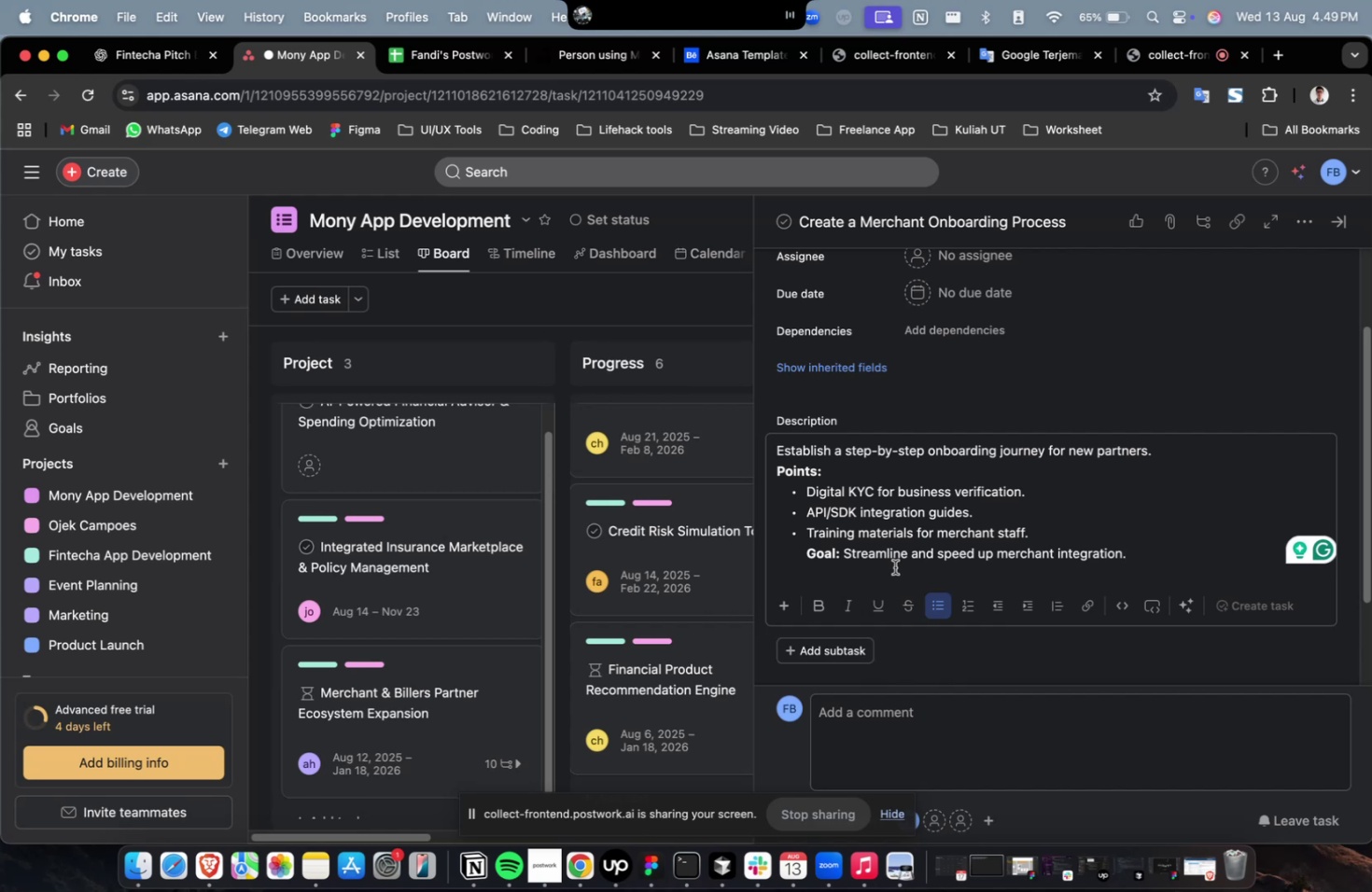 
scroll: coordinate [894, 566], scroll_direction: up, amount: 5.0
 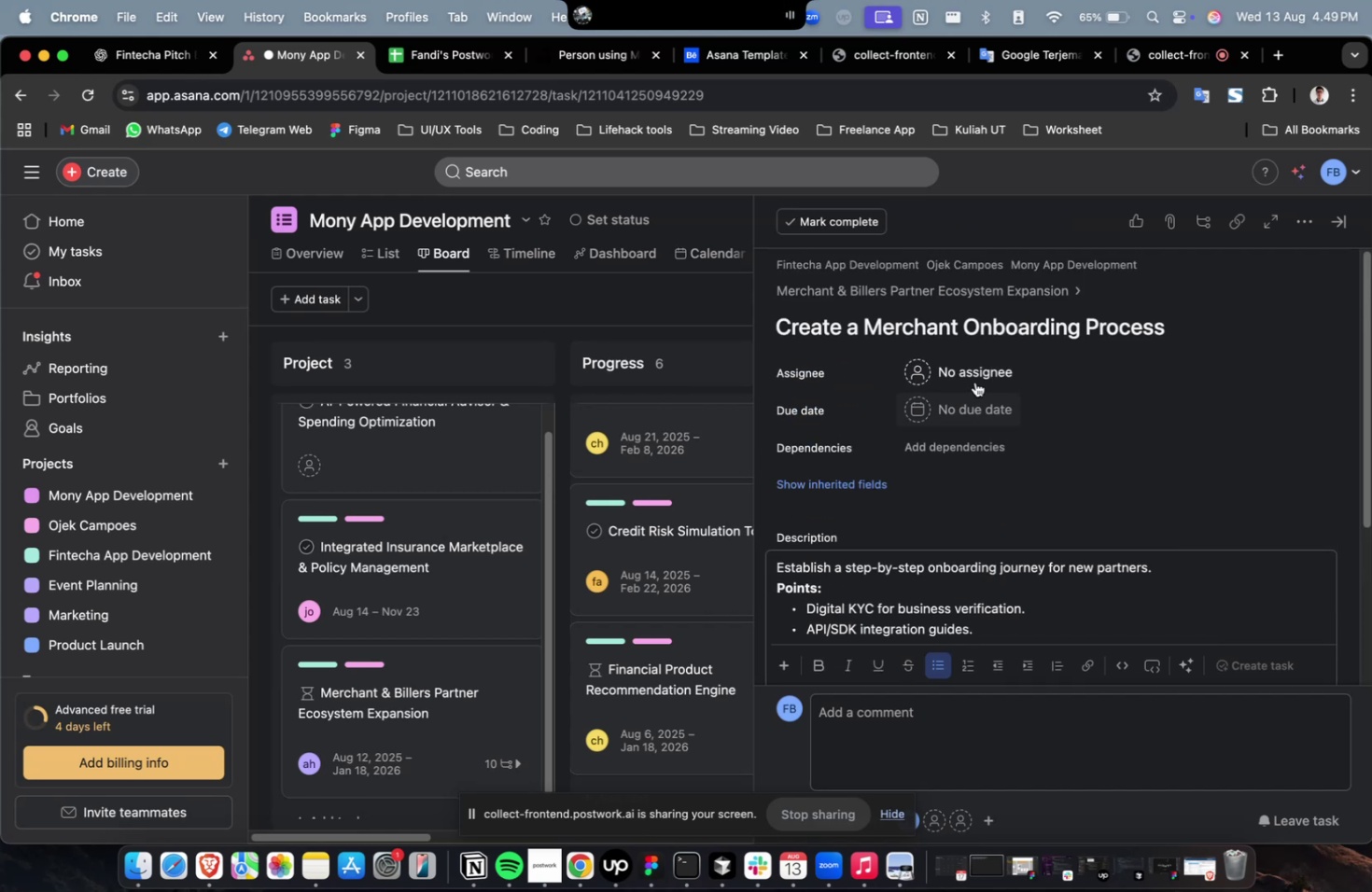 
left_click([974, 382])
 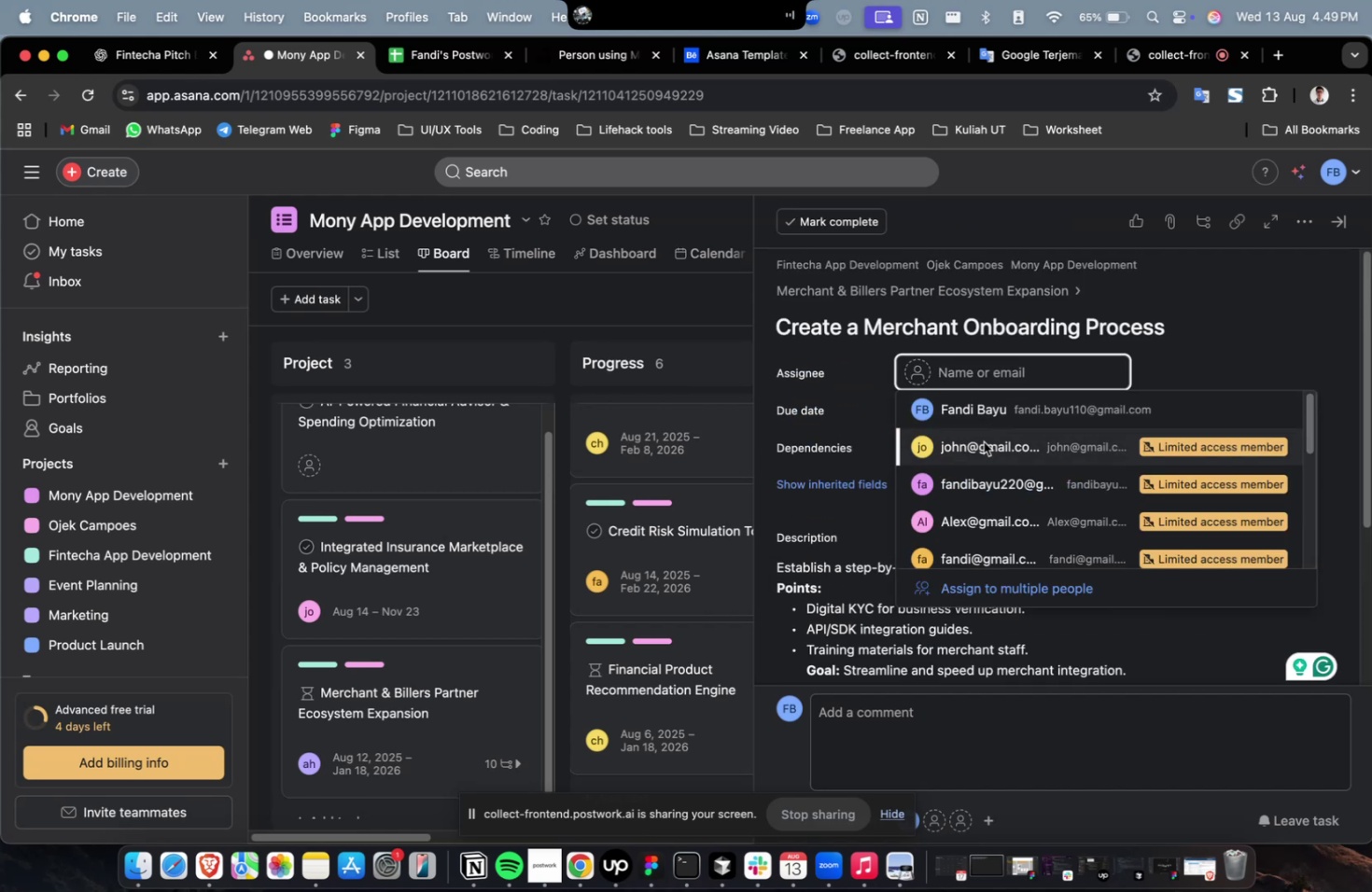 
left_click([983, 446])
 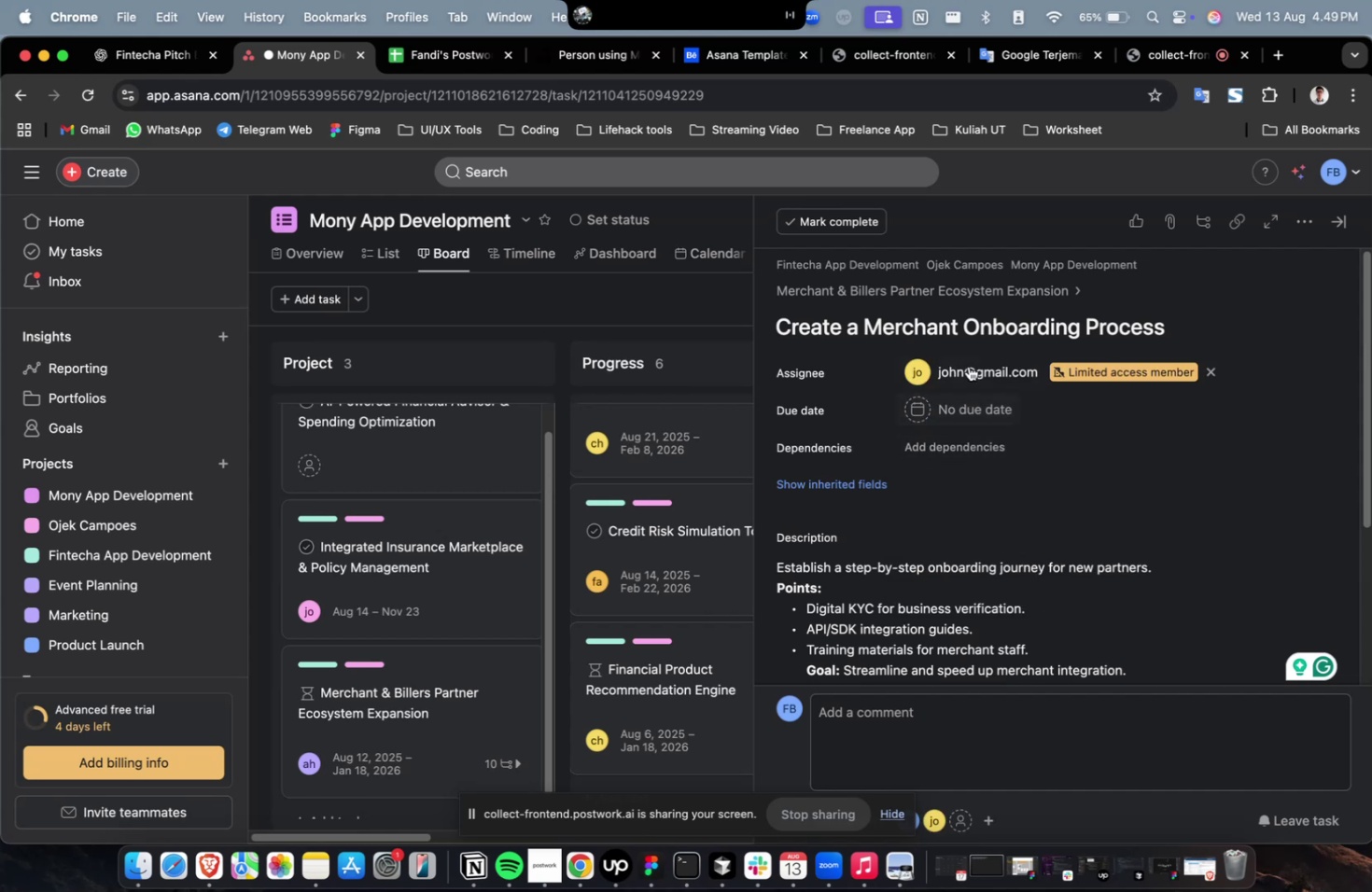 
double_click([968, 363])
 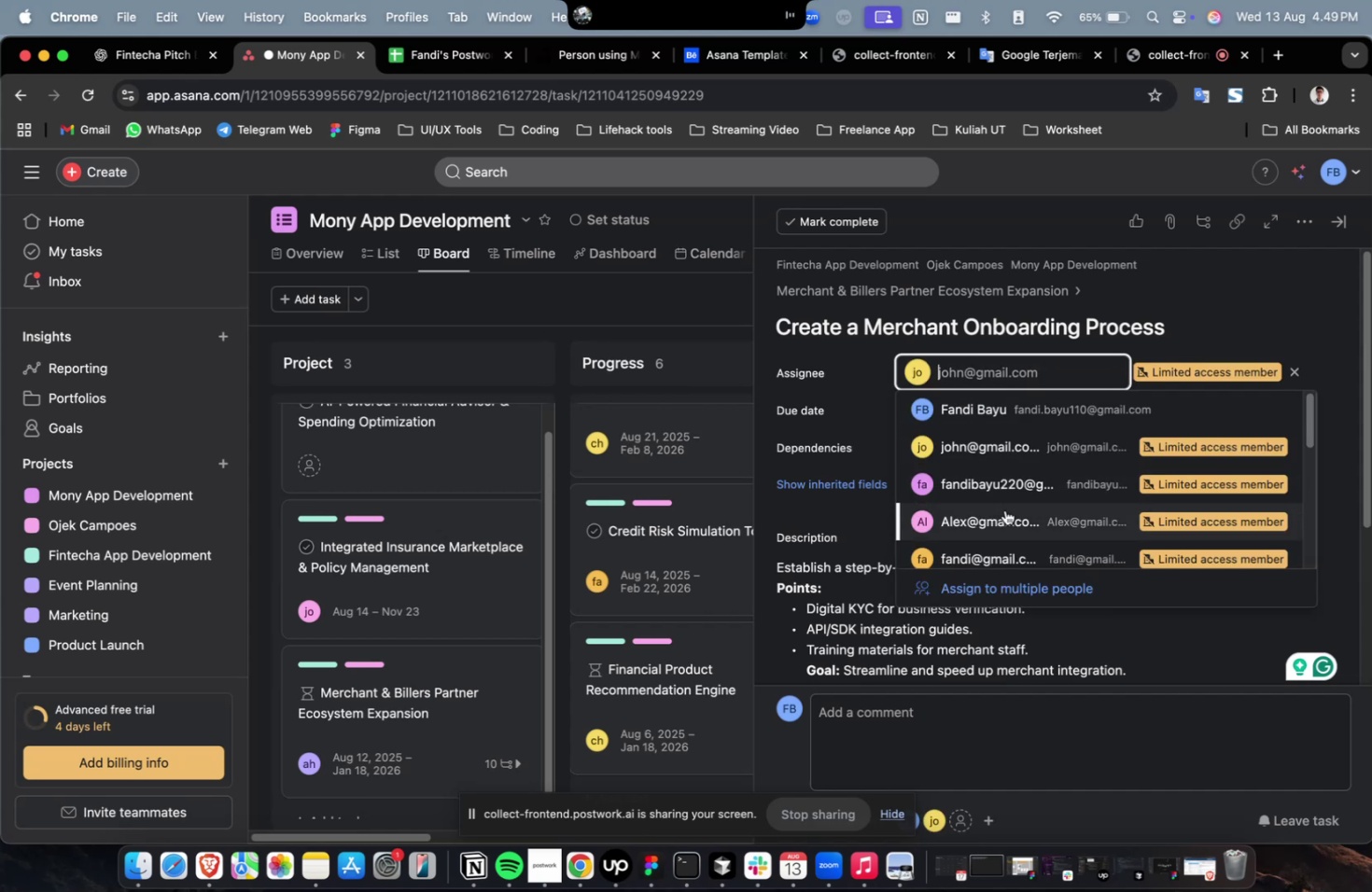 
triple_click([1003, 510])
 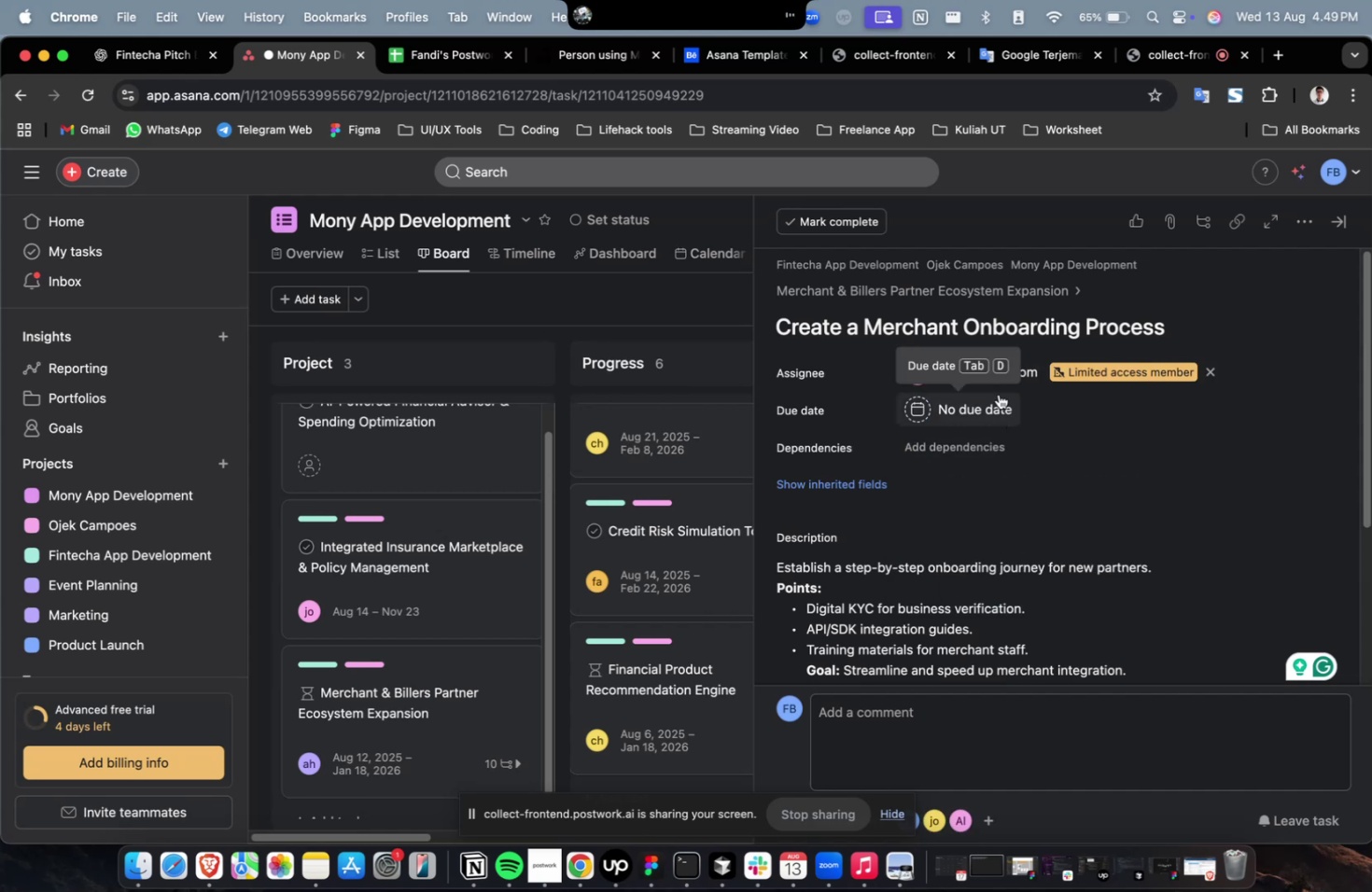 
left_click([998, 374])
 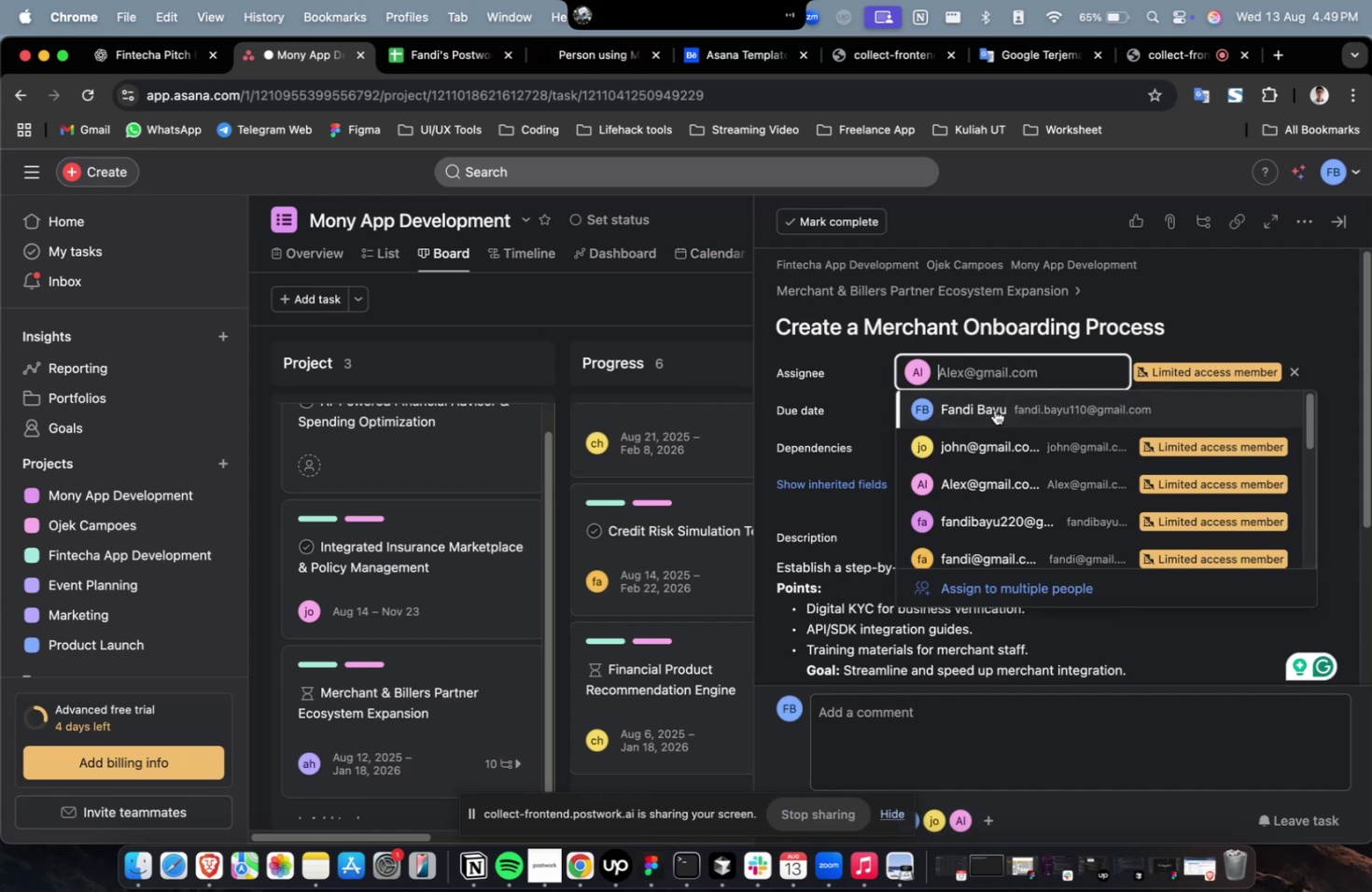 
scroll: coordinate [994, 419], scroll_direction: down, amount: 2.0
 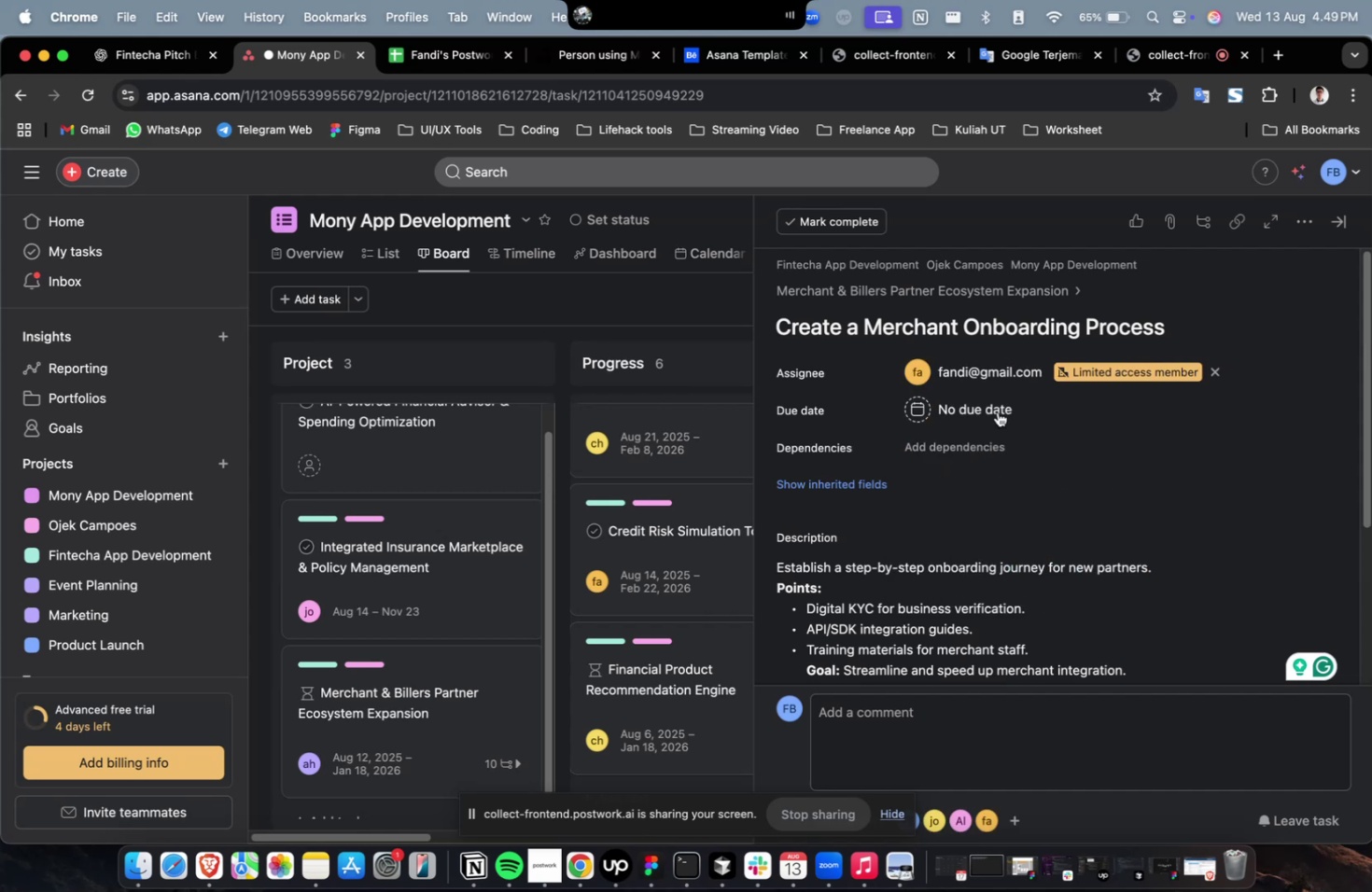 
double_click([1085, 431])
 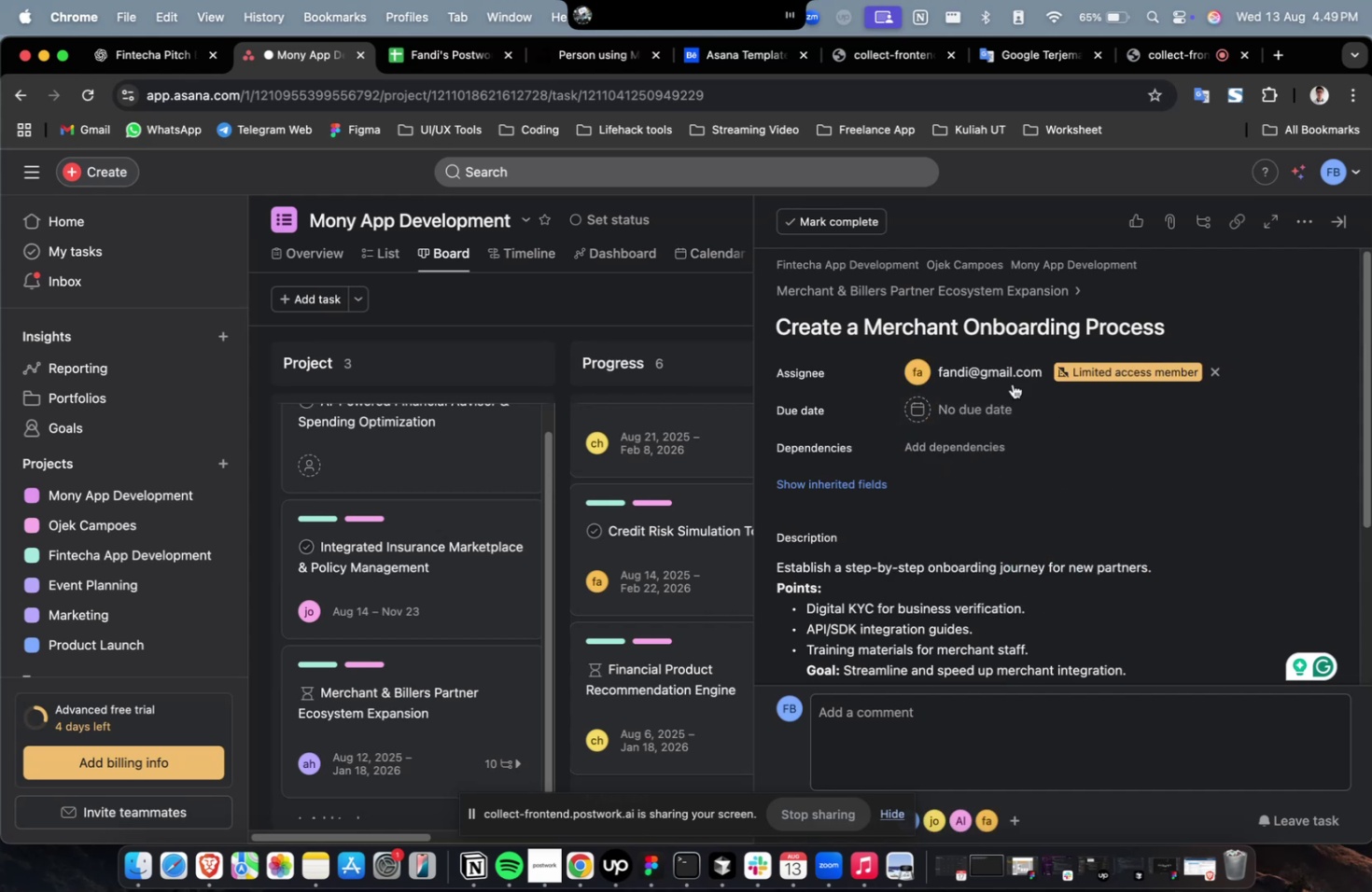 
triple_click([1000, 370])
 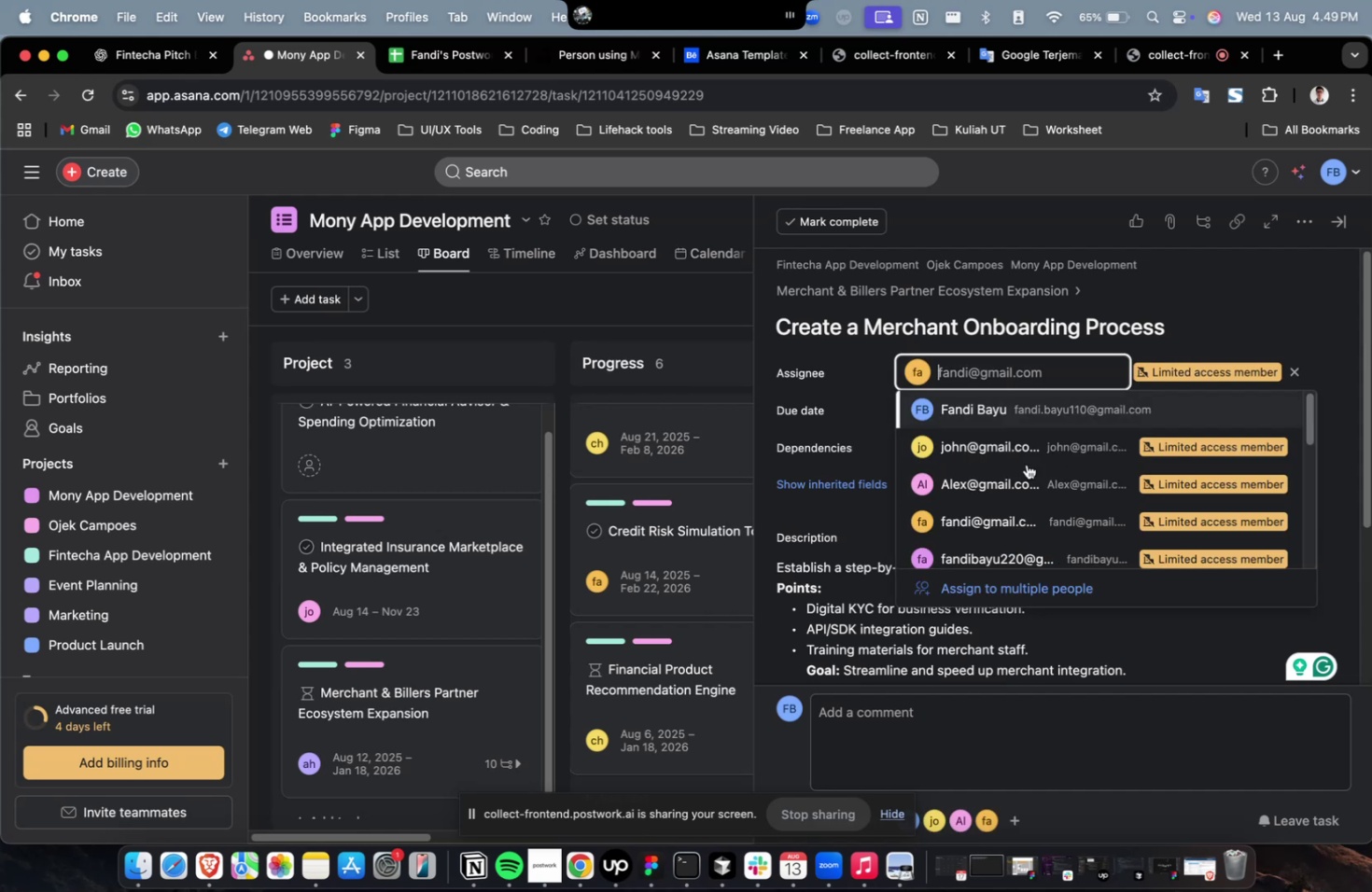 
scroll: coordinate [1046, 506], scroll_direction: down, amount: 14.0
 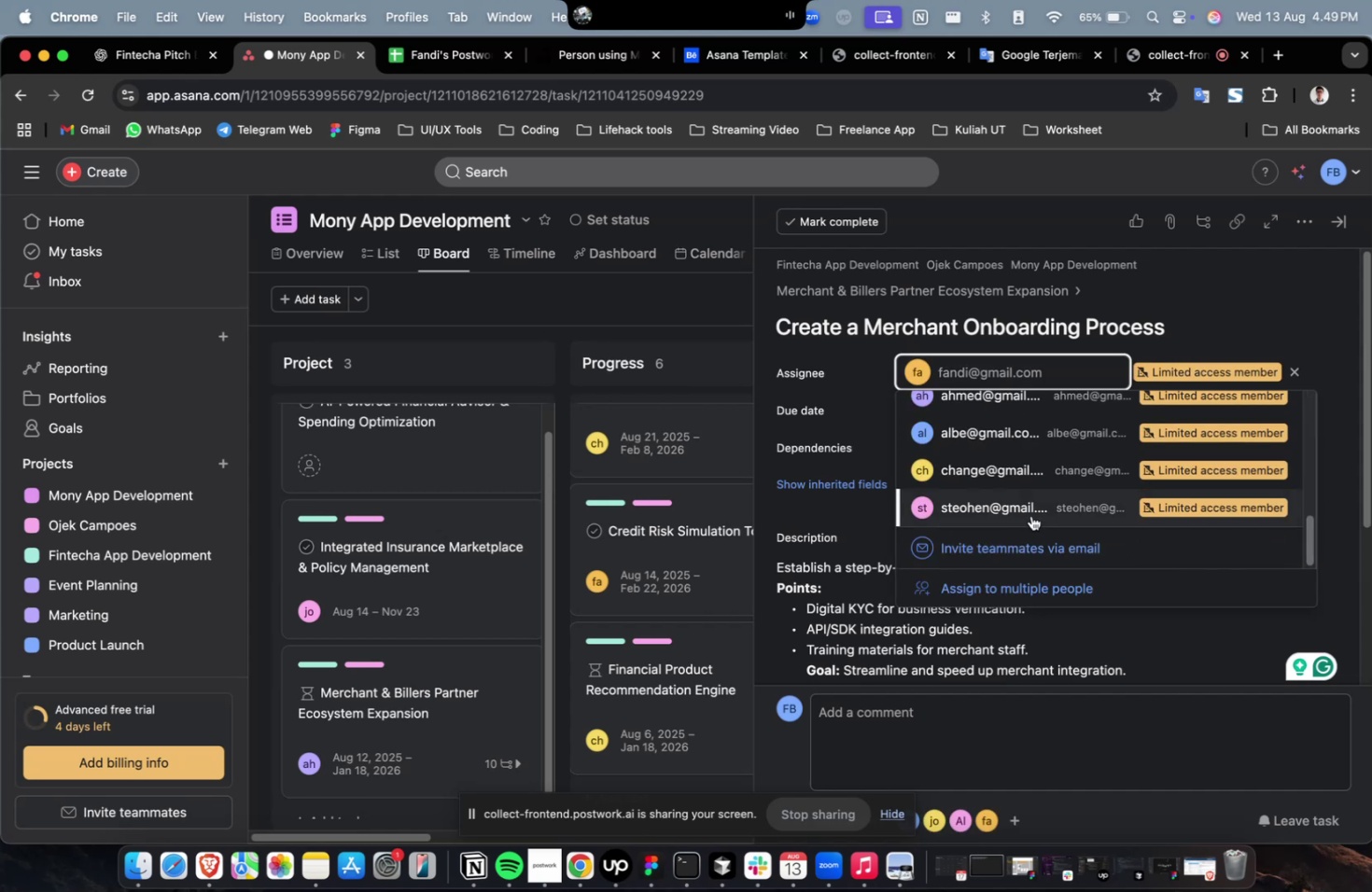 
left_click([1029, 513])
 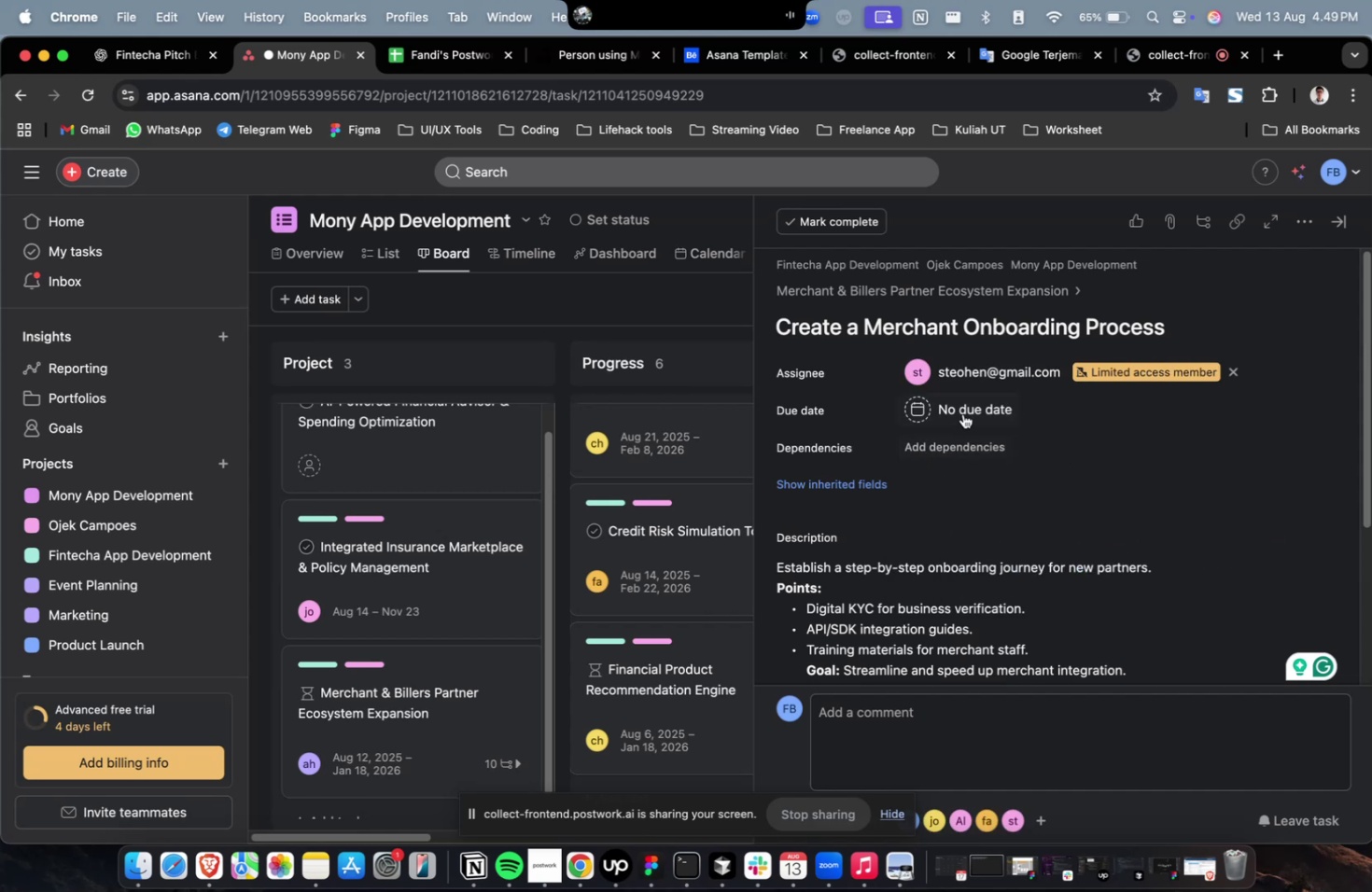 
double_click([964, 409])
 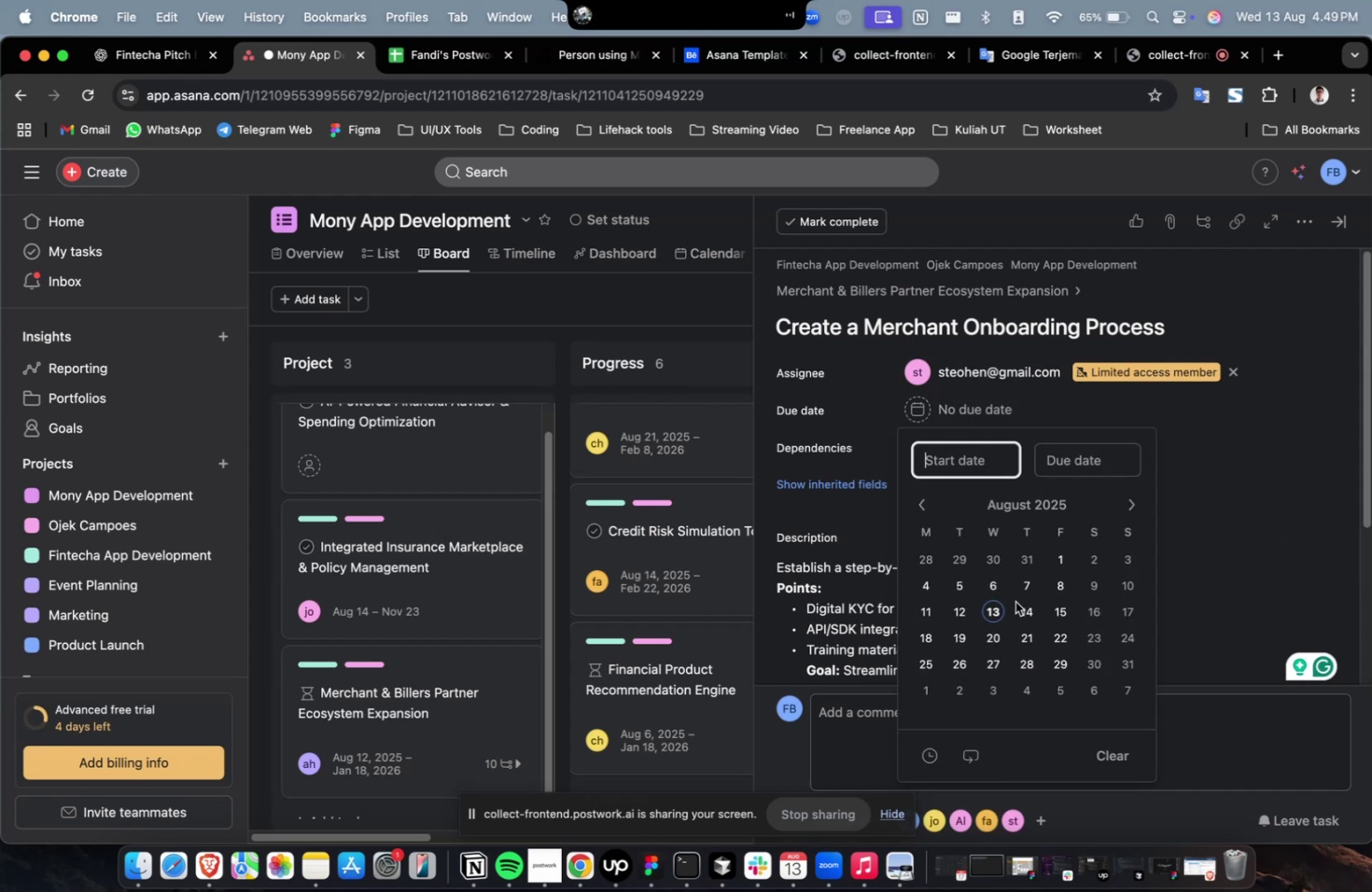 
triple_click([1025, 614])
 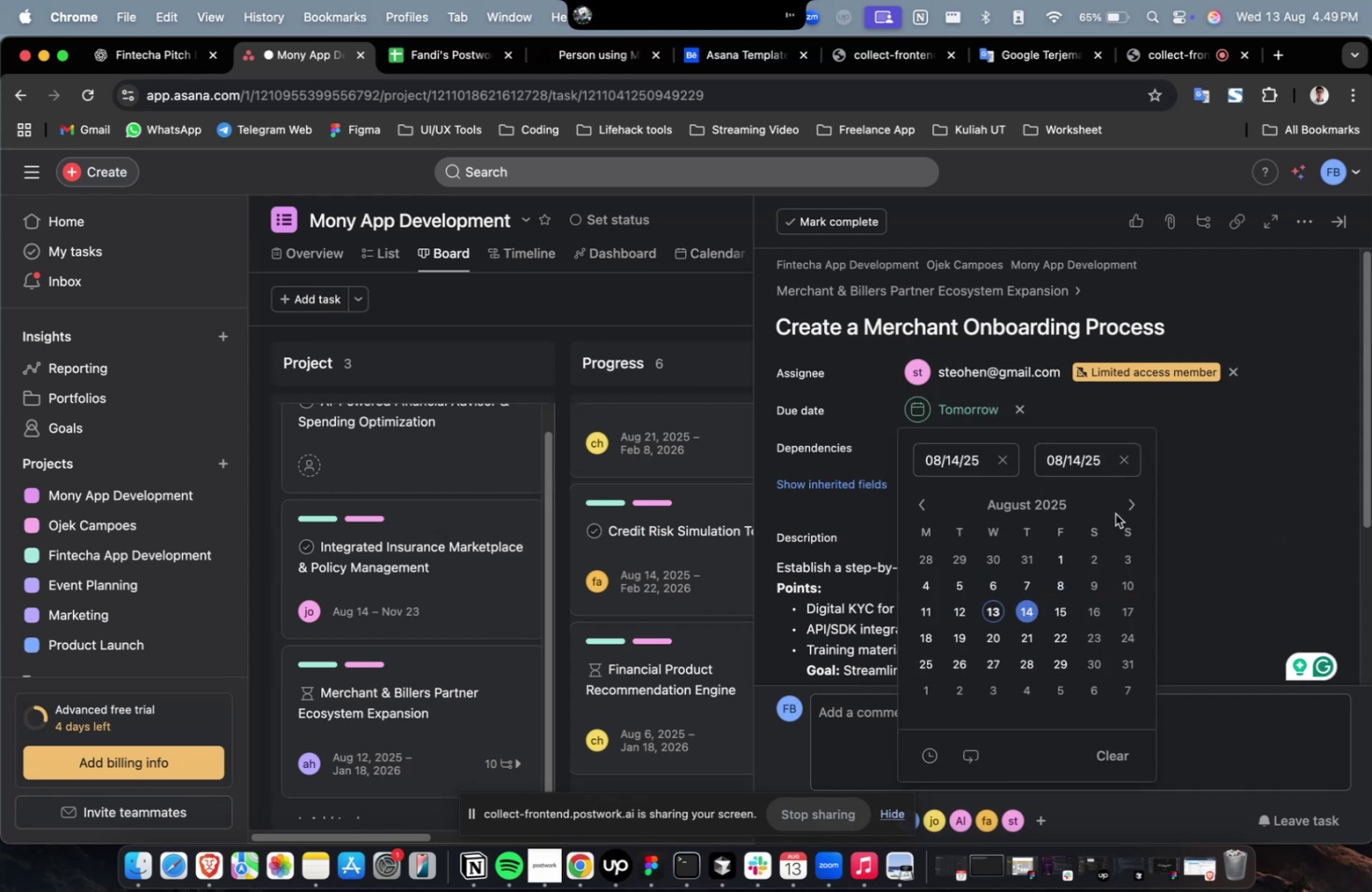 
triple_click([1118, 509])
 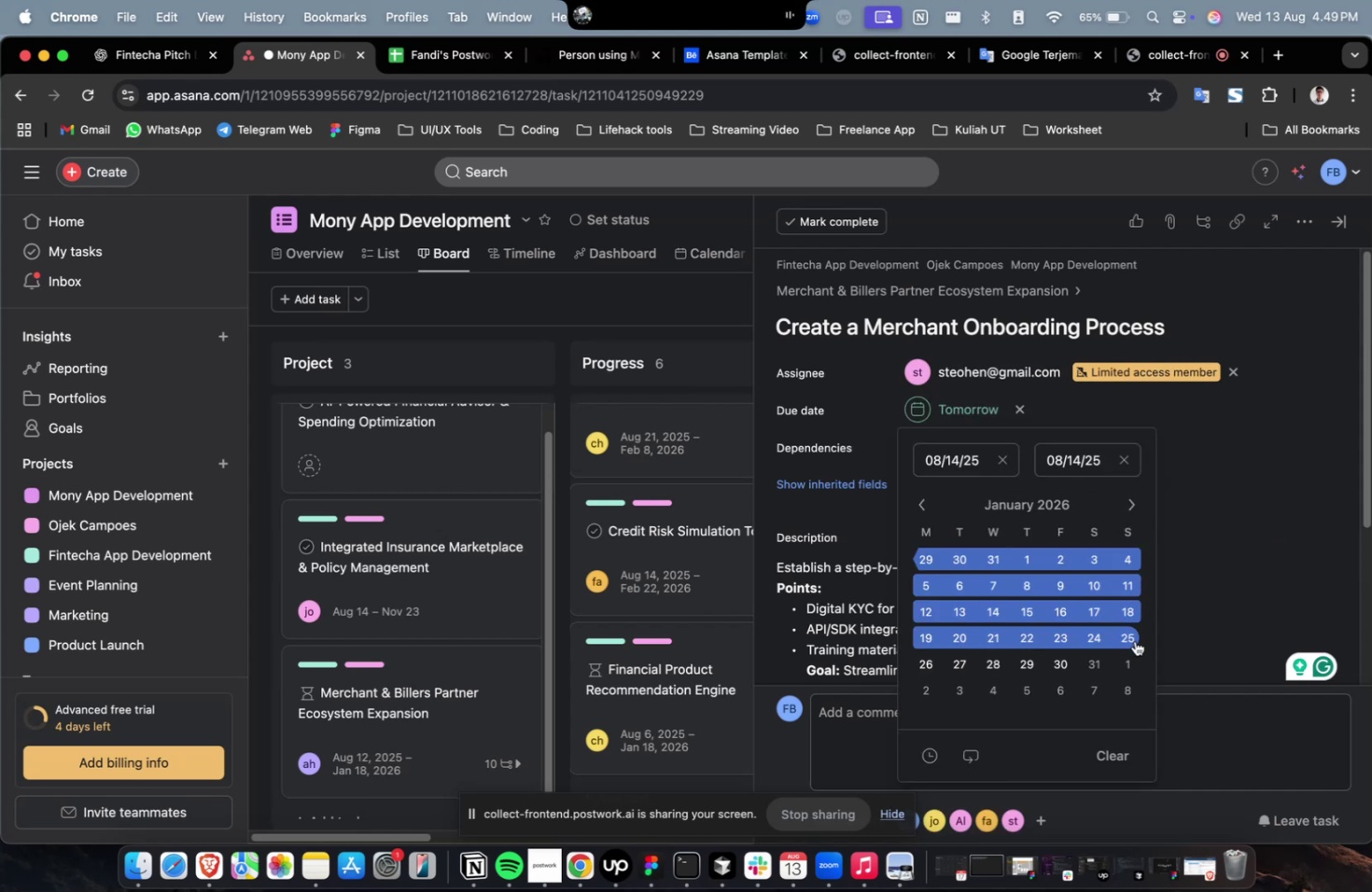 
left_click_drag(start_coordinate=[1220, 469], to_coordinate=[1215, 469])
 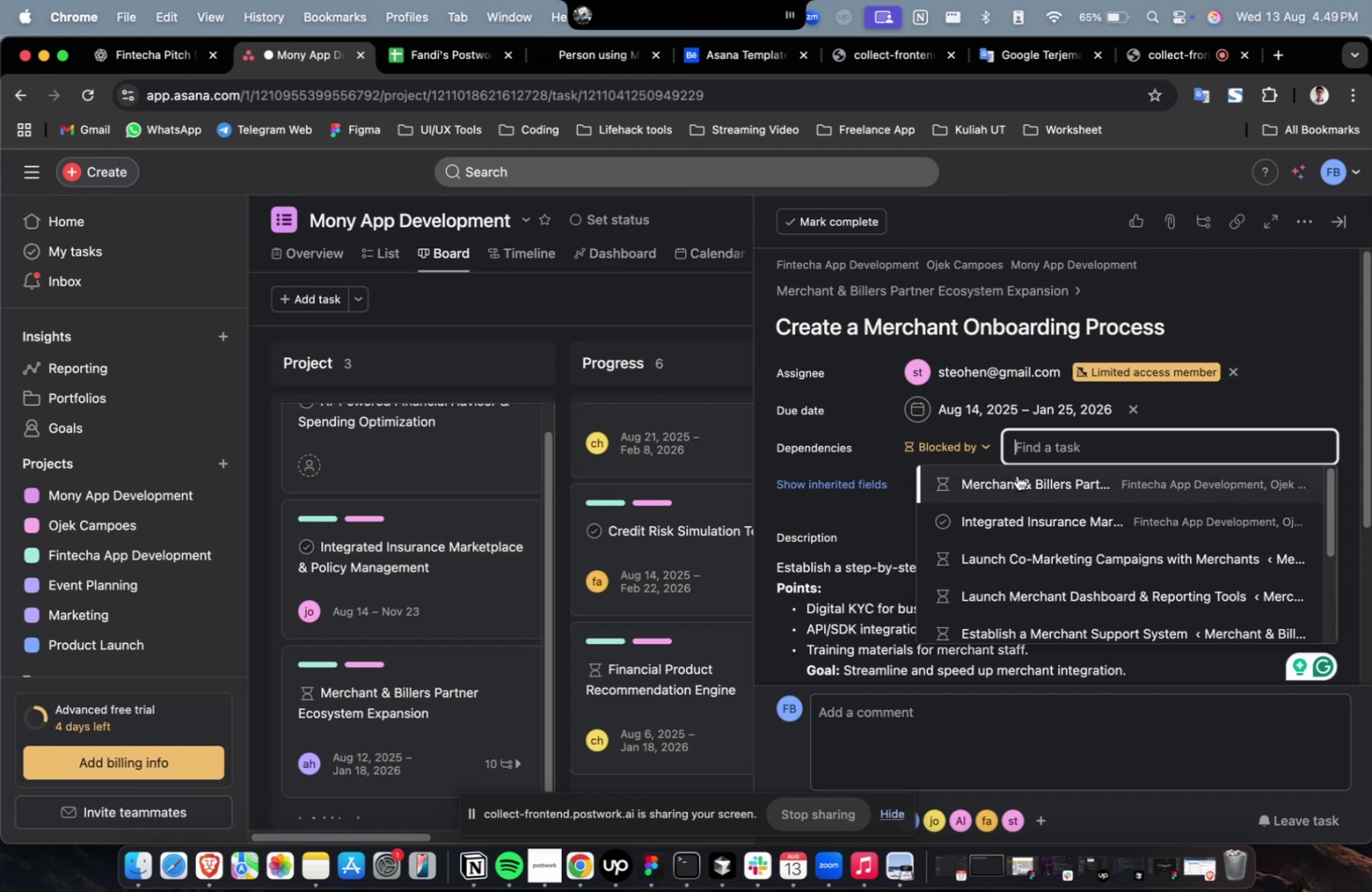 
triple_click([1021, 479])
 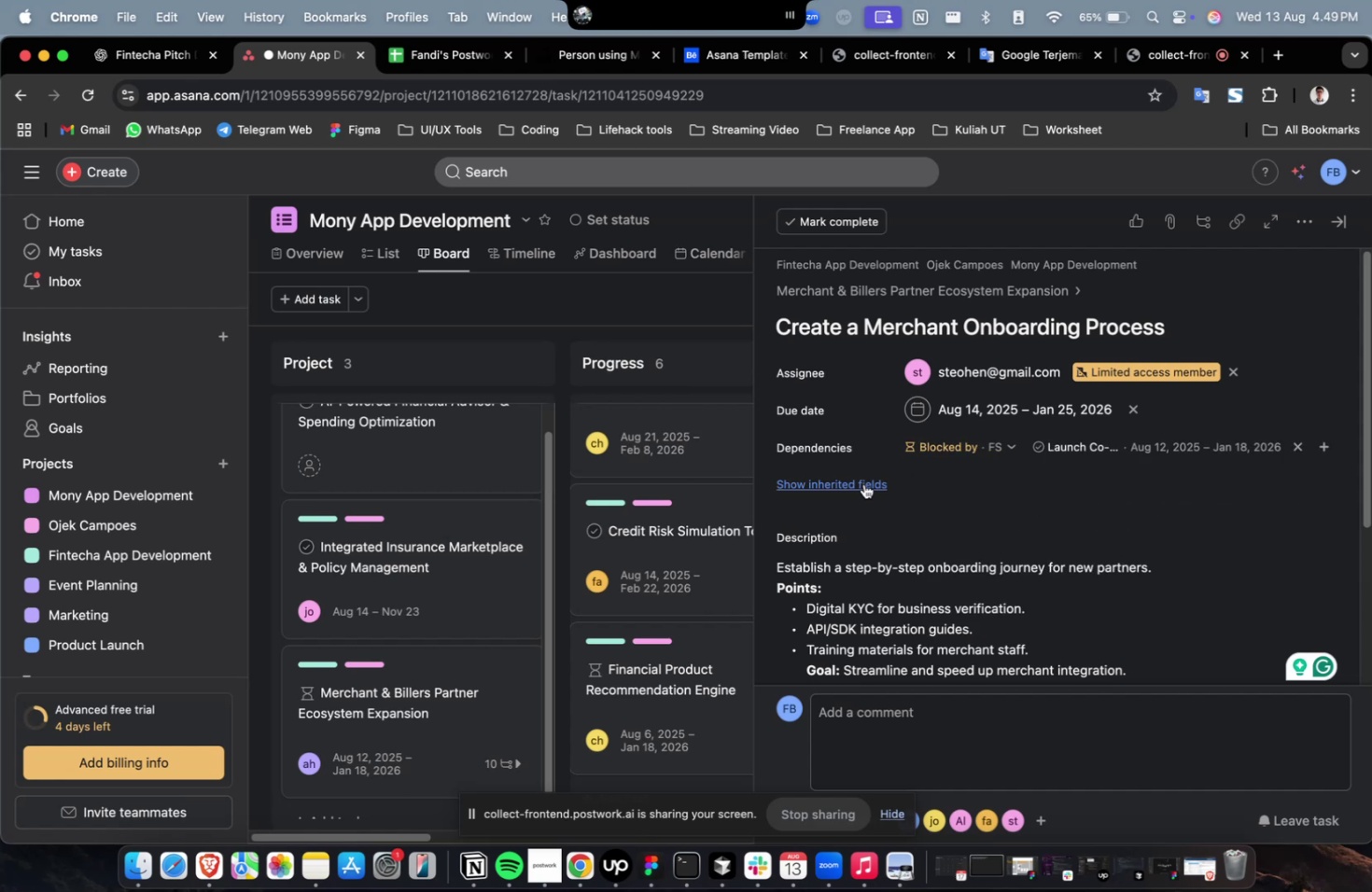 
triple_click([857, 484])
 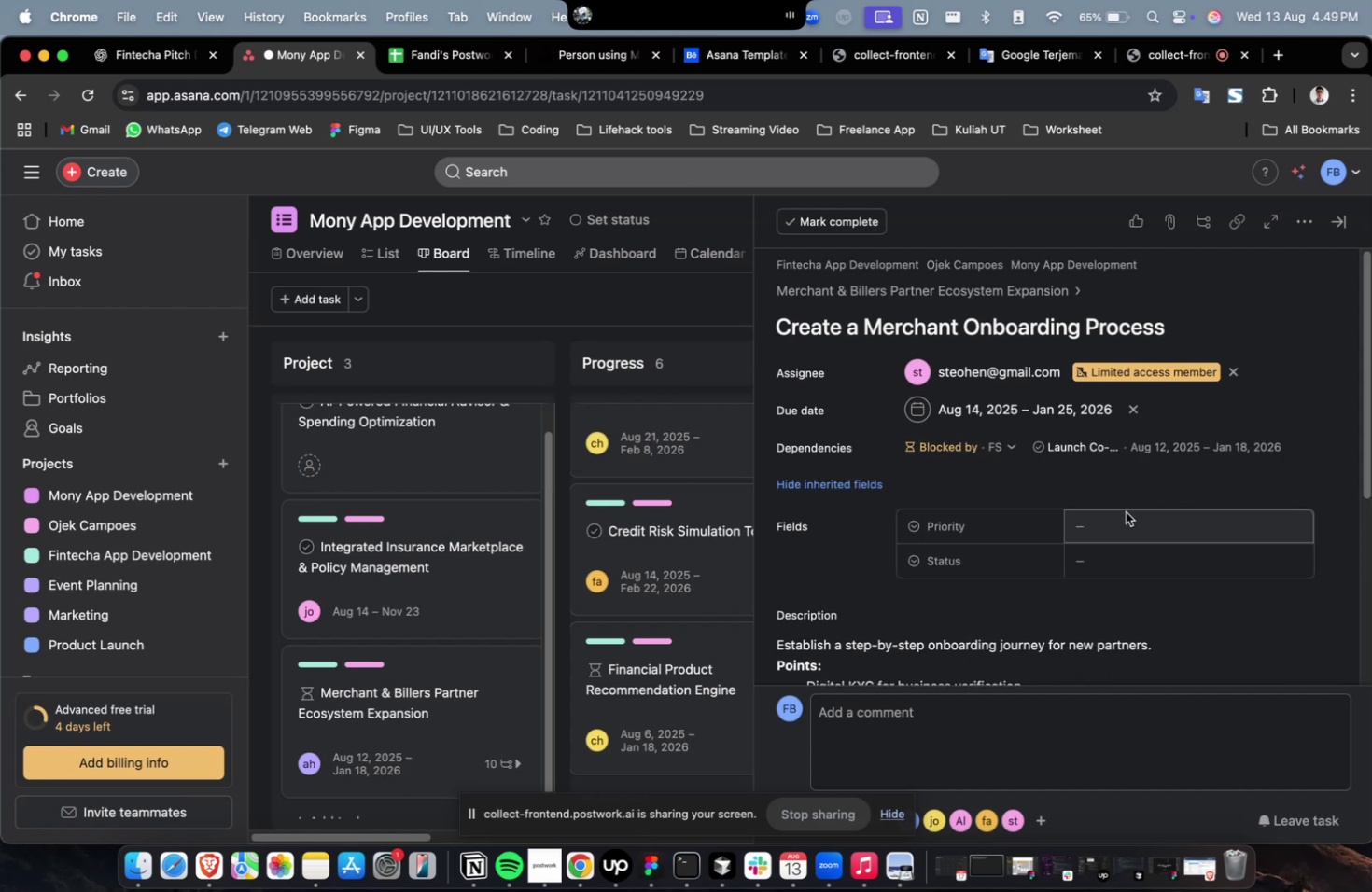 
triple_click([1128, 523])
 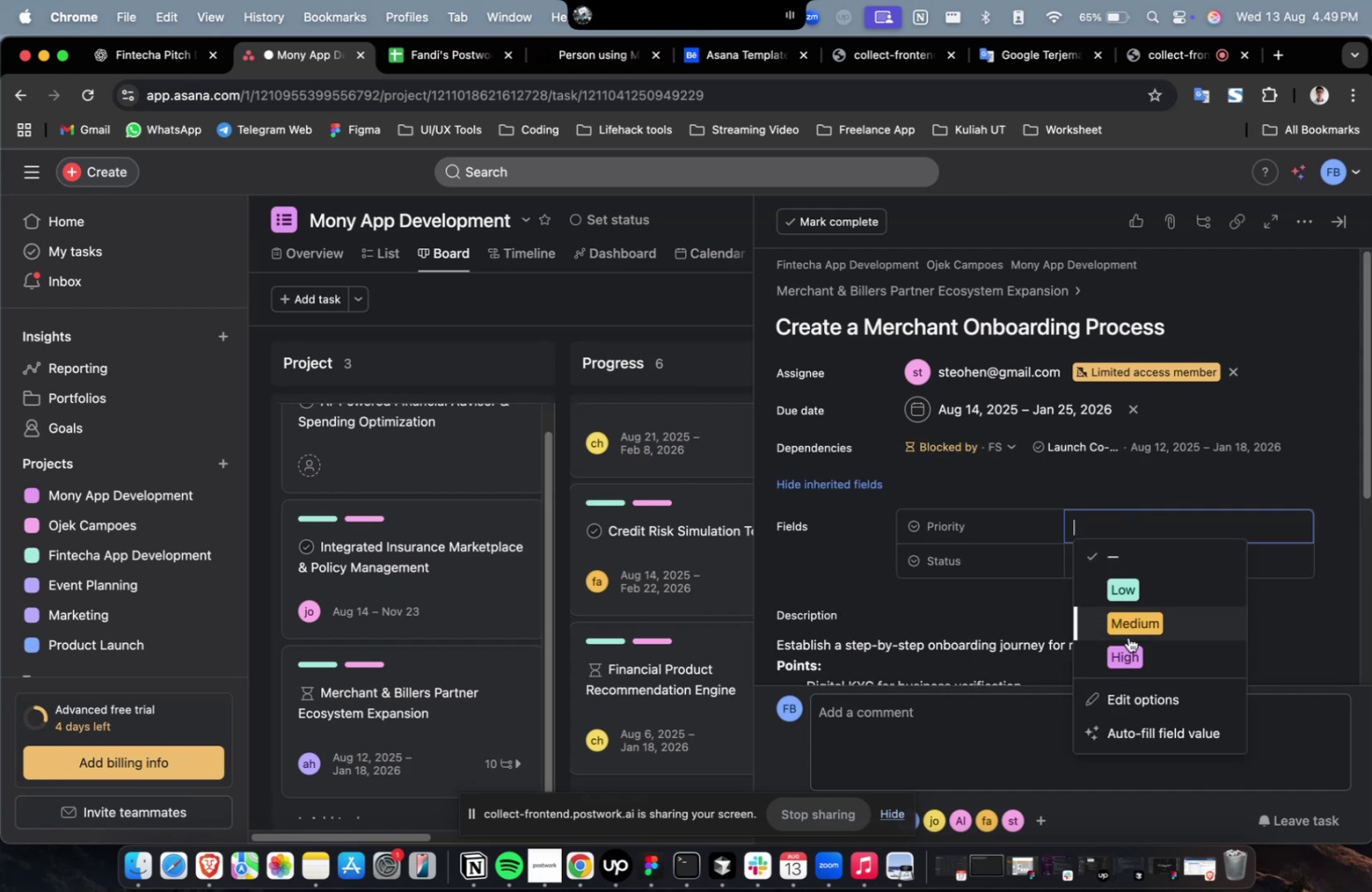 
triple_click([1127, 641])
 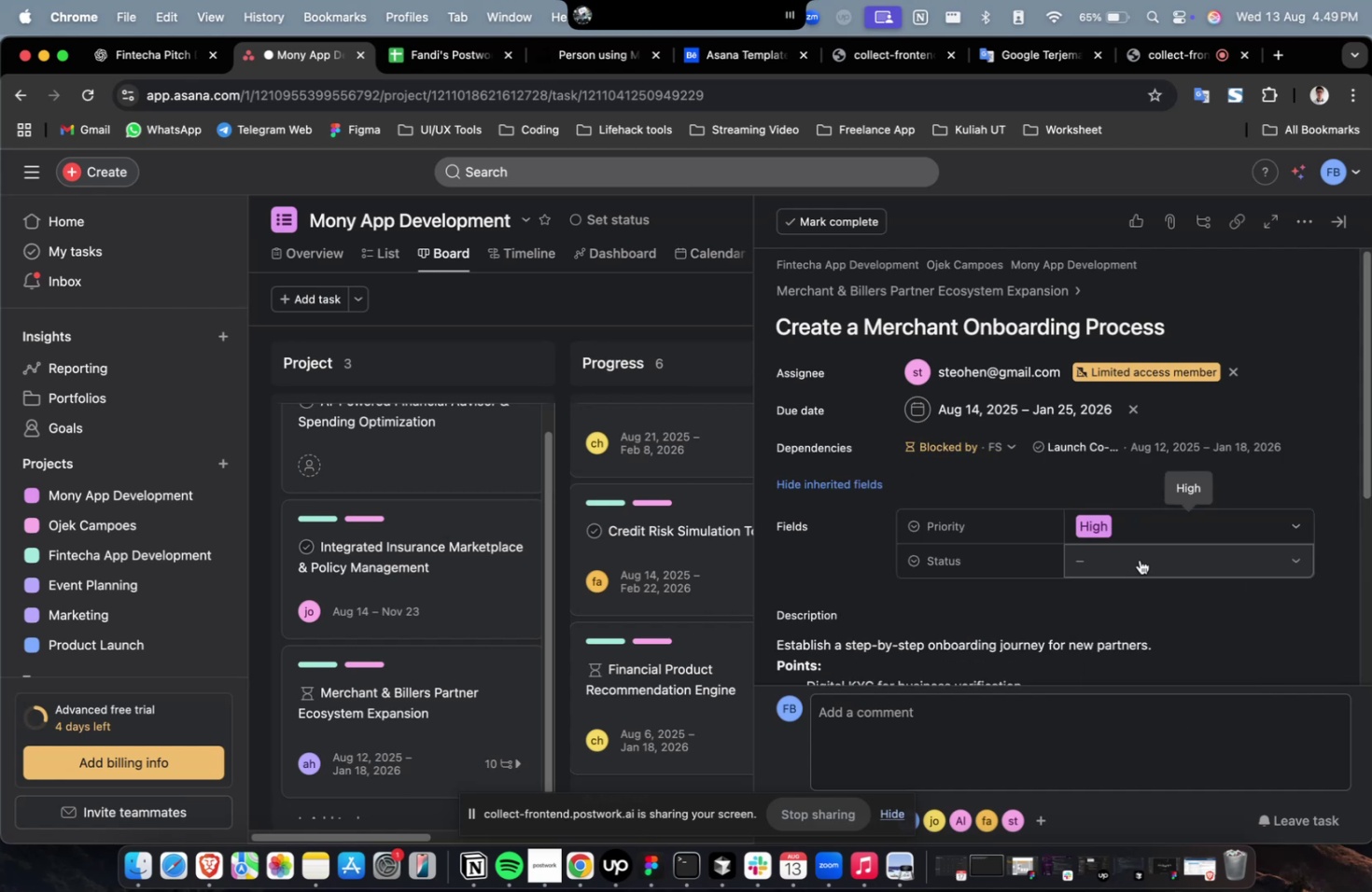 
triple_click([1139, 559])
 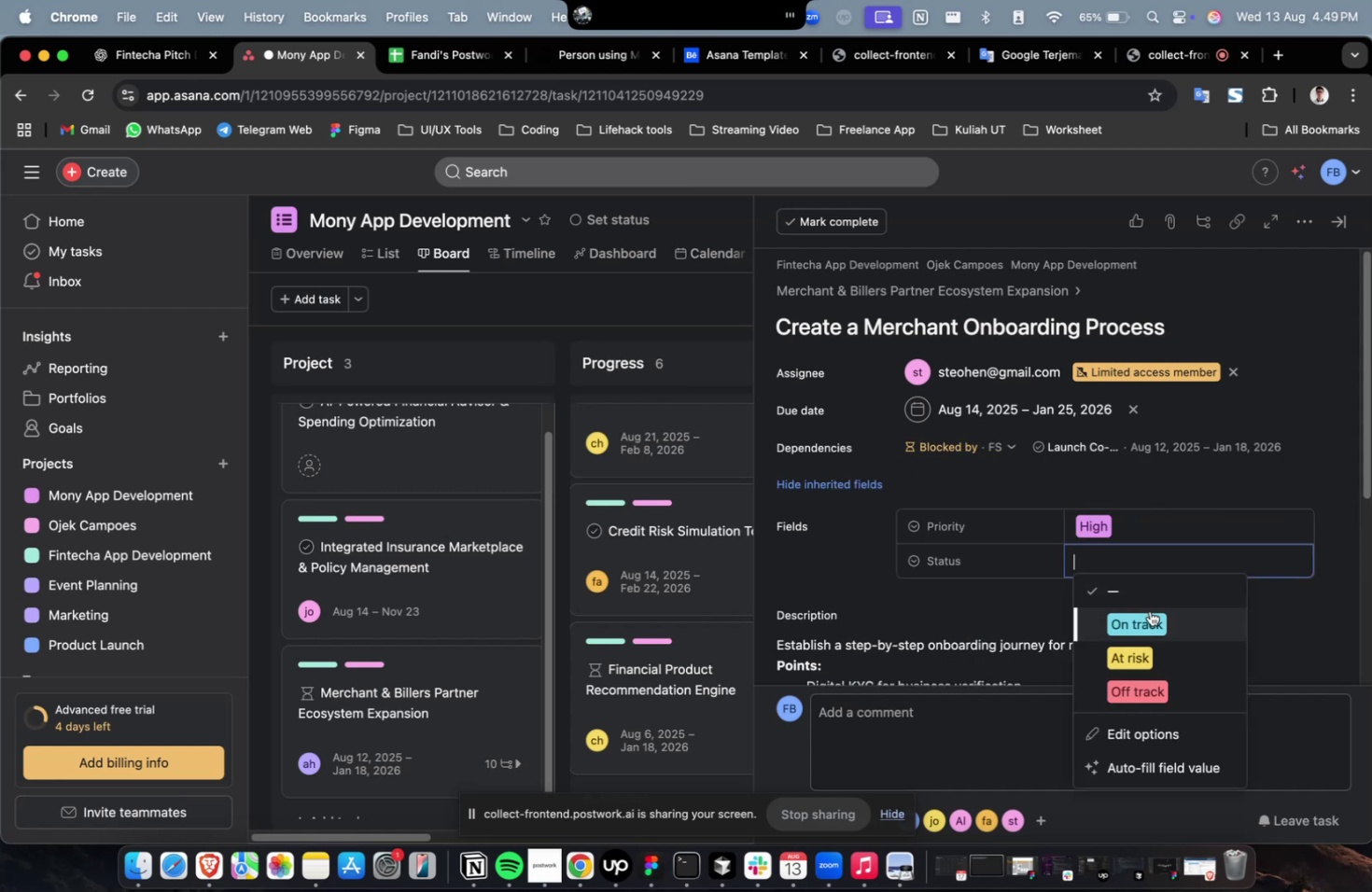 
triple_click([1149, 610])
 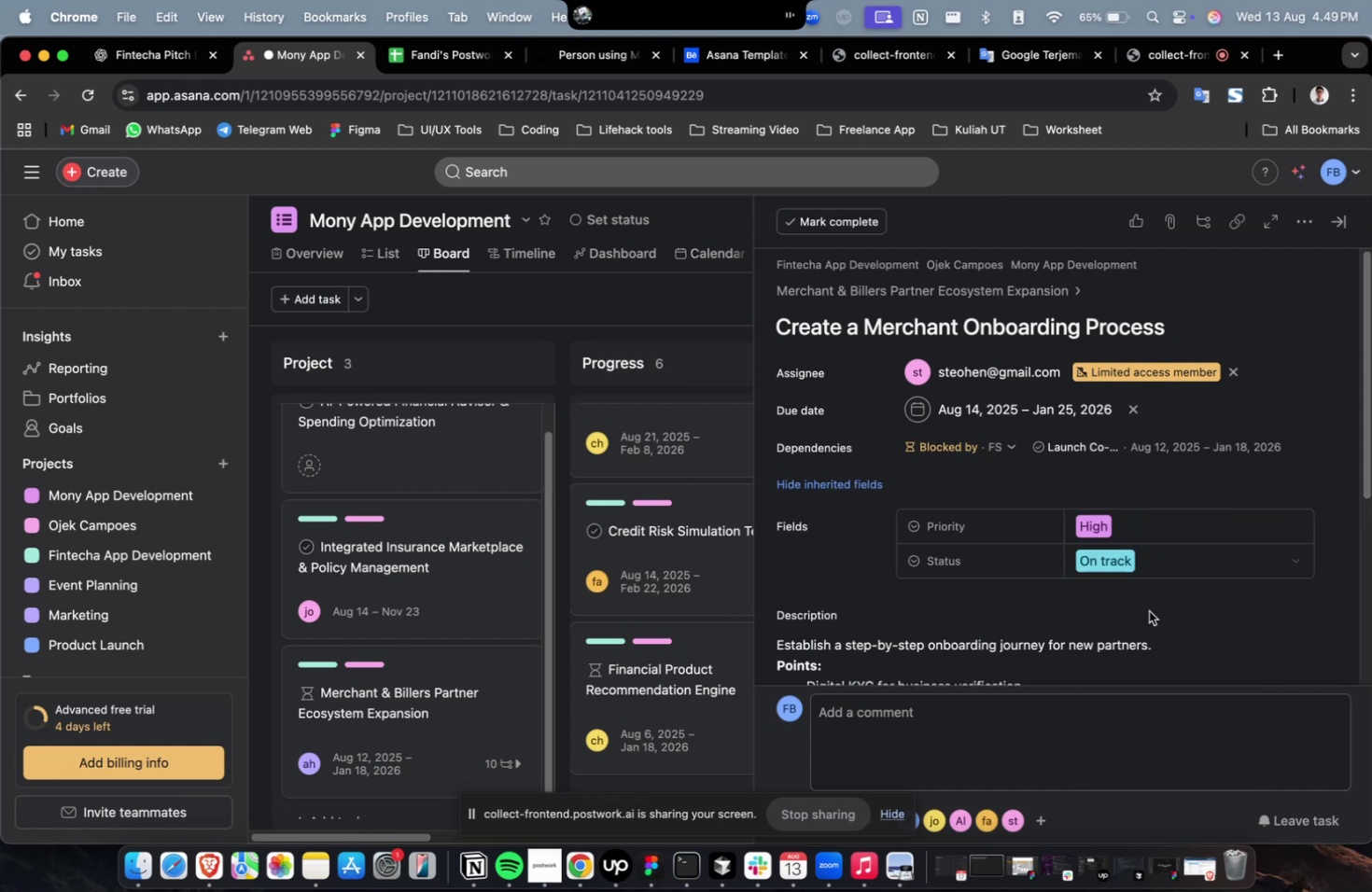 
scroll: coordinate [1148, 610], scroll_direction: down, amount: 31.0
 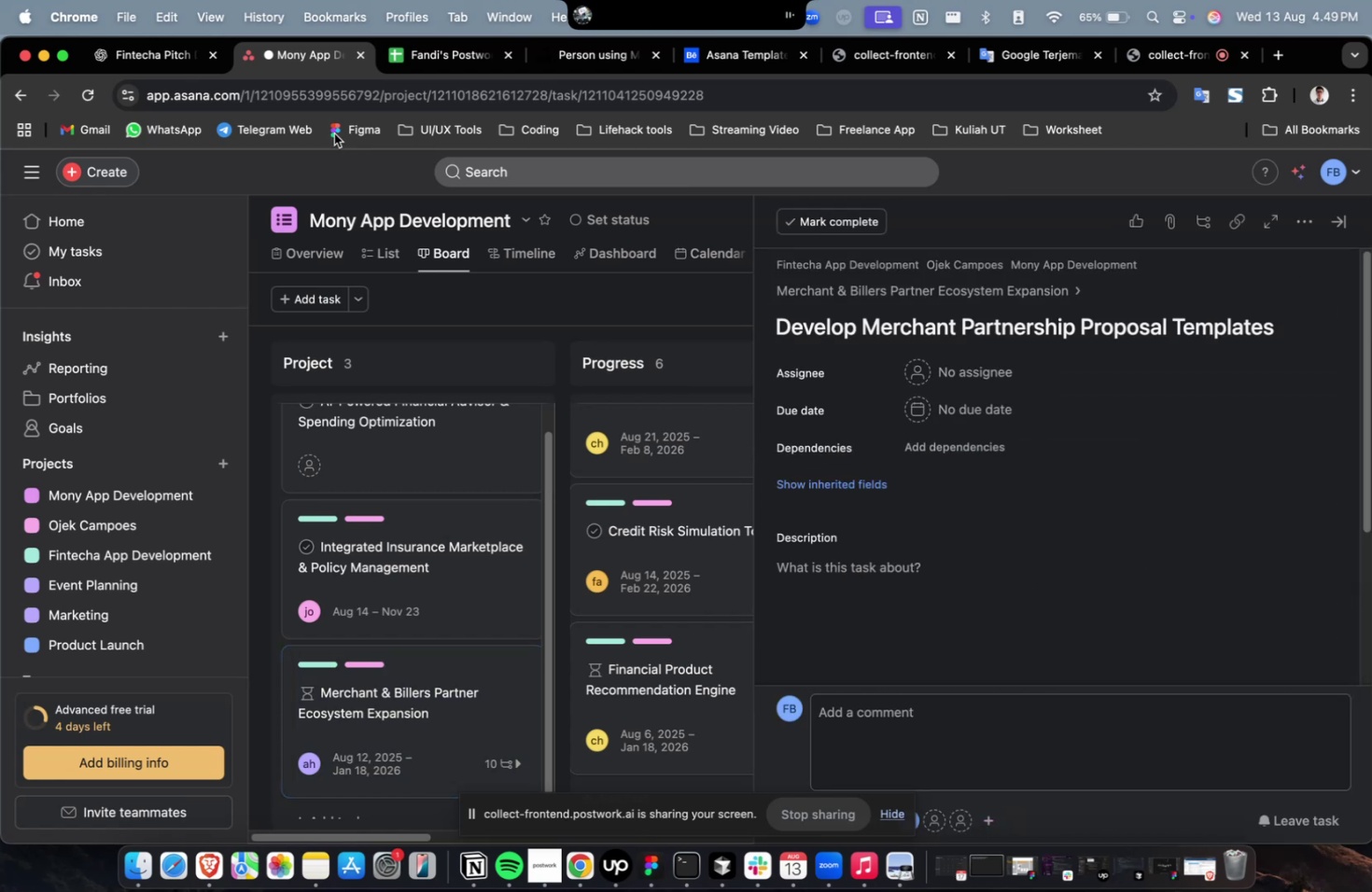 
left_click([150, 62])
 